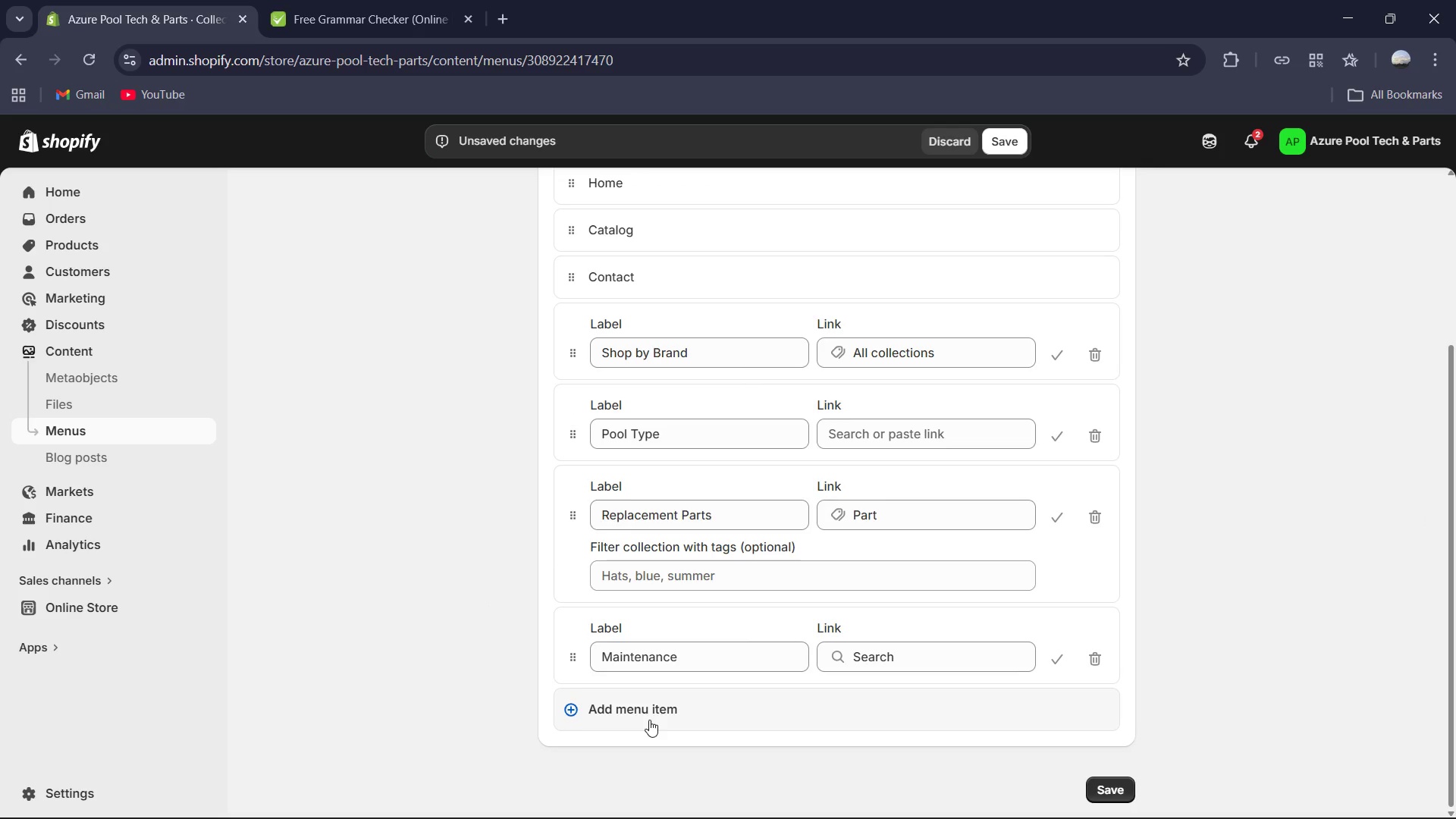 
left_click([649, 720])
 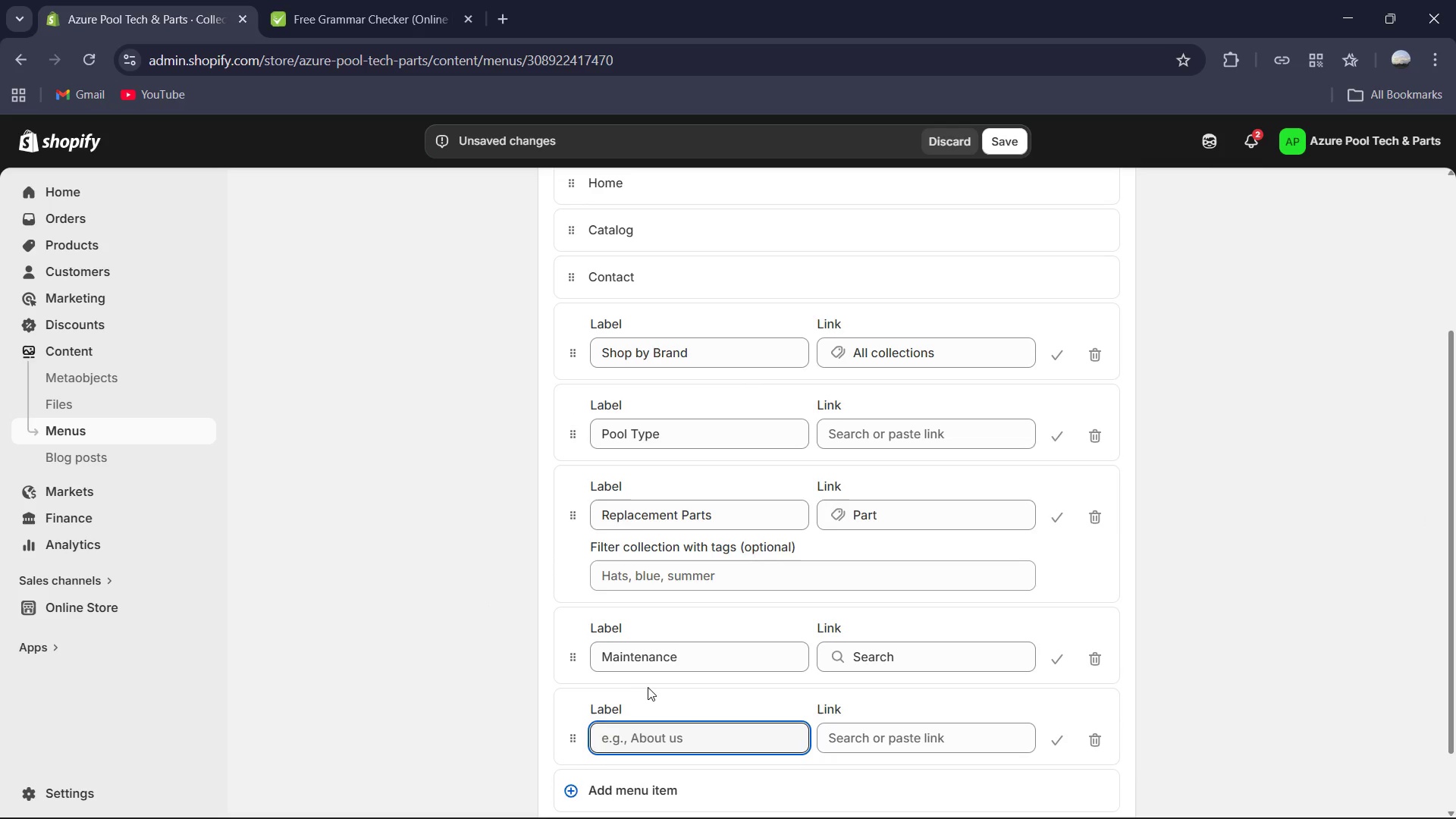 
scroll: coordinate [649, 683], scroll_direction: down, amount: 2.0
 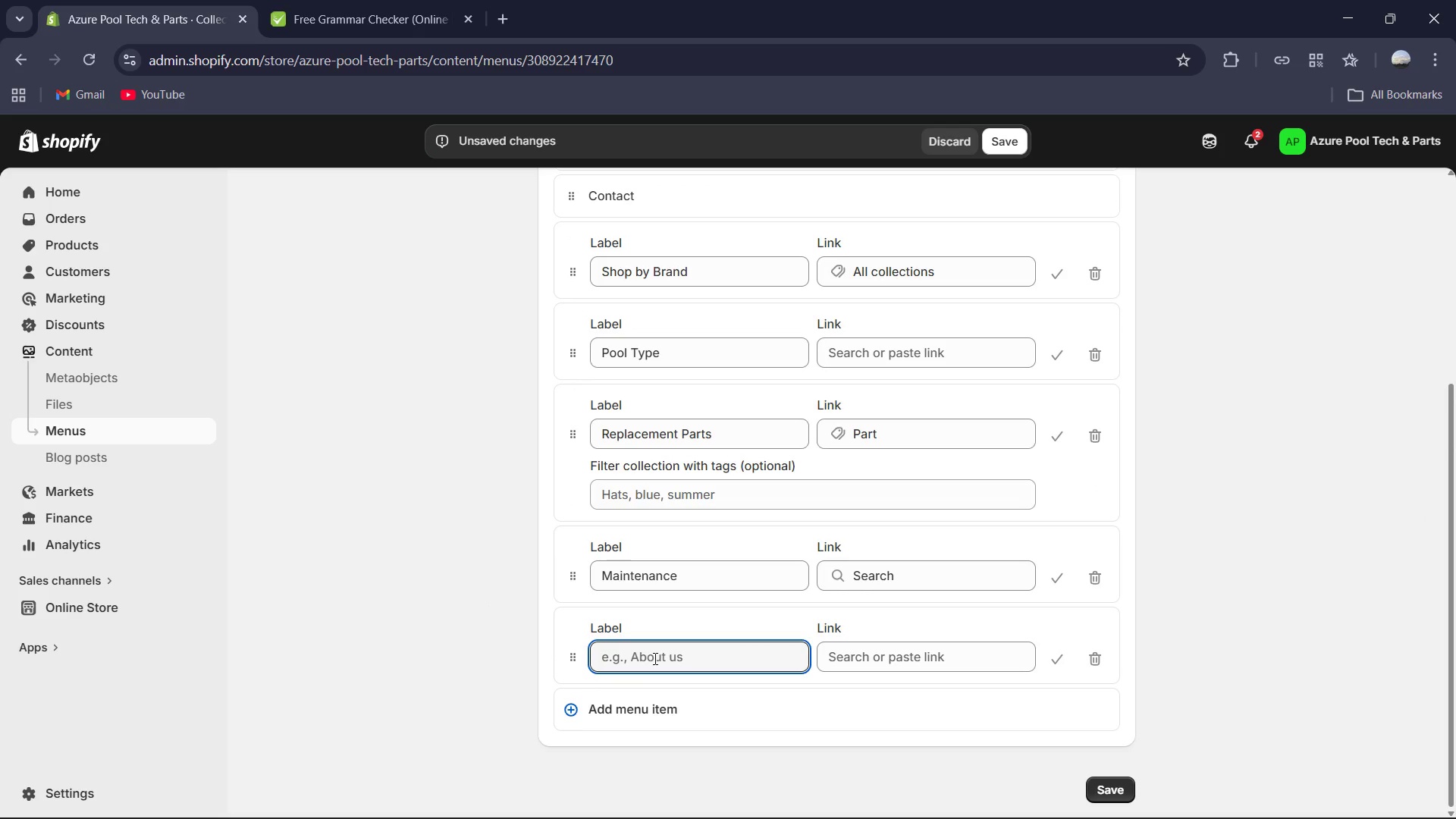 
type(SAl)
key(Backspace)
key(Backspace)
type(atwater)
 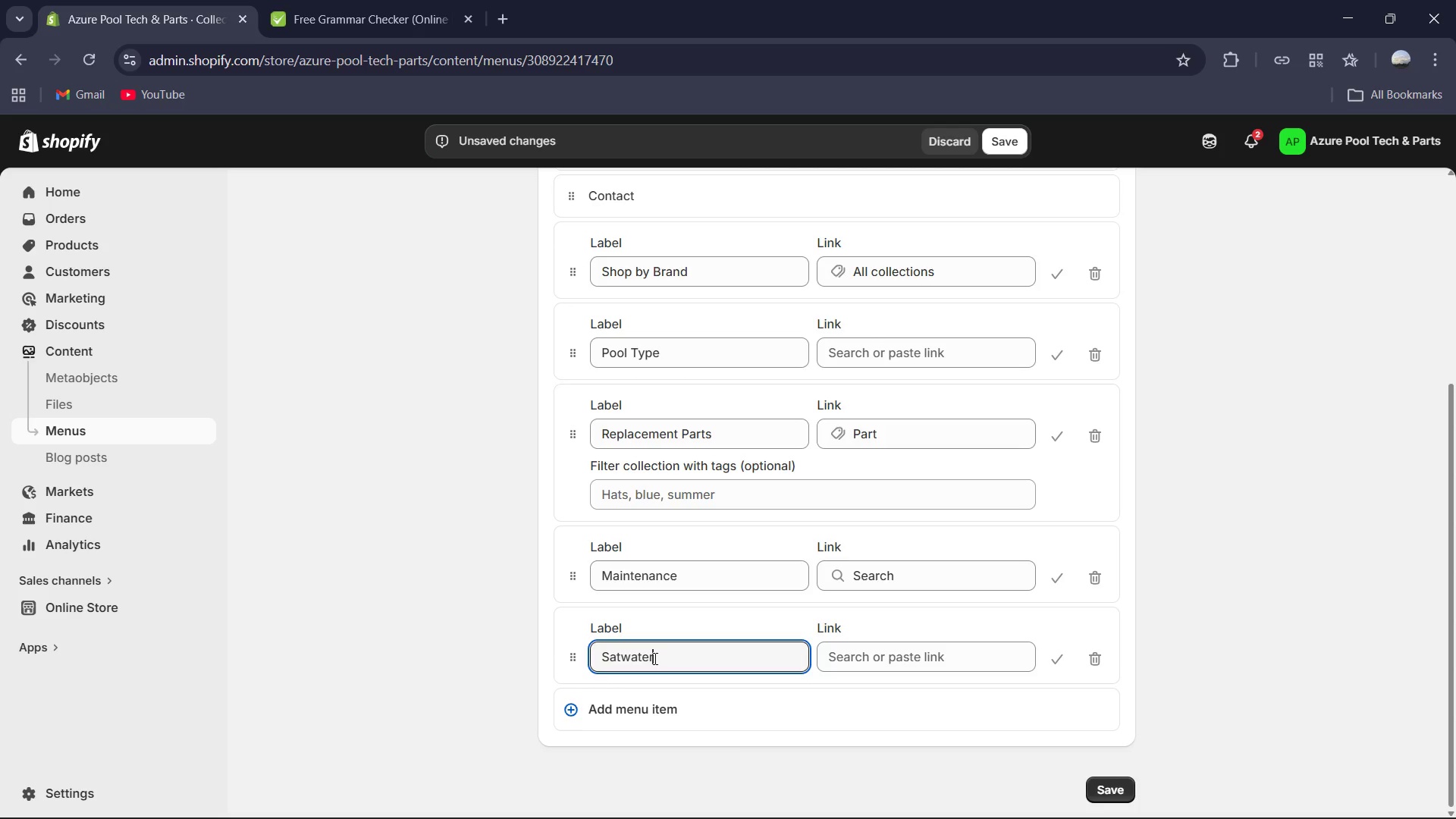 
wait(10.41)
 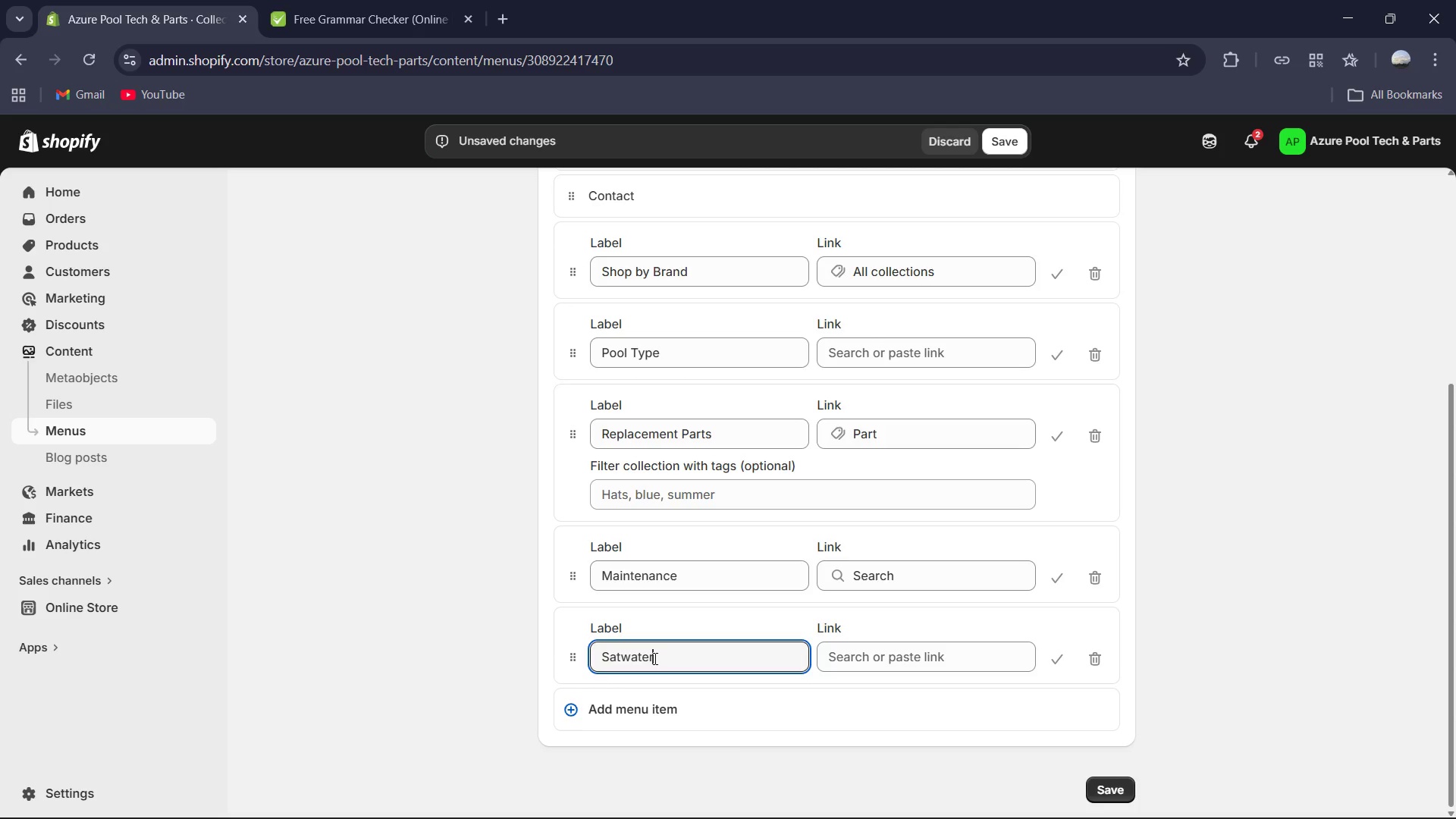 
left_click([620, 654])
 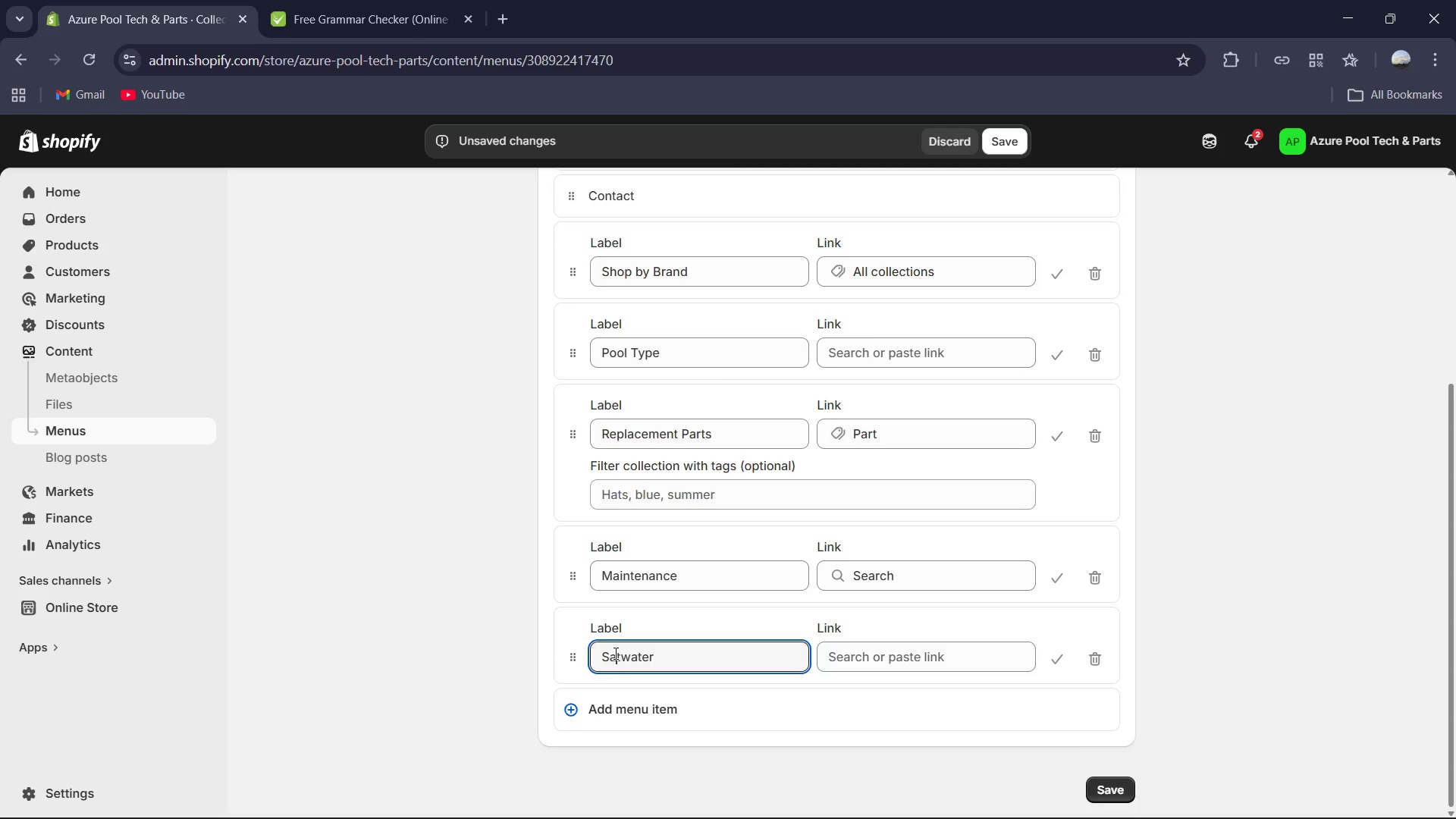 
left_click_drag(start_coordinate=[614, 653], to_coordinate=[617, 661])
 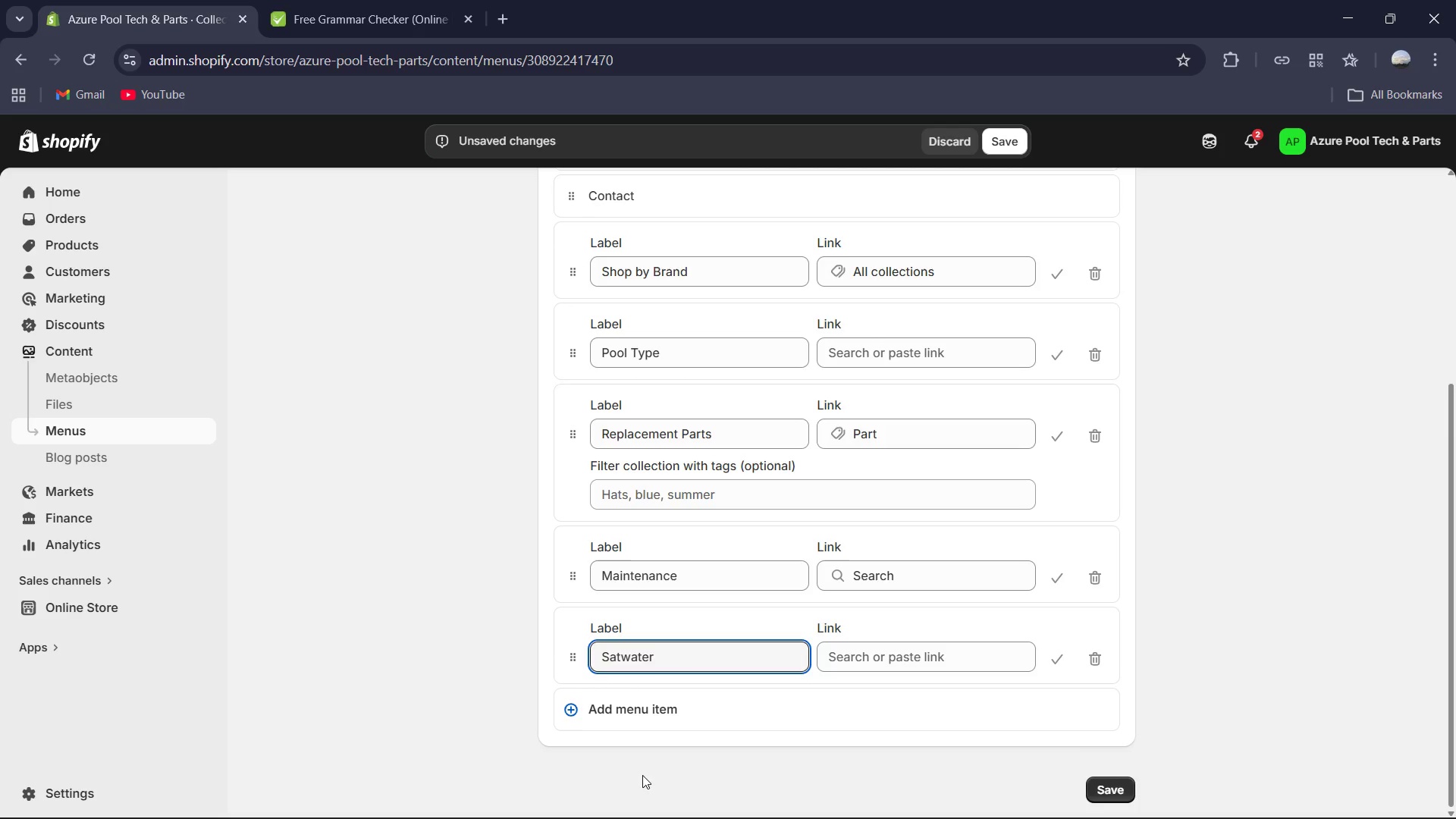 
key(L)
 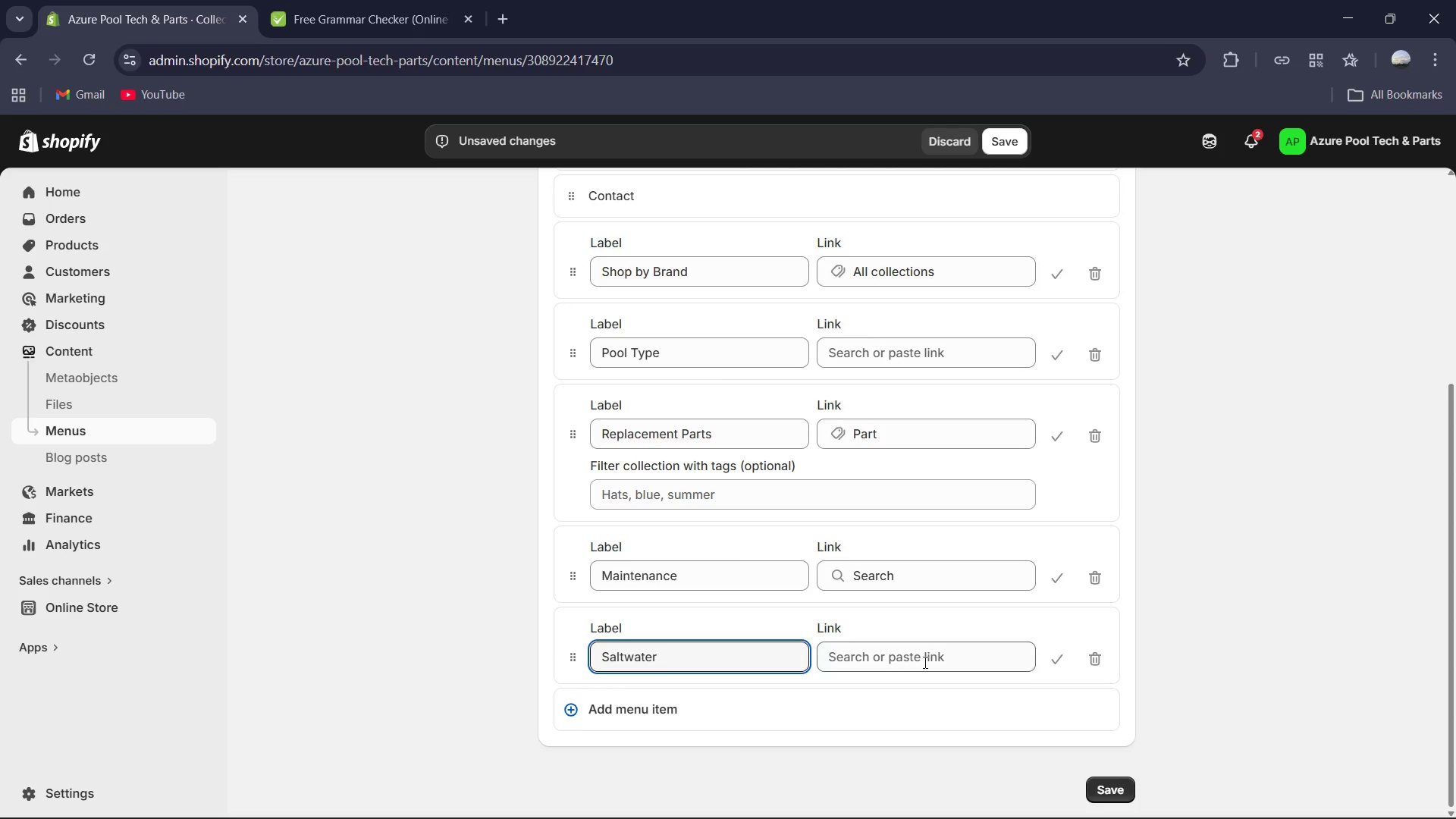 
left_click([923, 658])
 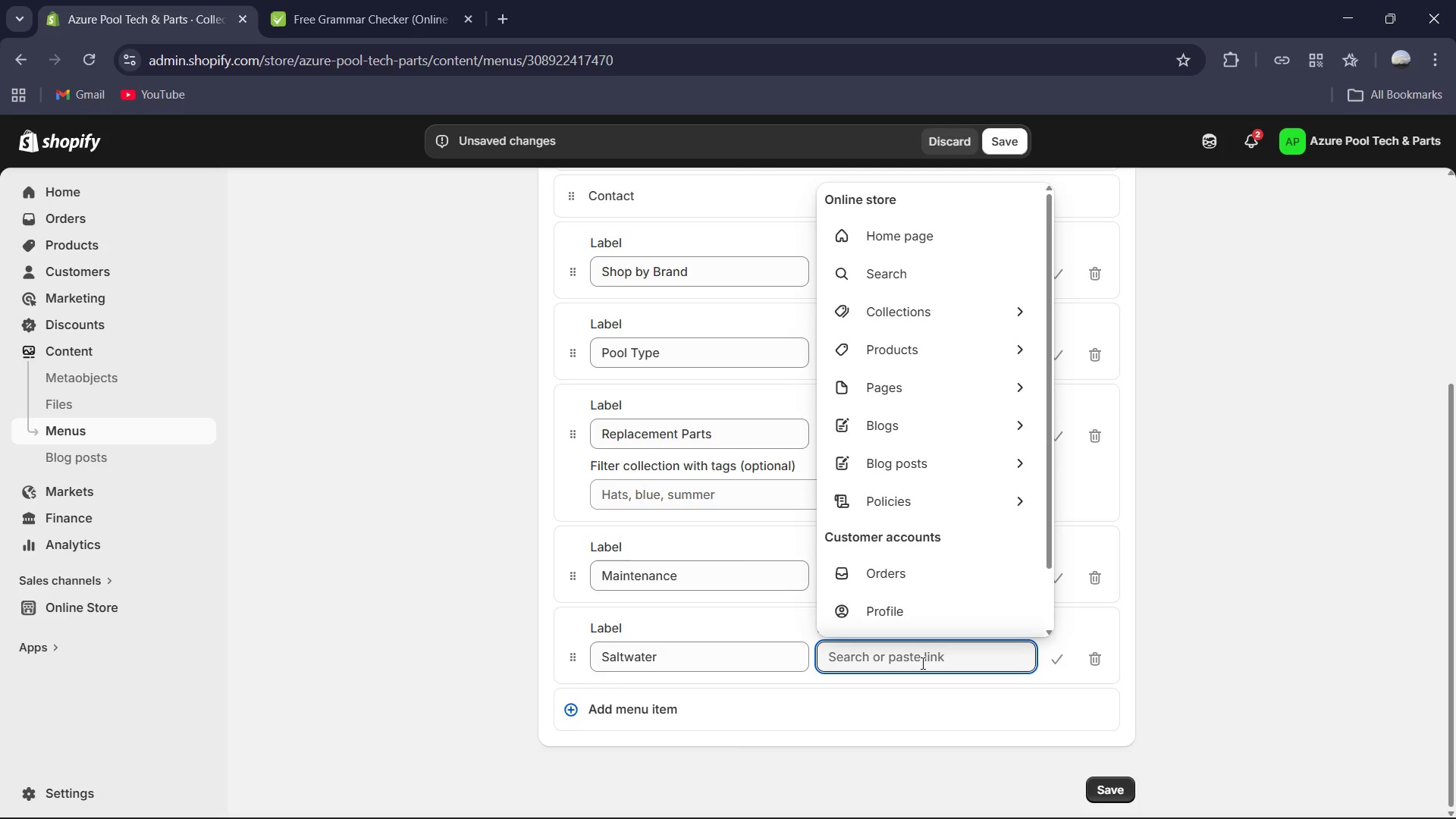 
wait(8.72)
 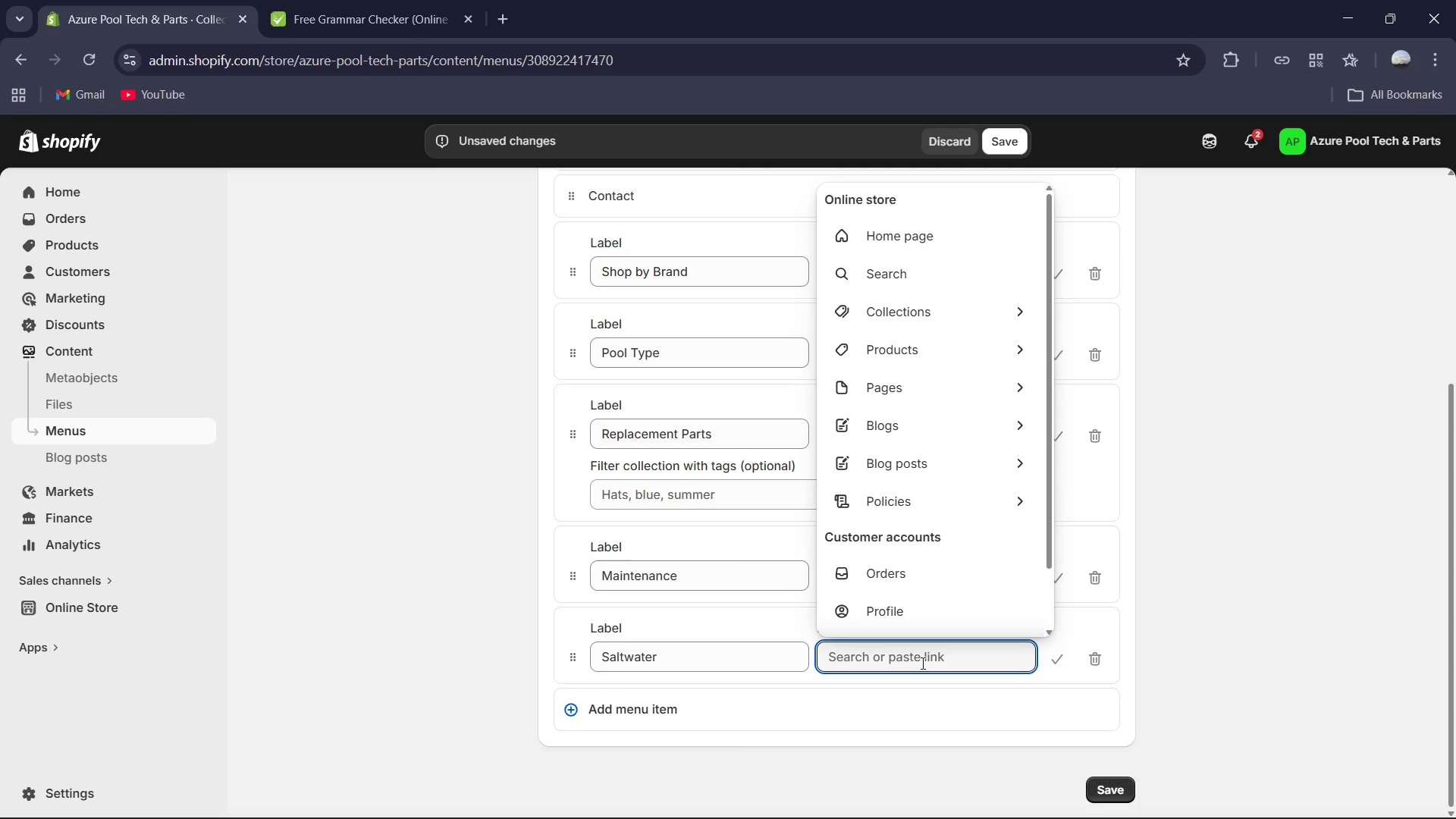 
left_click([944, 308])
 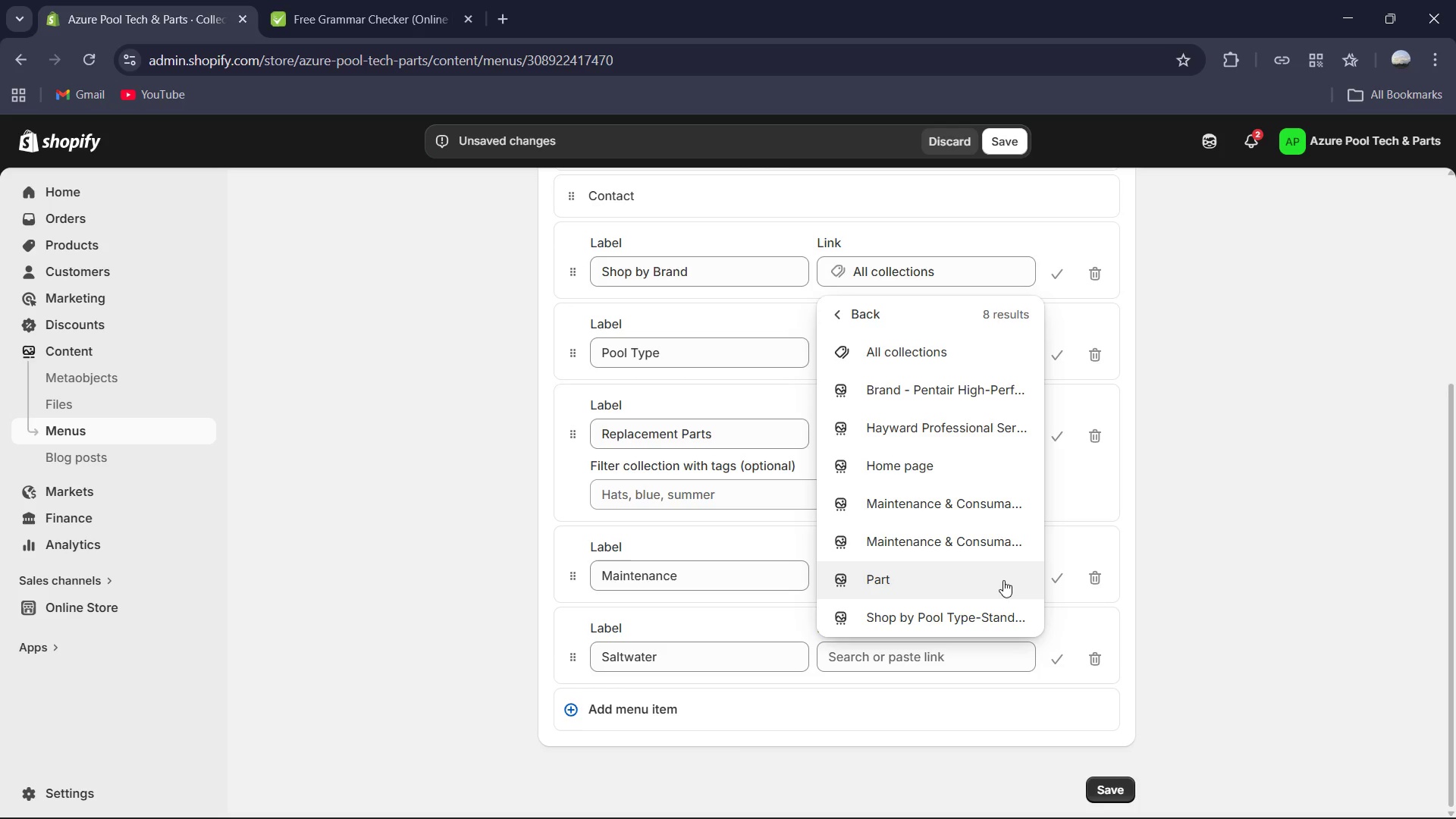 
wait(6.92)
 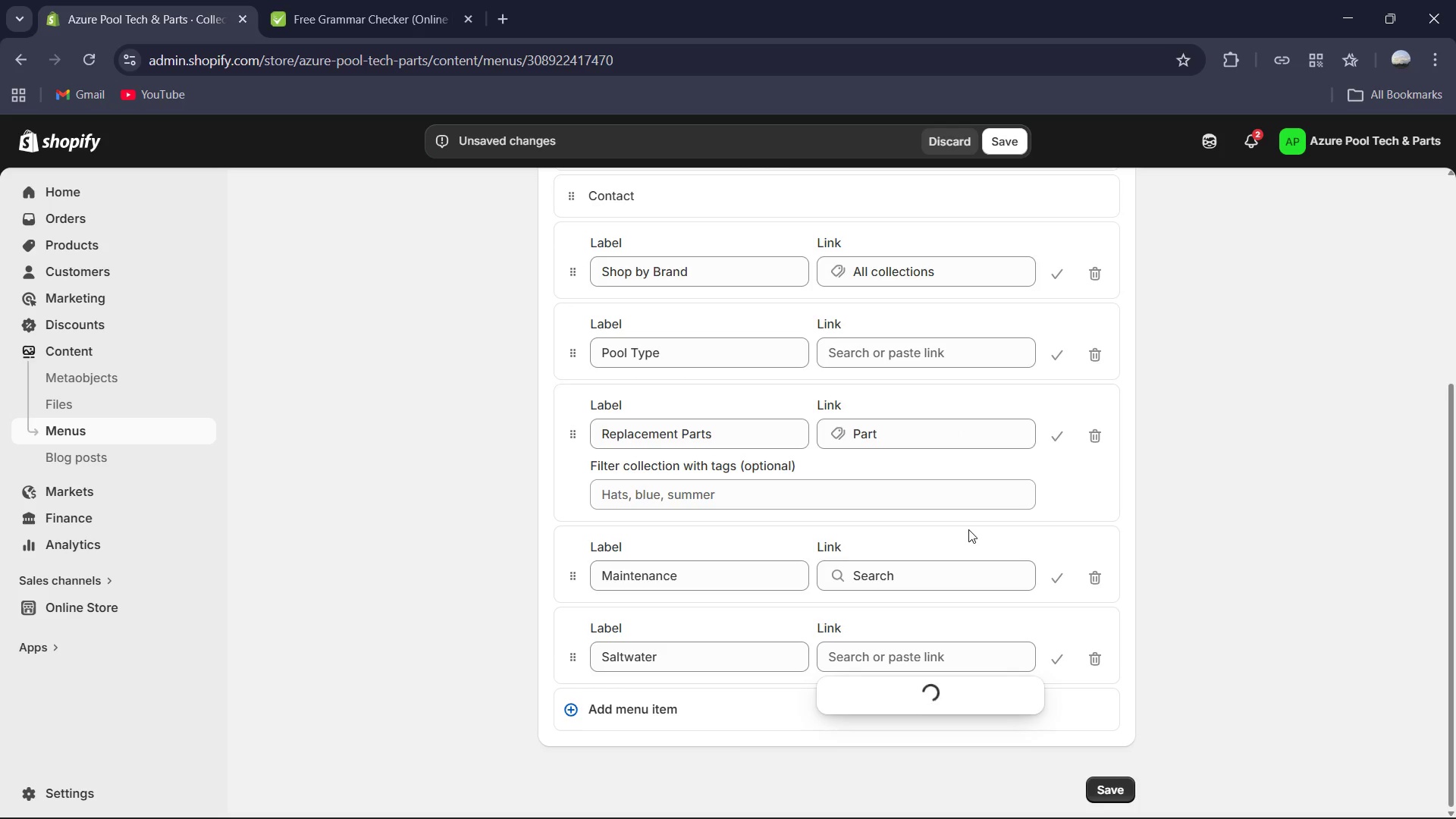 
mouse_move([1082, 639])
 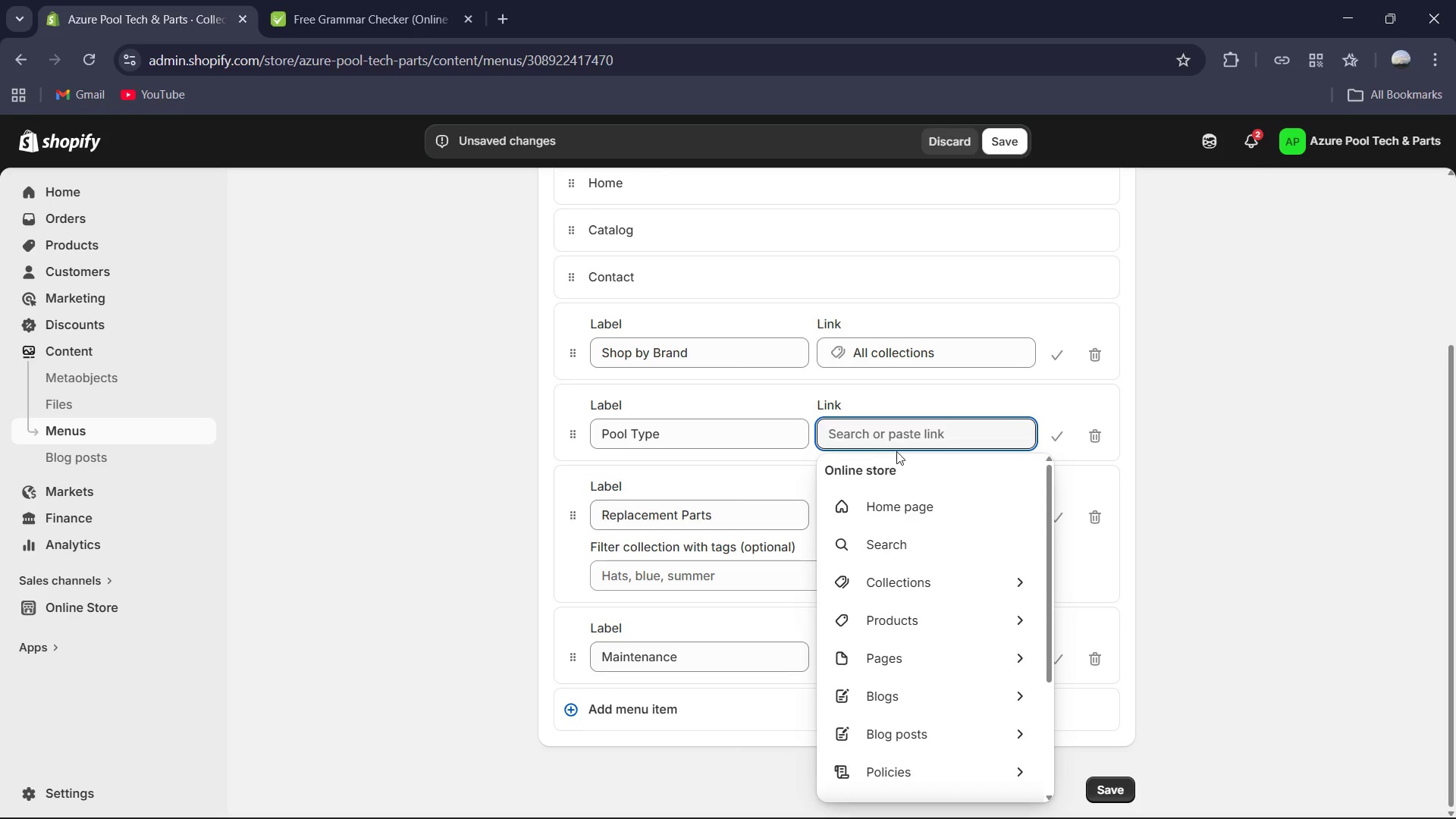 
left_click([923, 588])
 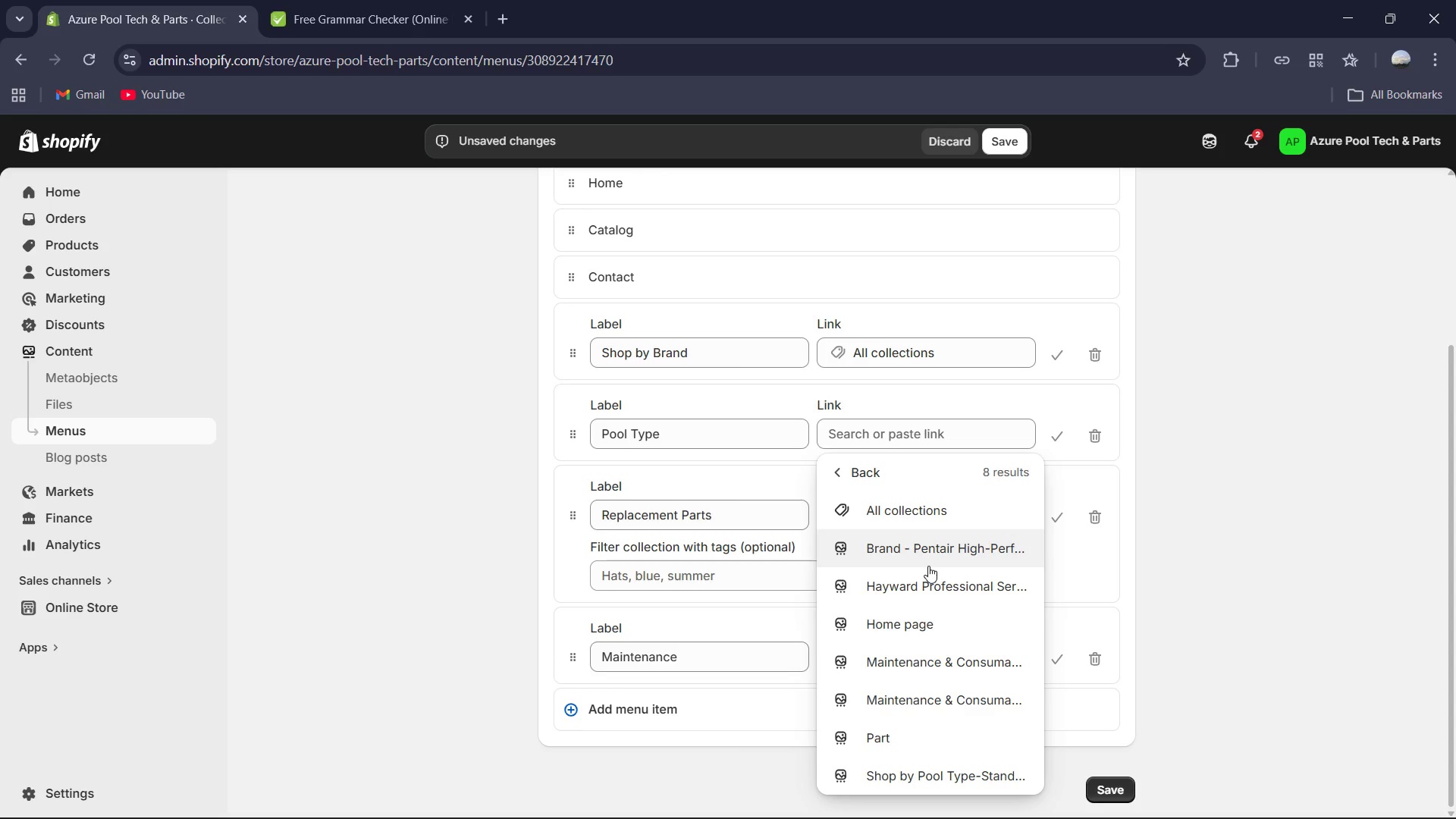 
wait(8.09)
 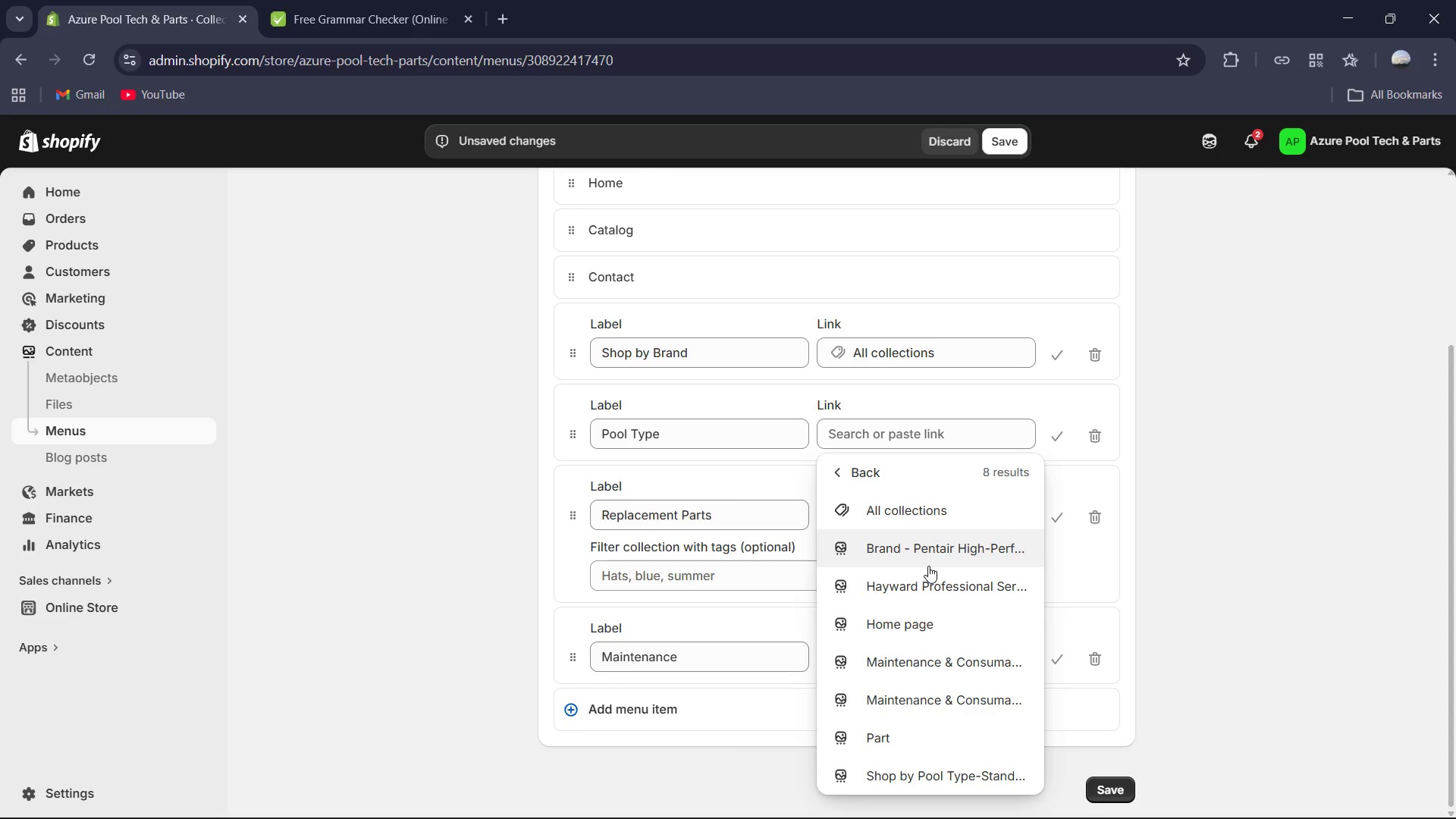 
left_click([949, 666])
 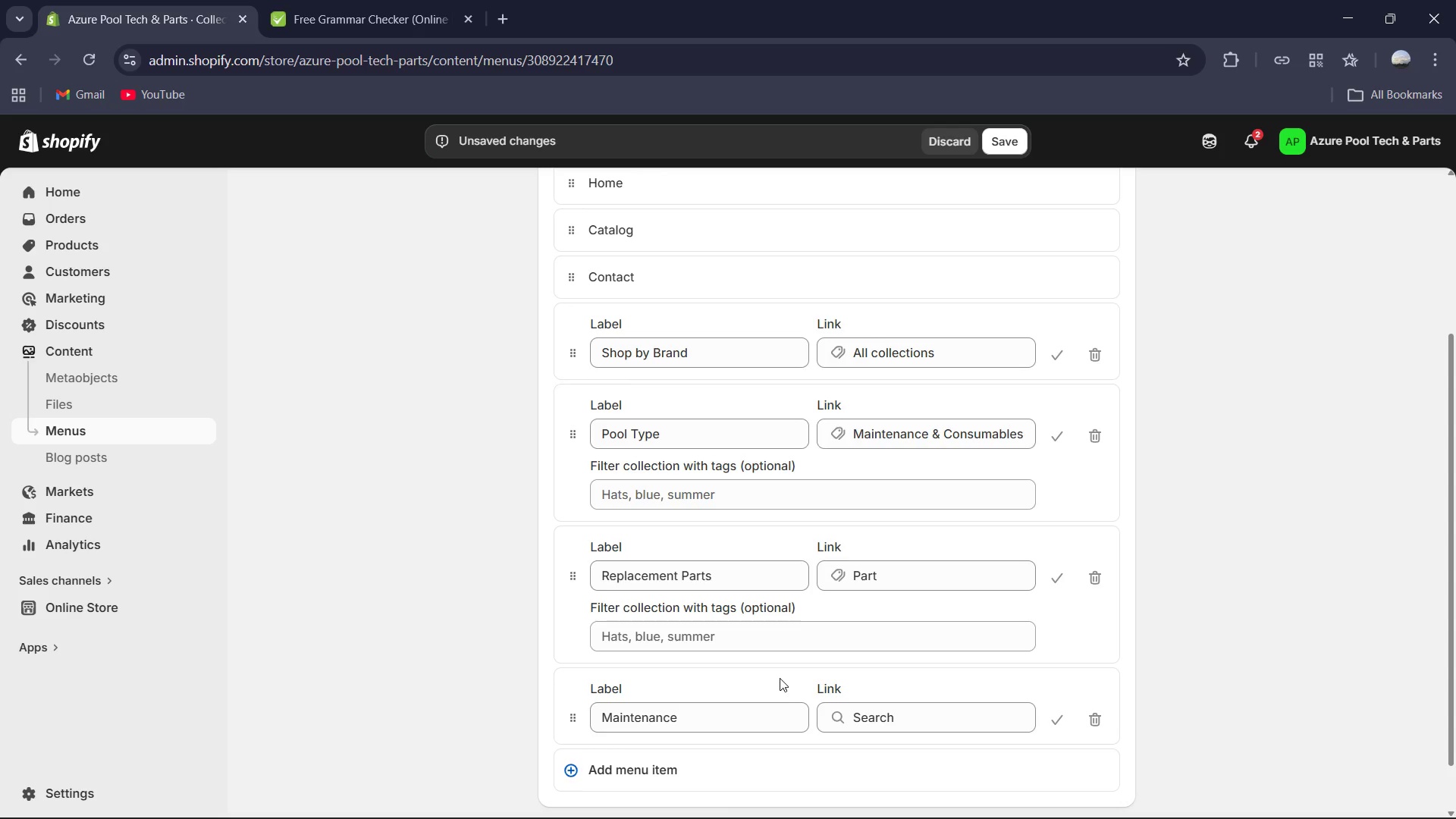 
scroll: coordinate [877, 716], scroll_direction: down, amount: 1.0
 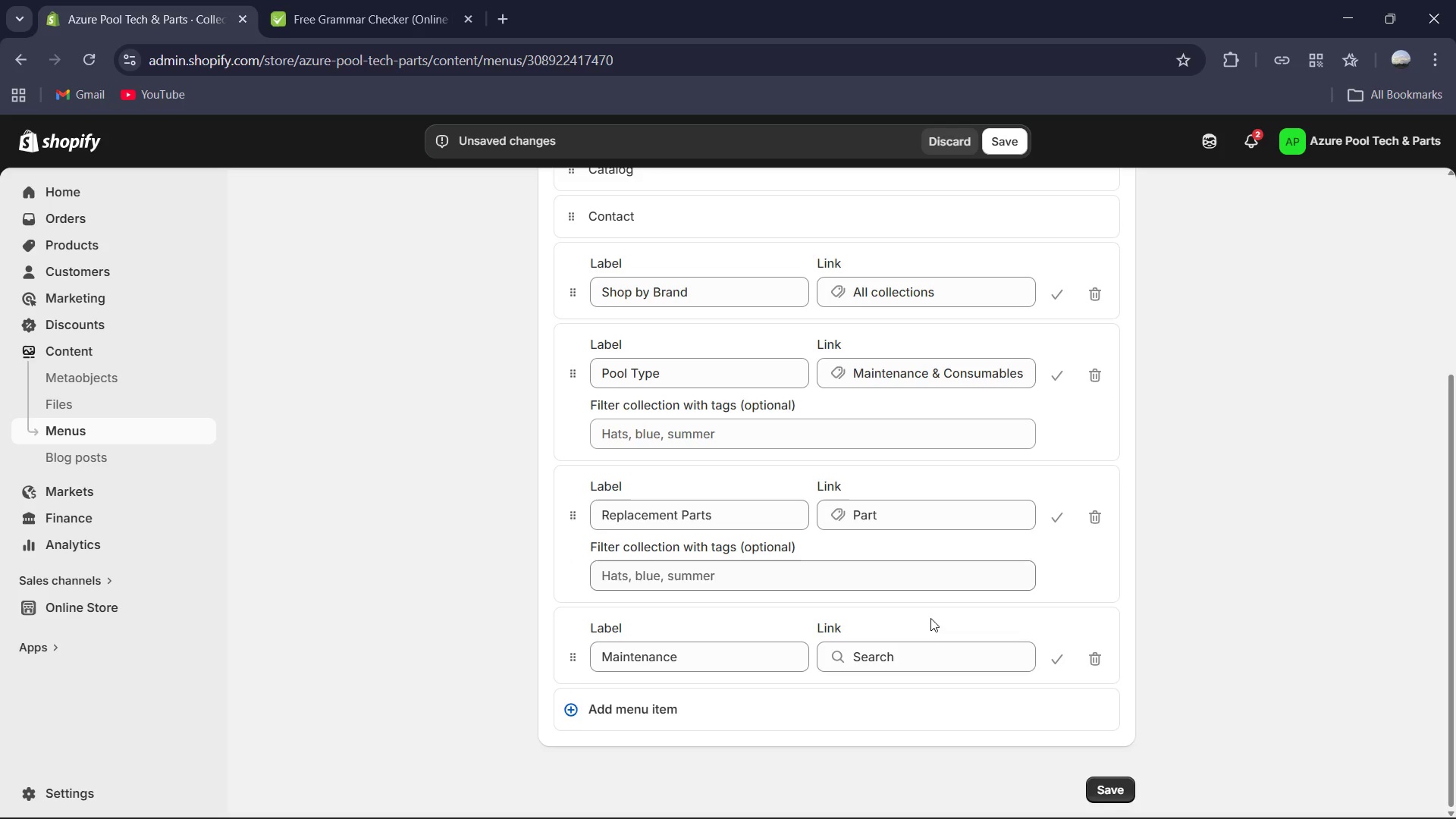 
left_click([888, 662])
 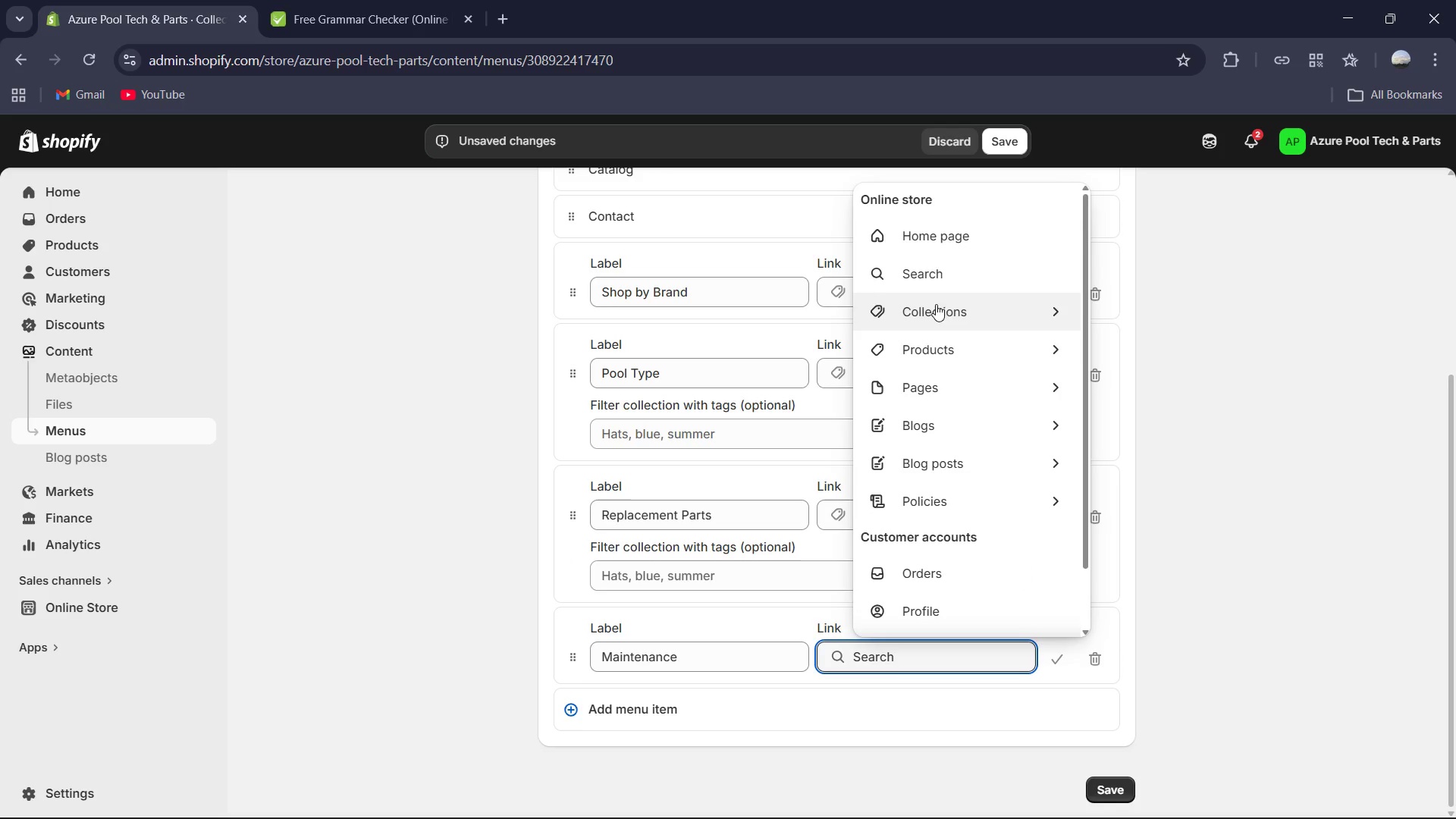 
left_click([949, 294])
 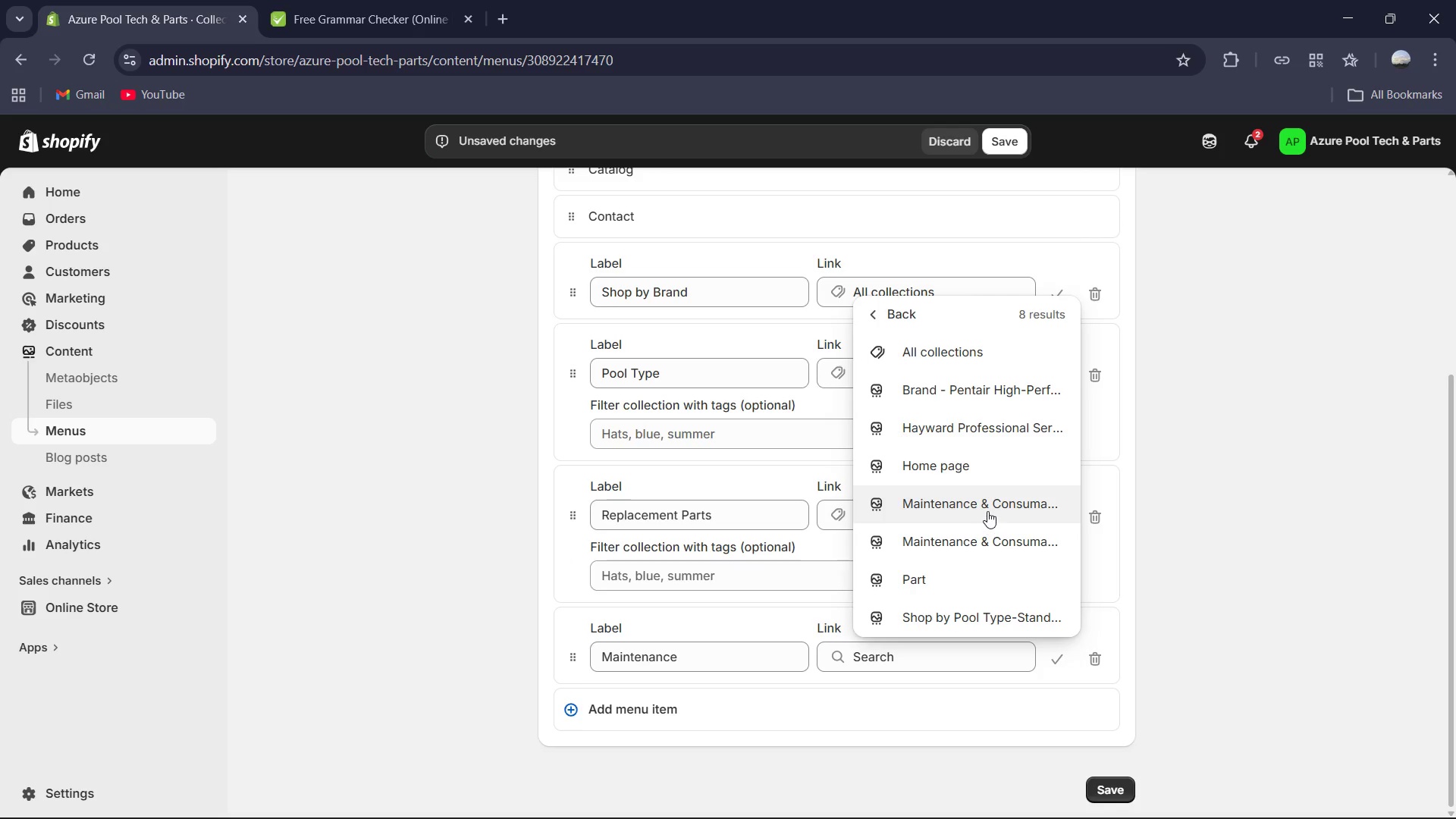 
left_click([987, 556])
 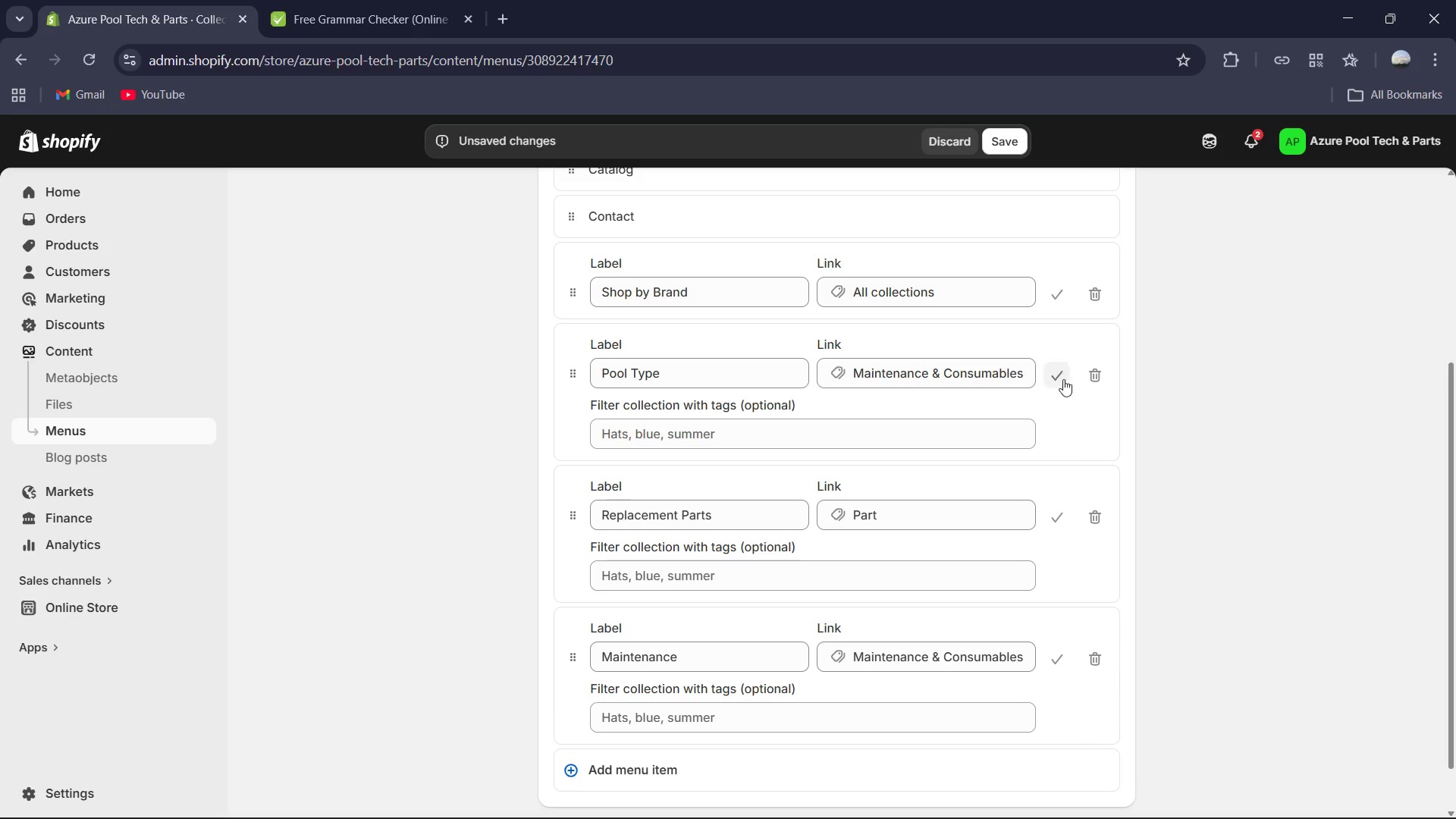 
left_click([1018, 371])
 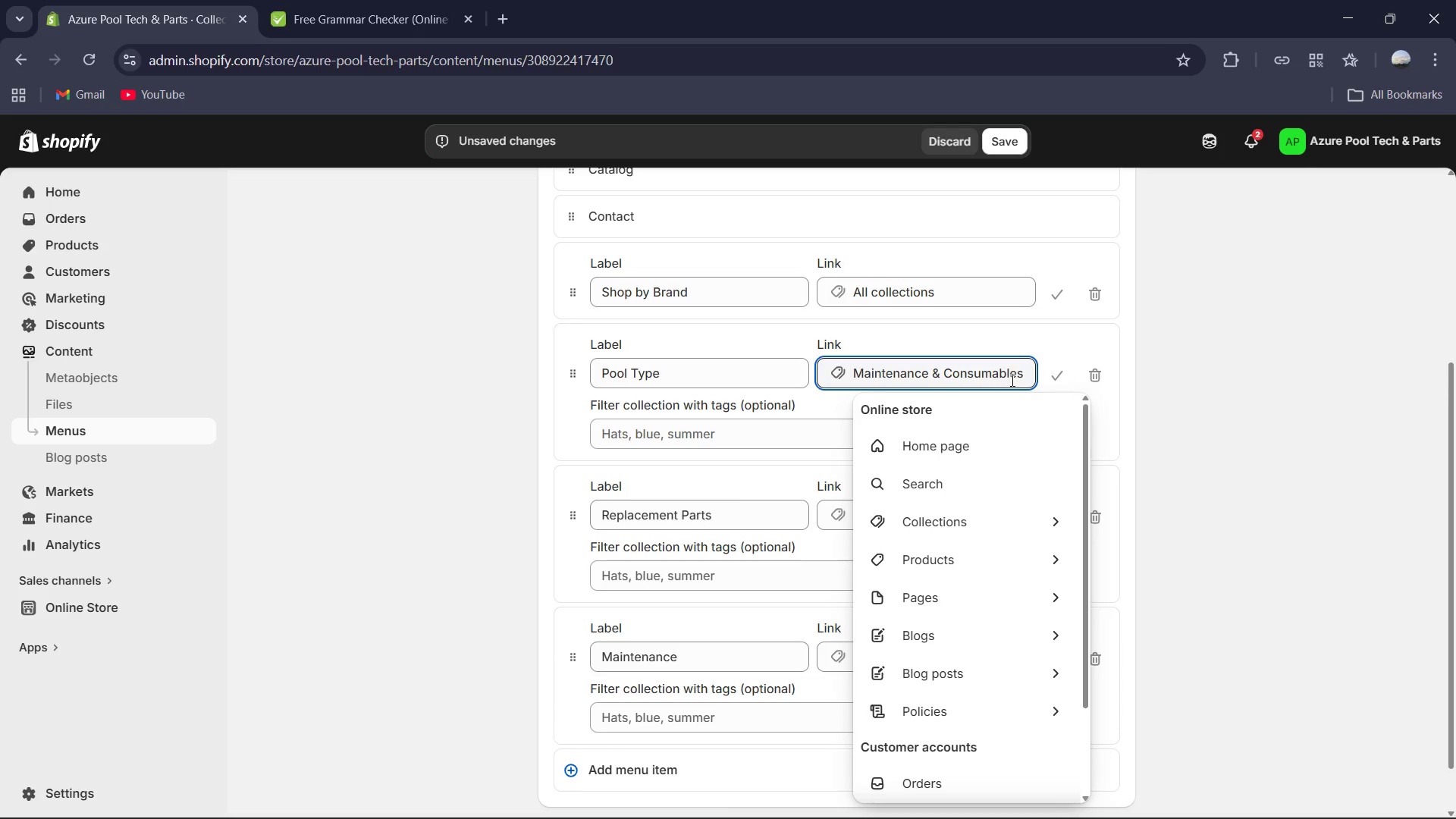 
key(Control+ControlLeft)
 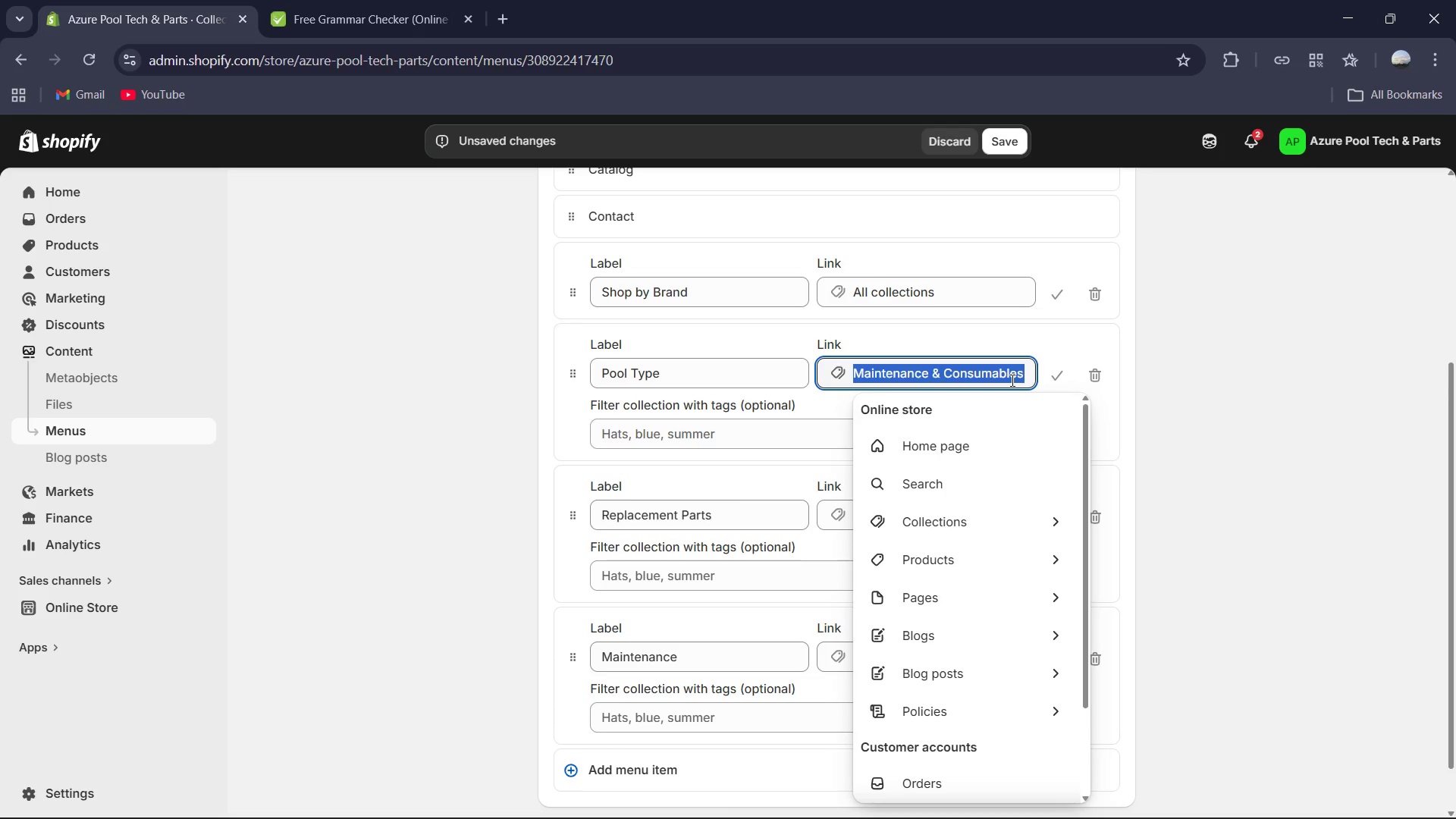 
key(Control+A)
 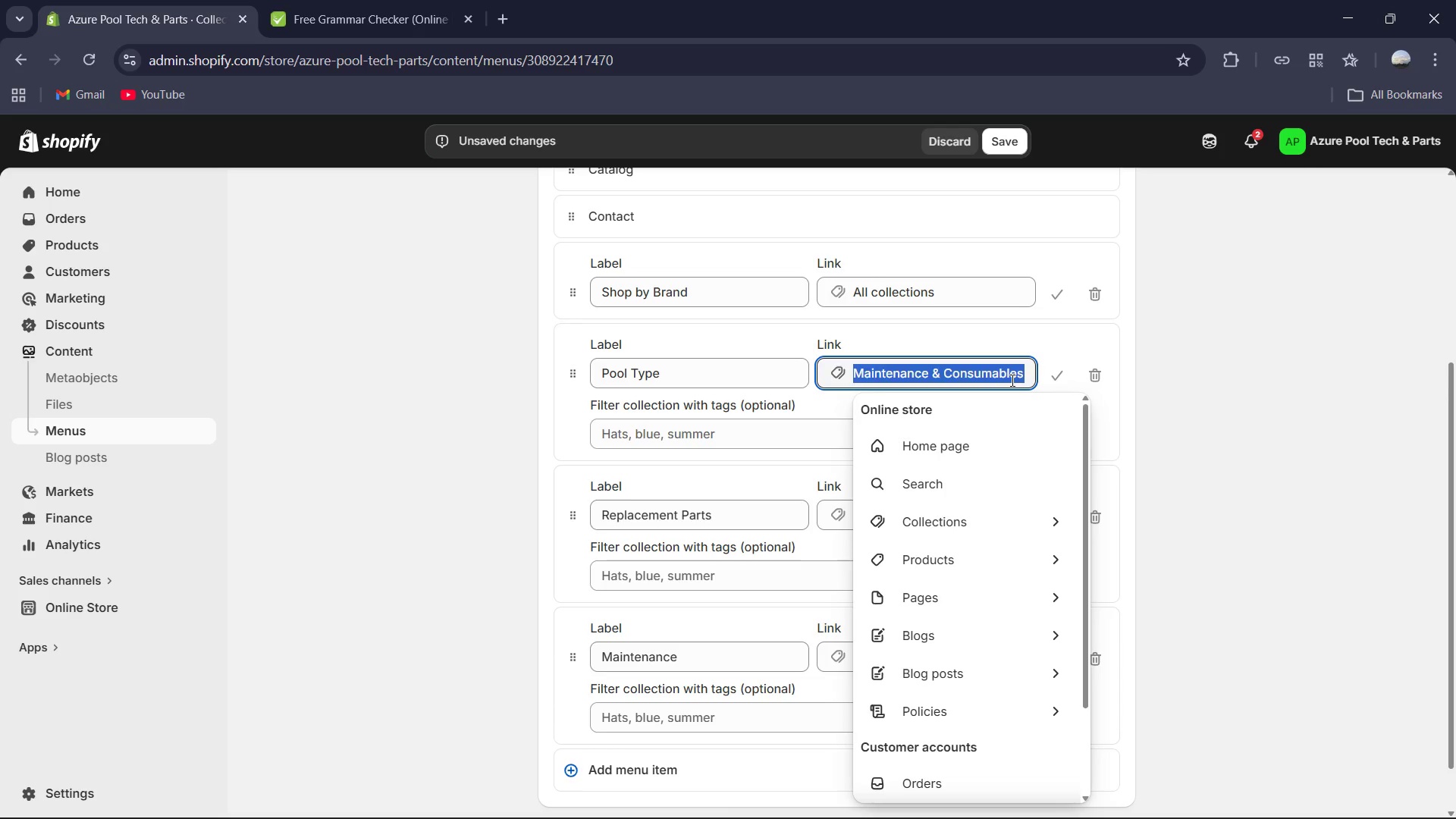 
key(Backspace)
 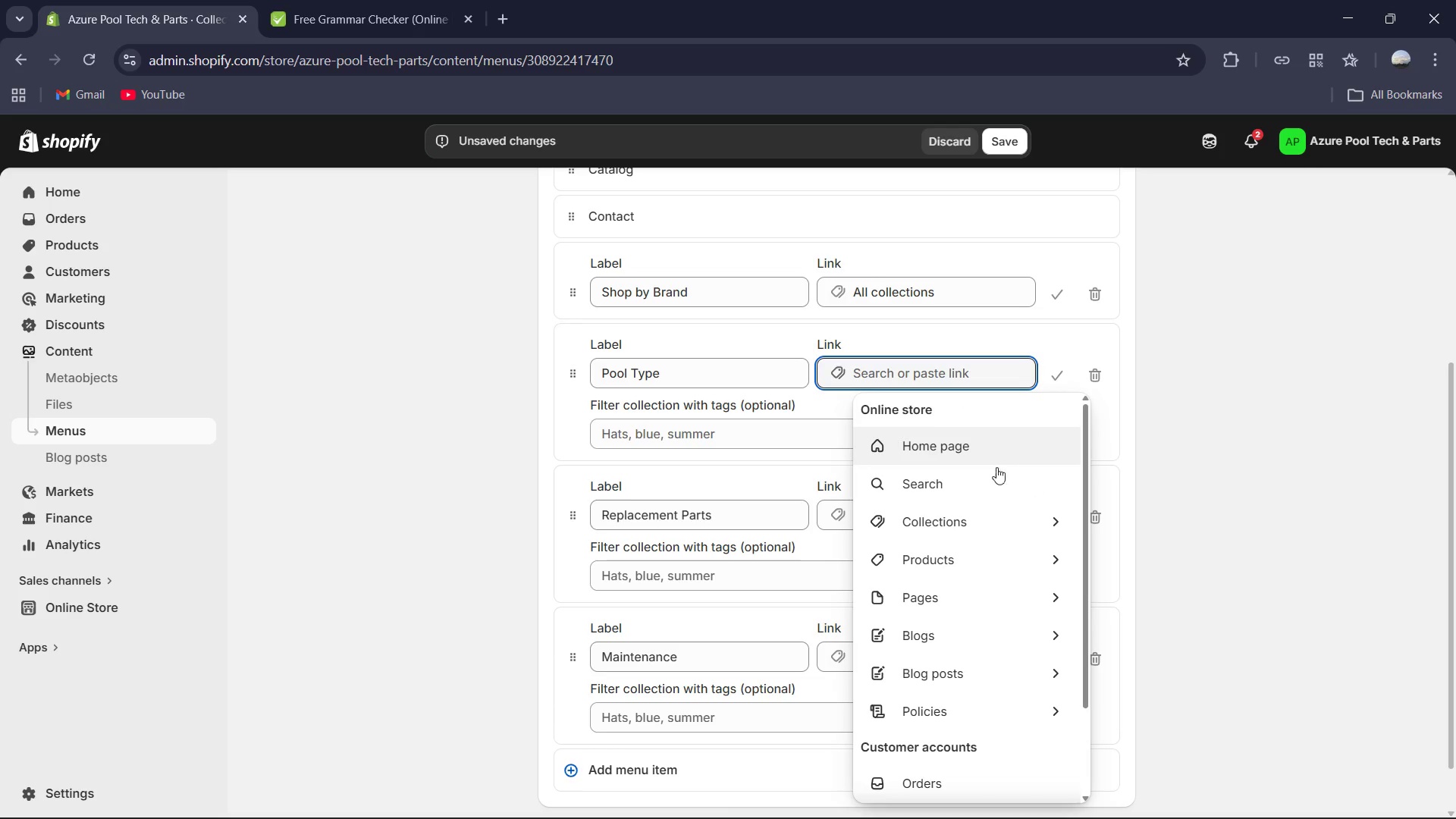 
left_click([977, 530])
 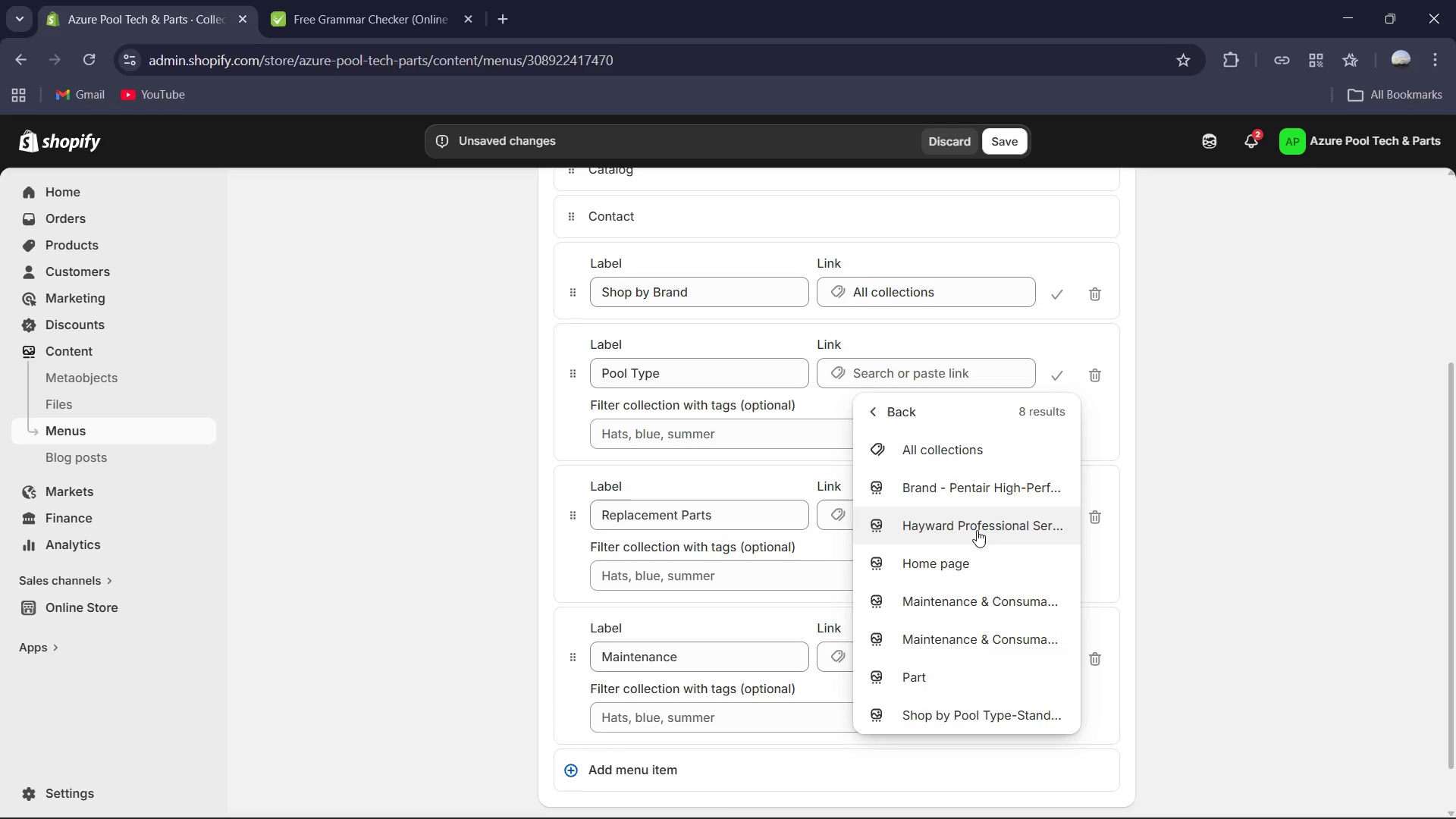 
scroll: coordinate [974, 521], scroll_direction: down, amount: 3.0
 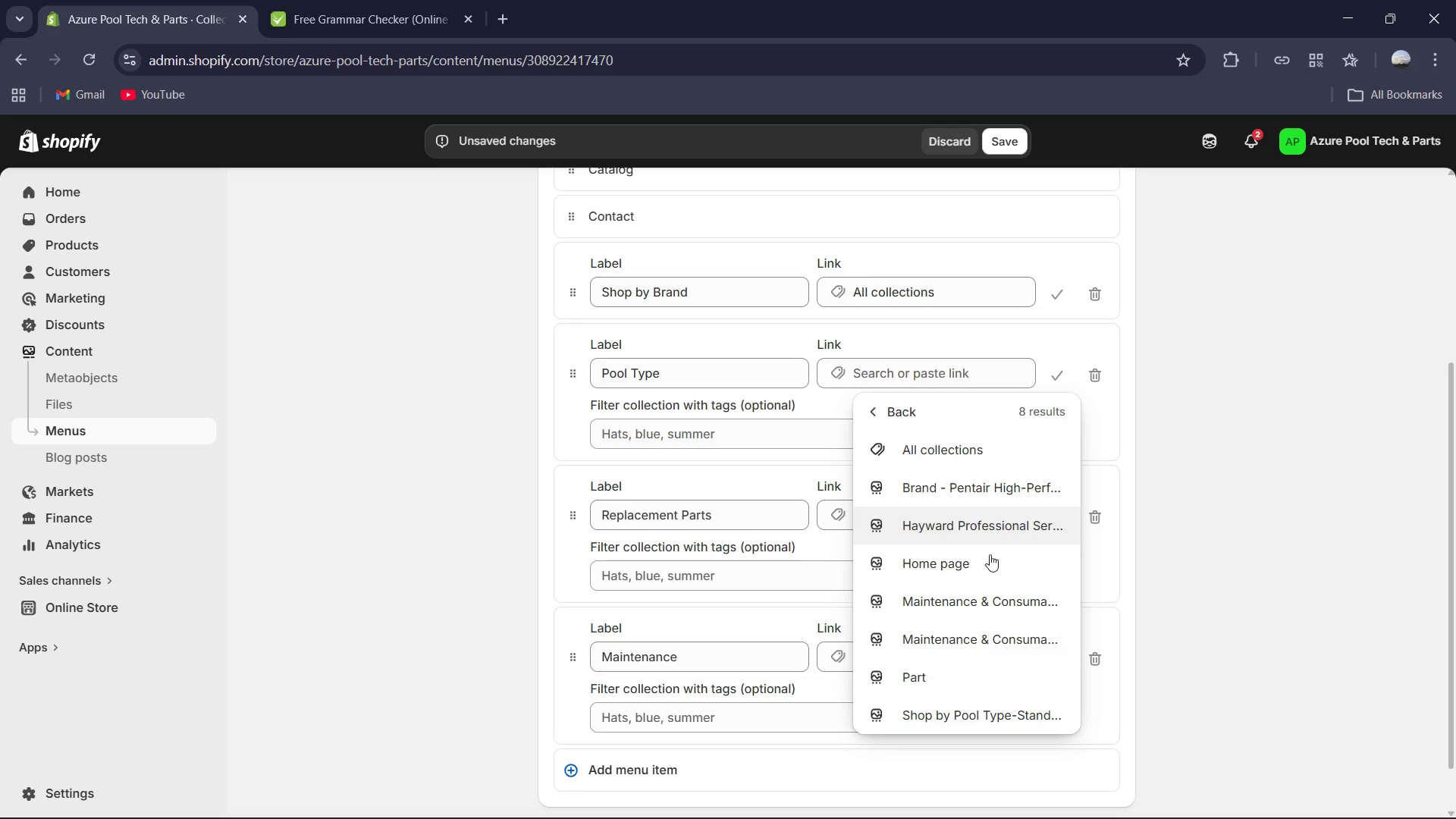 
left_click([1007, 714])
 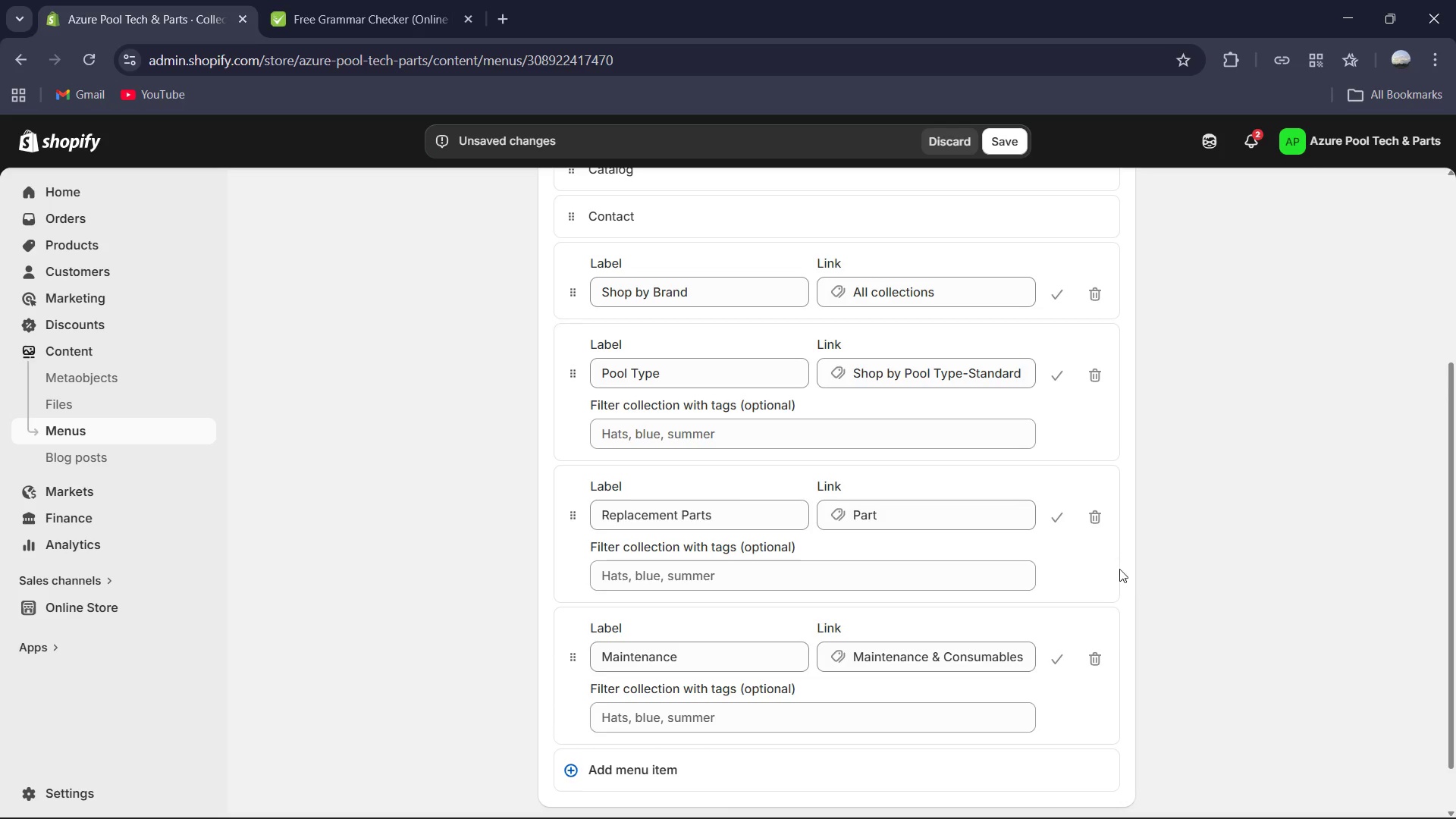 
scroll: coordinate [1077, 567], scroll_direction: down, amount: 3.0
 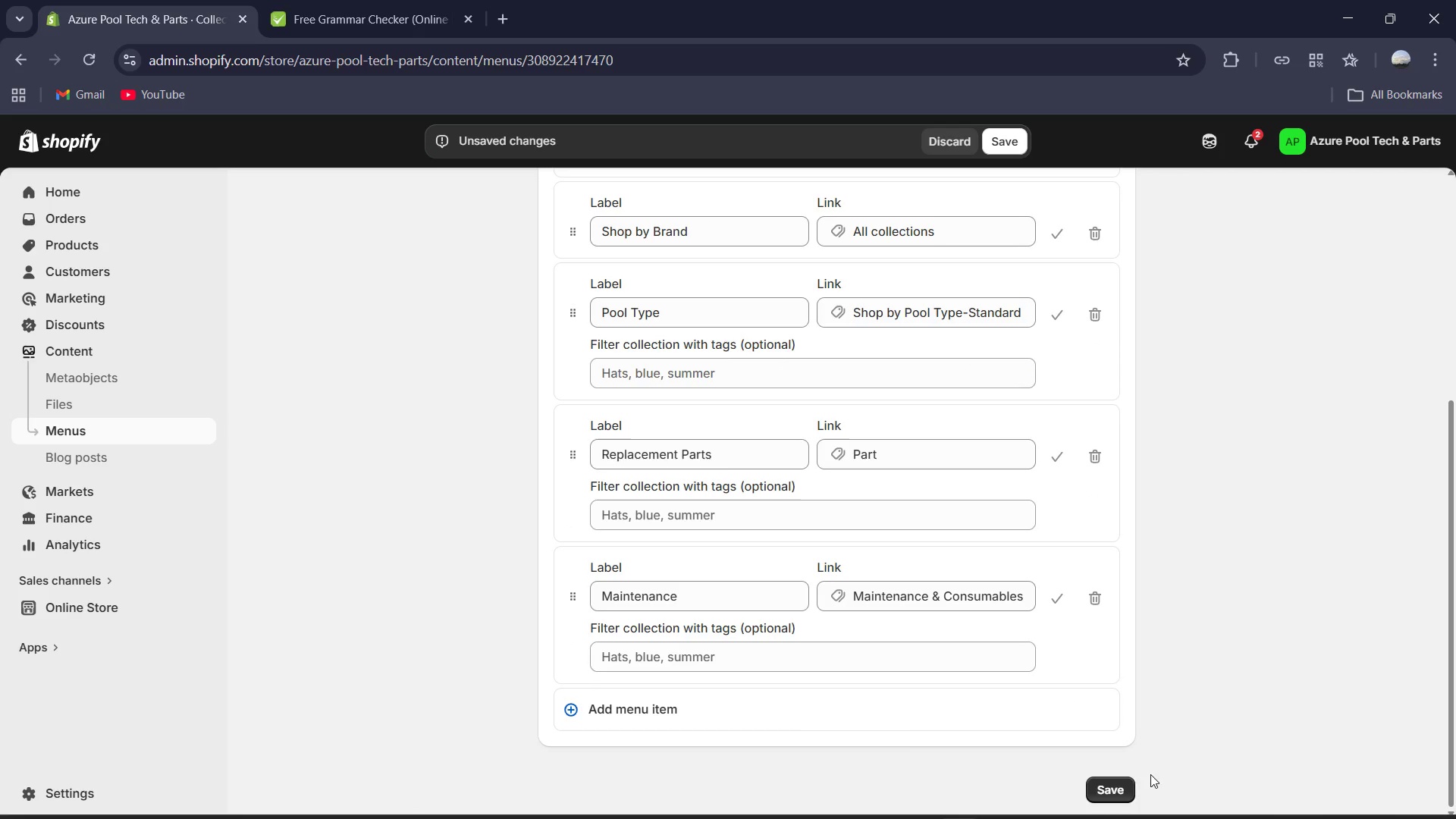 
left_click([1111, 779])
 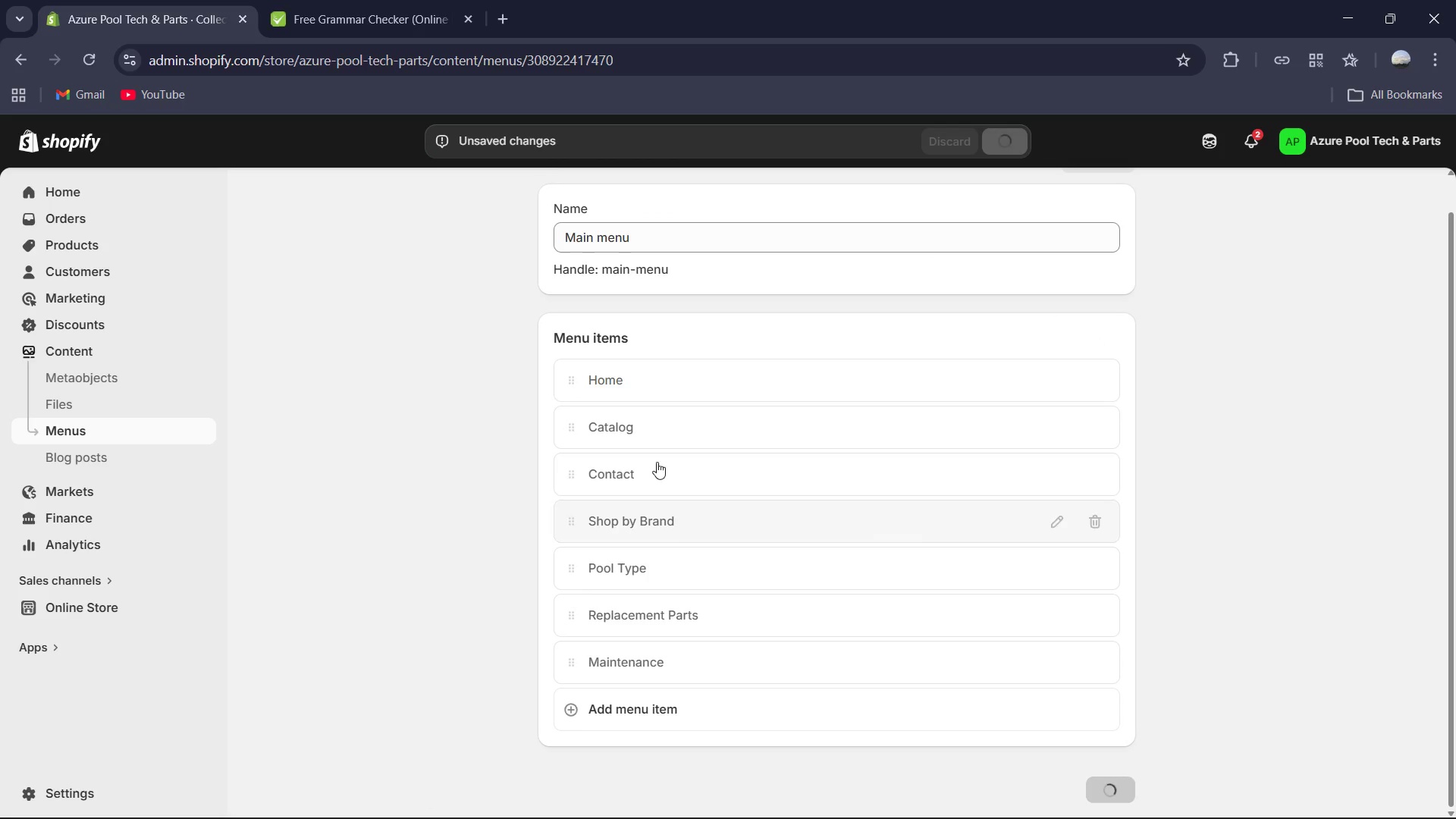 
scroll: coordinate [635, 464], scroll_direction: up, amount: 8.0
 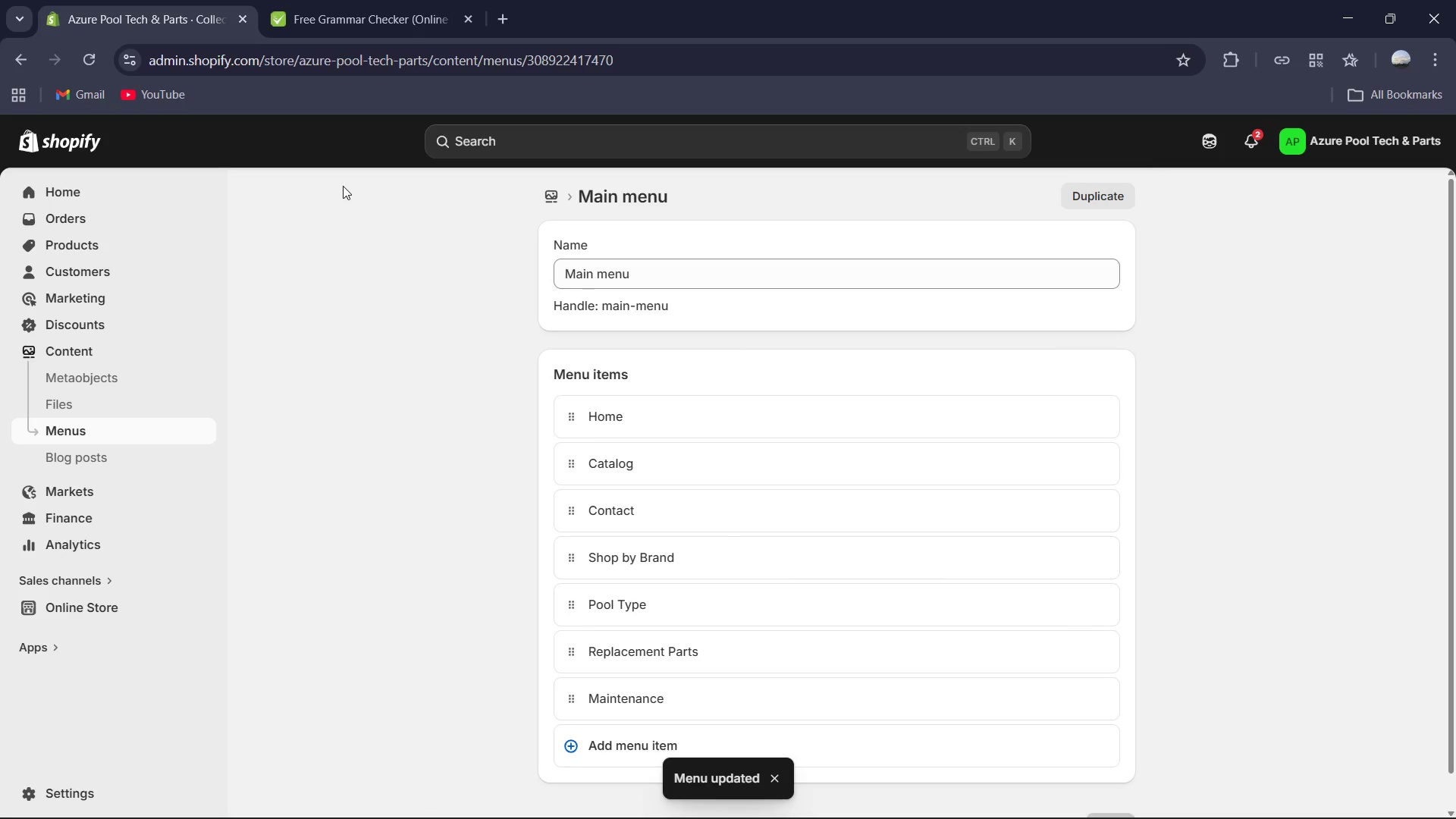 
wait(10.0)
 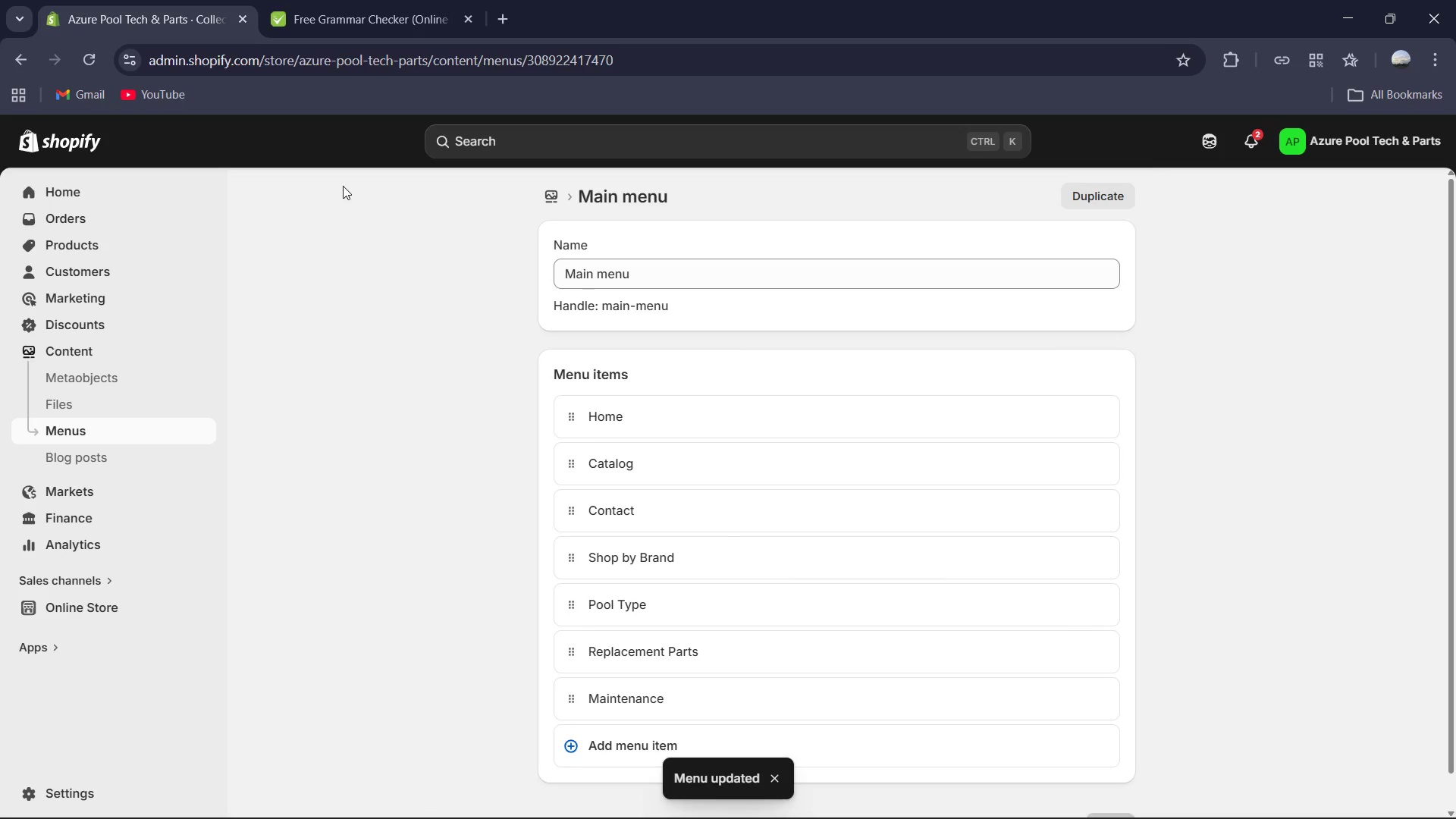 
left_click([123, 610])
 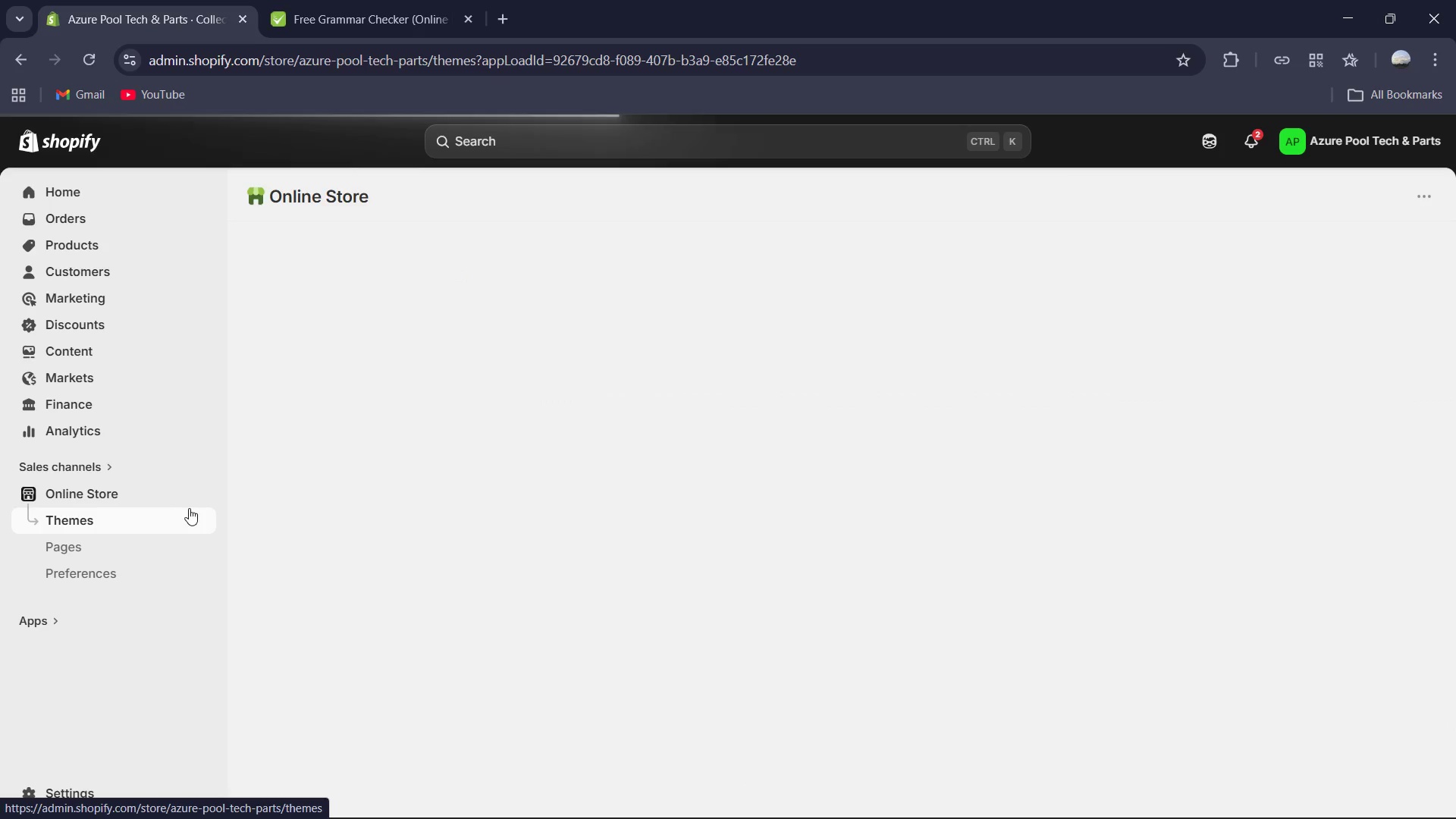 
left_click([202, 497])
 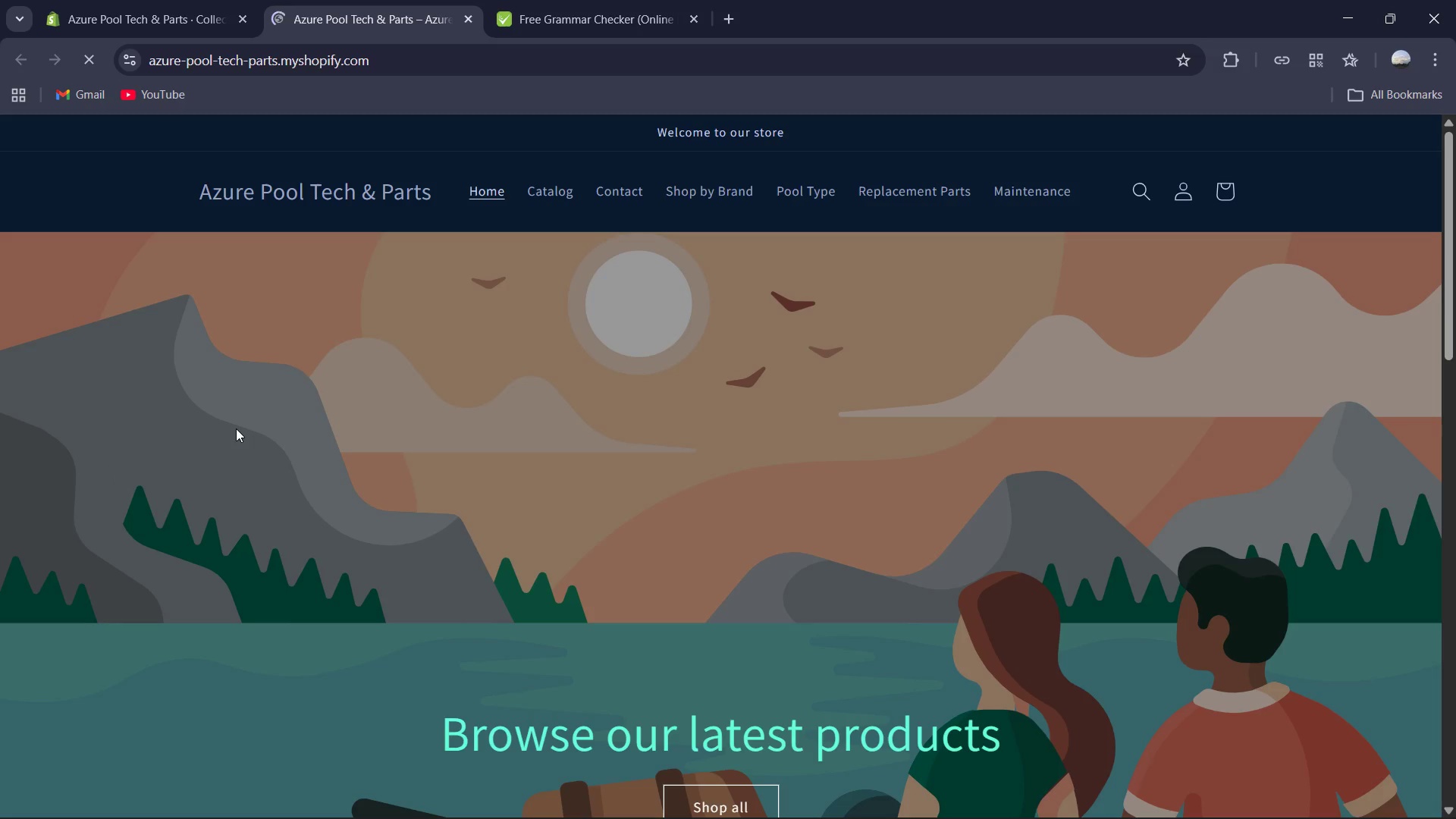 
wait(18.08)
 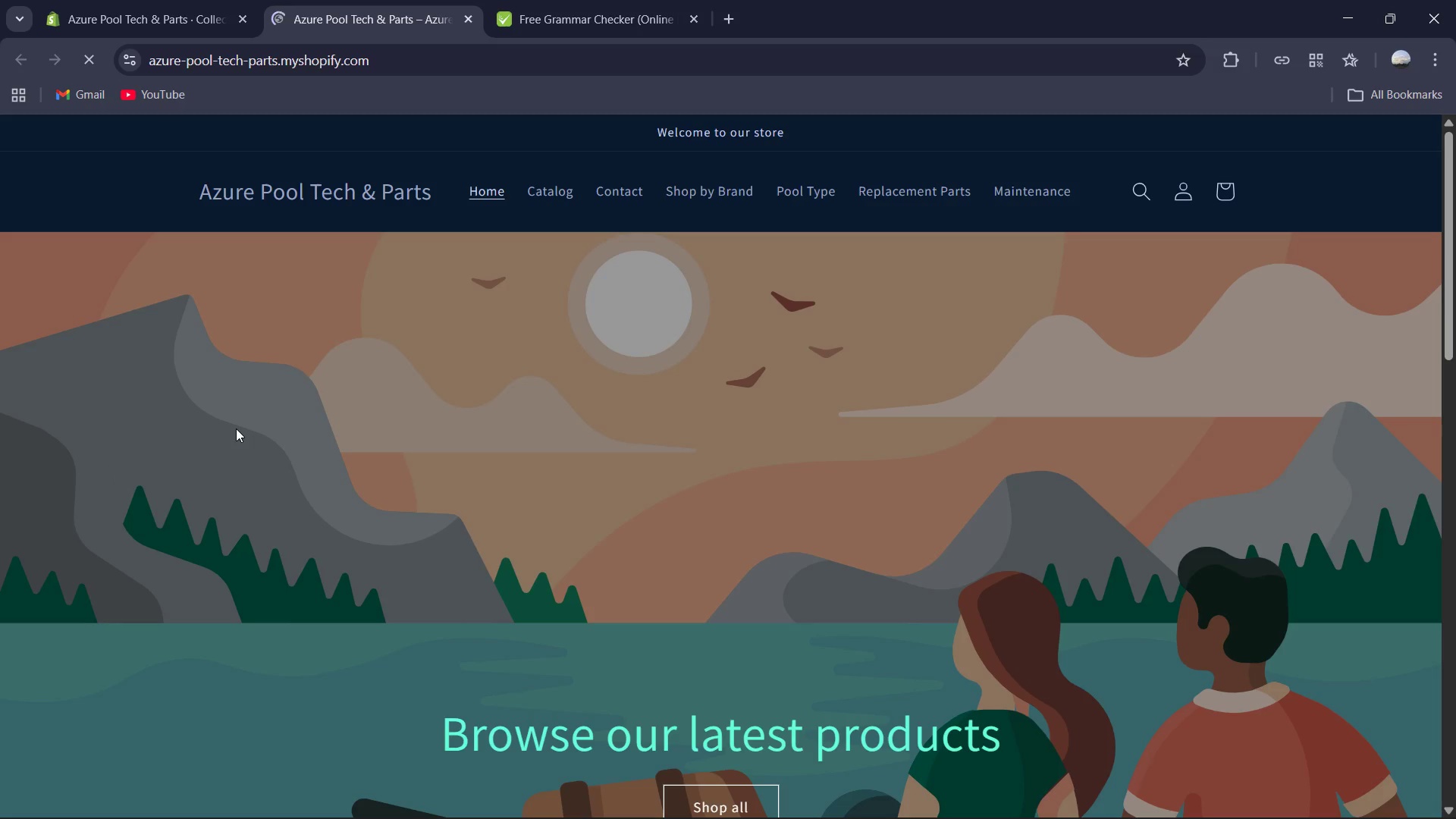 
scroll: coordinate [370, 419], scroll_direction: down, amount: 14.0
 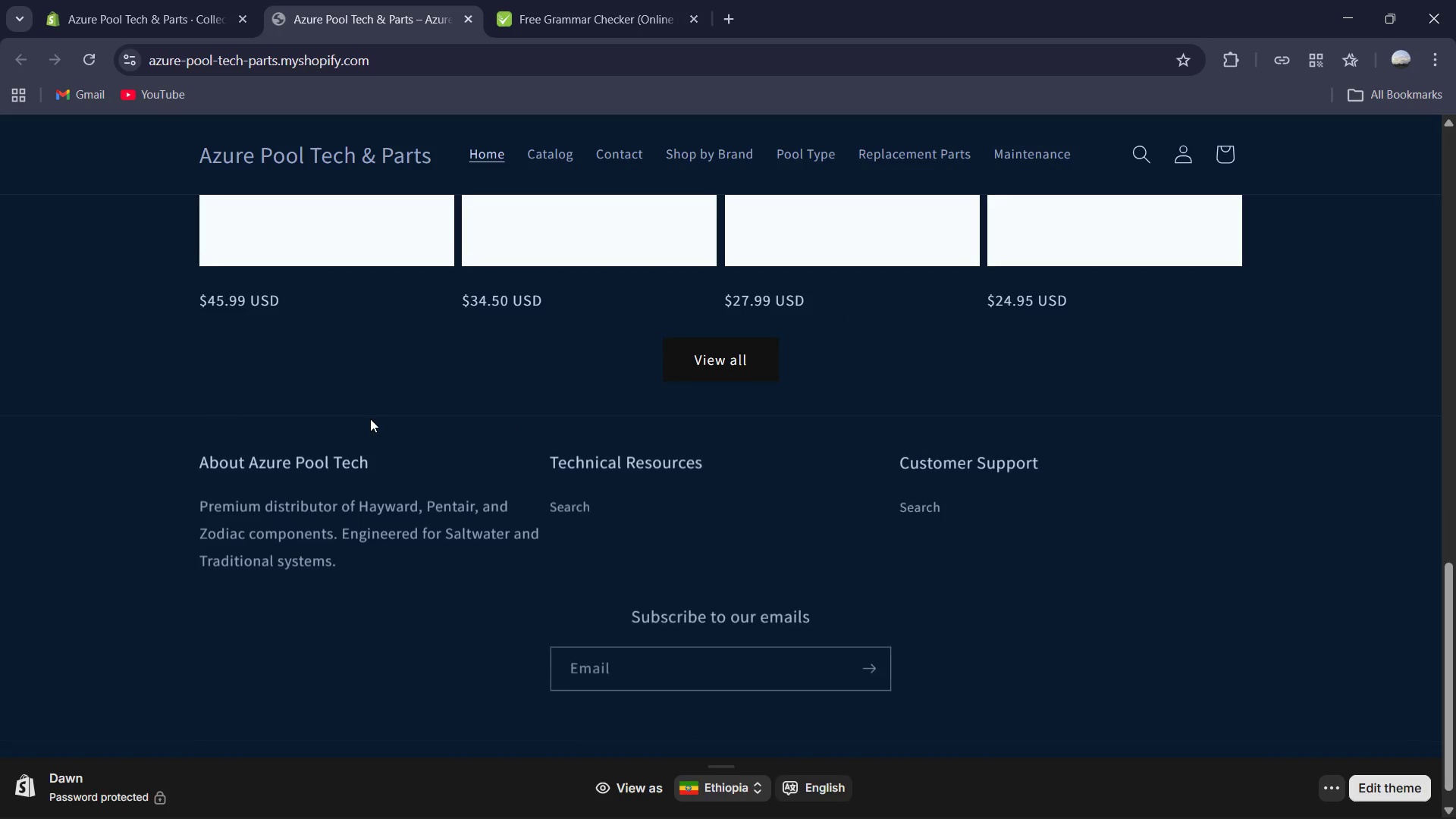 
scroll: coordinate [370, 419], scroll_direction: up, amount: 10.0
 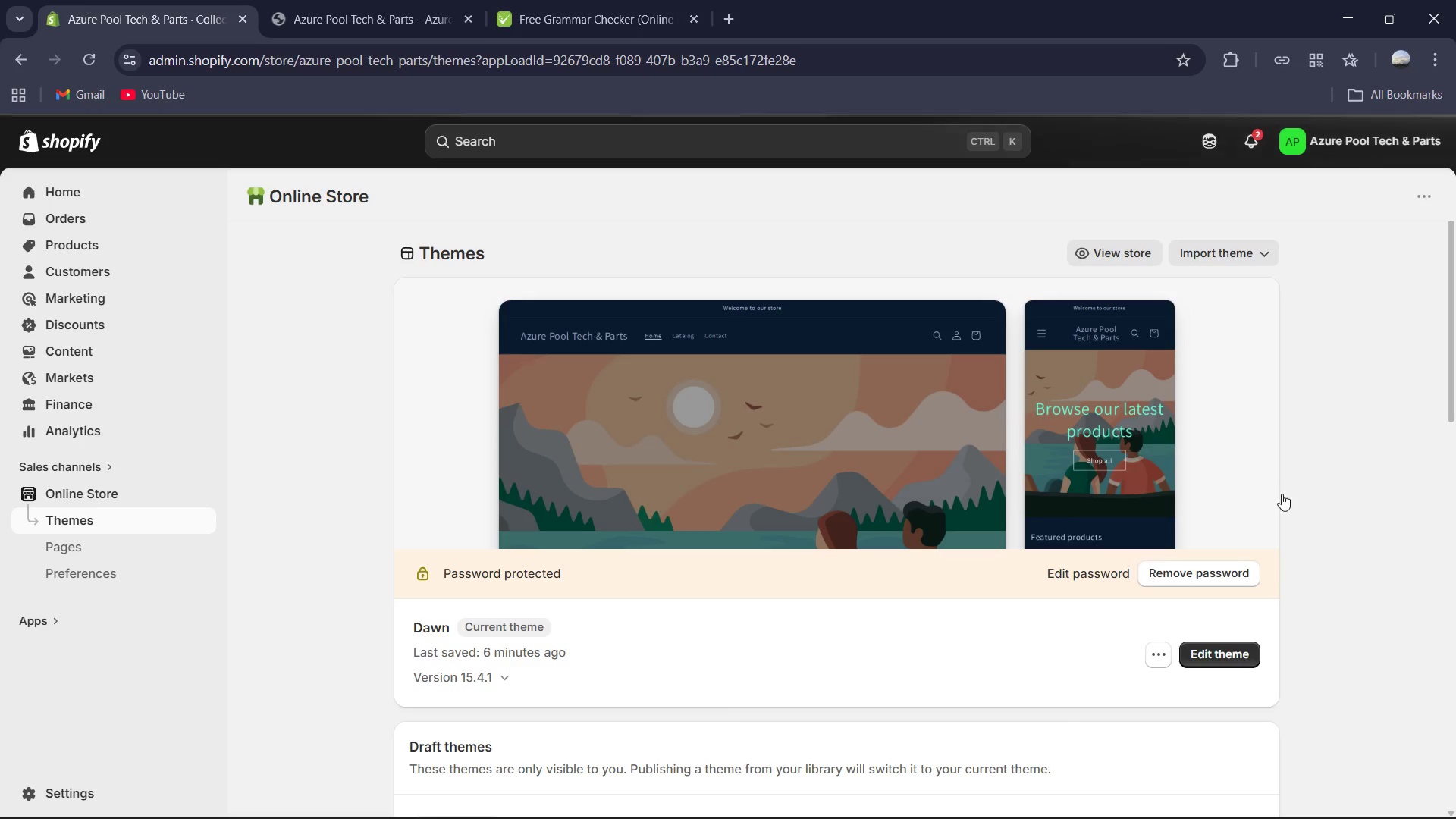 
wait(9.06)
 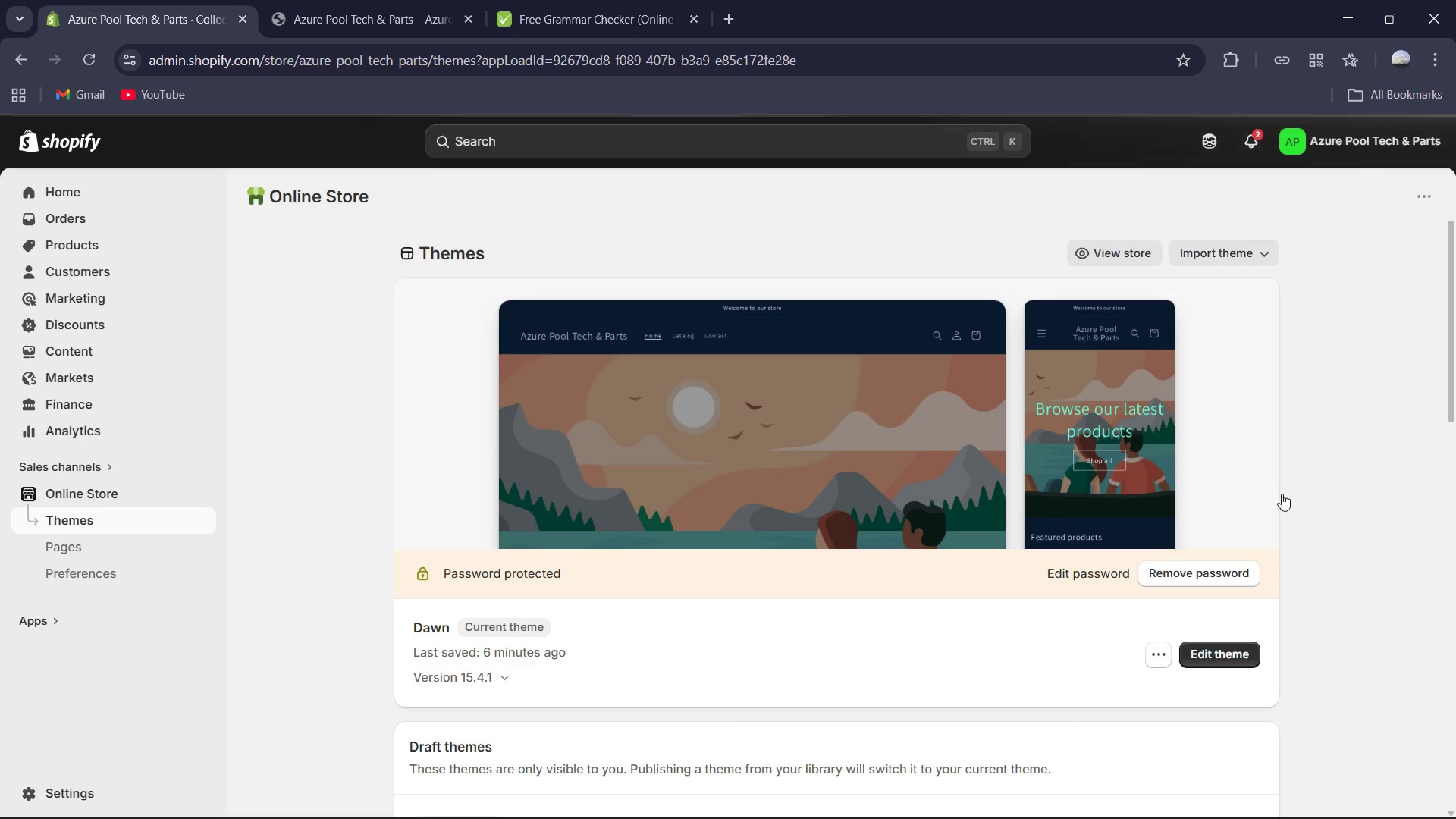 
scroll: coordinate [1087, 598], scroll_direction: down, amount: 8.0
 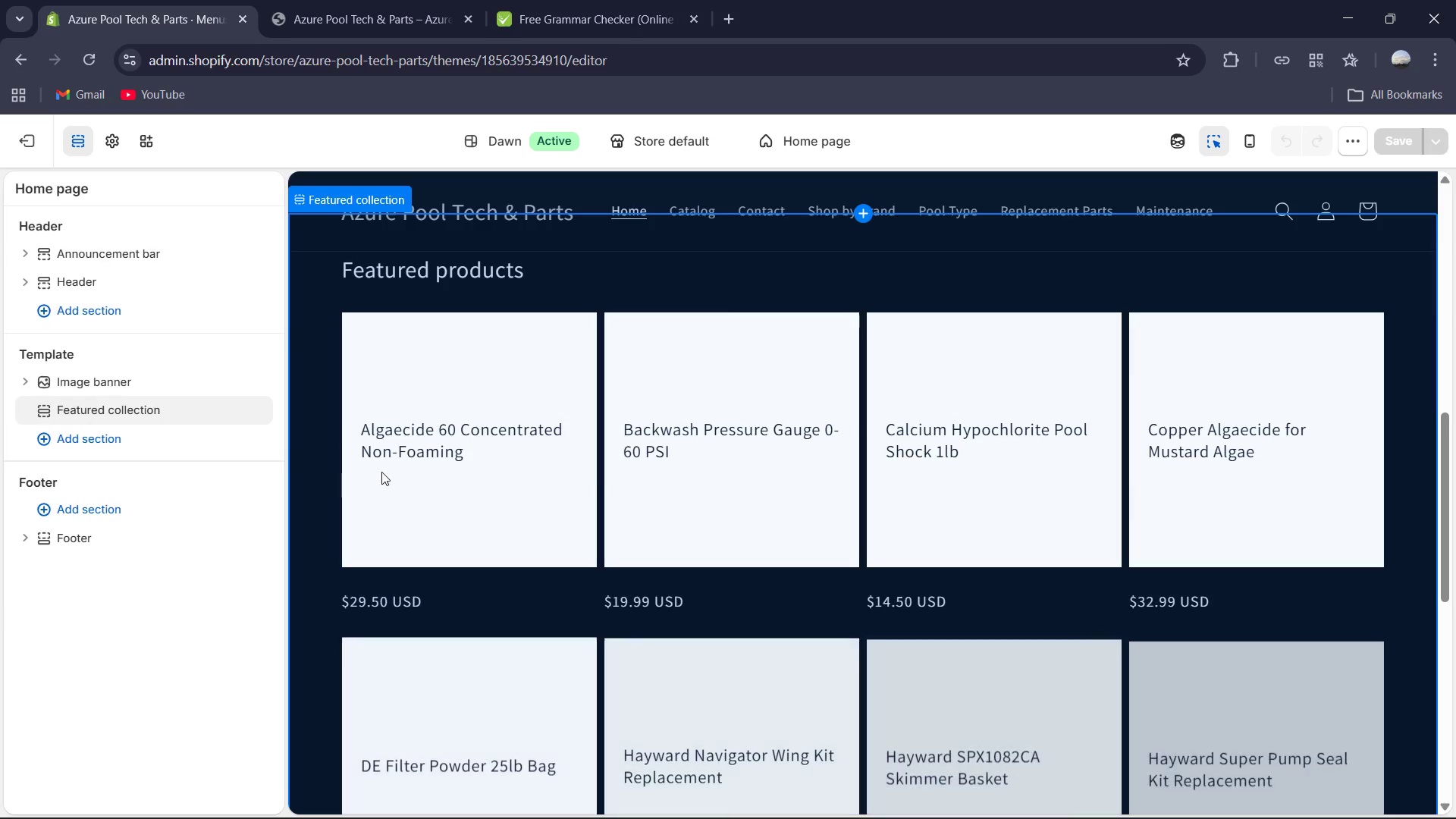 
left_click([470, 463])
 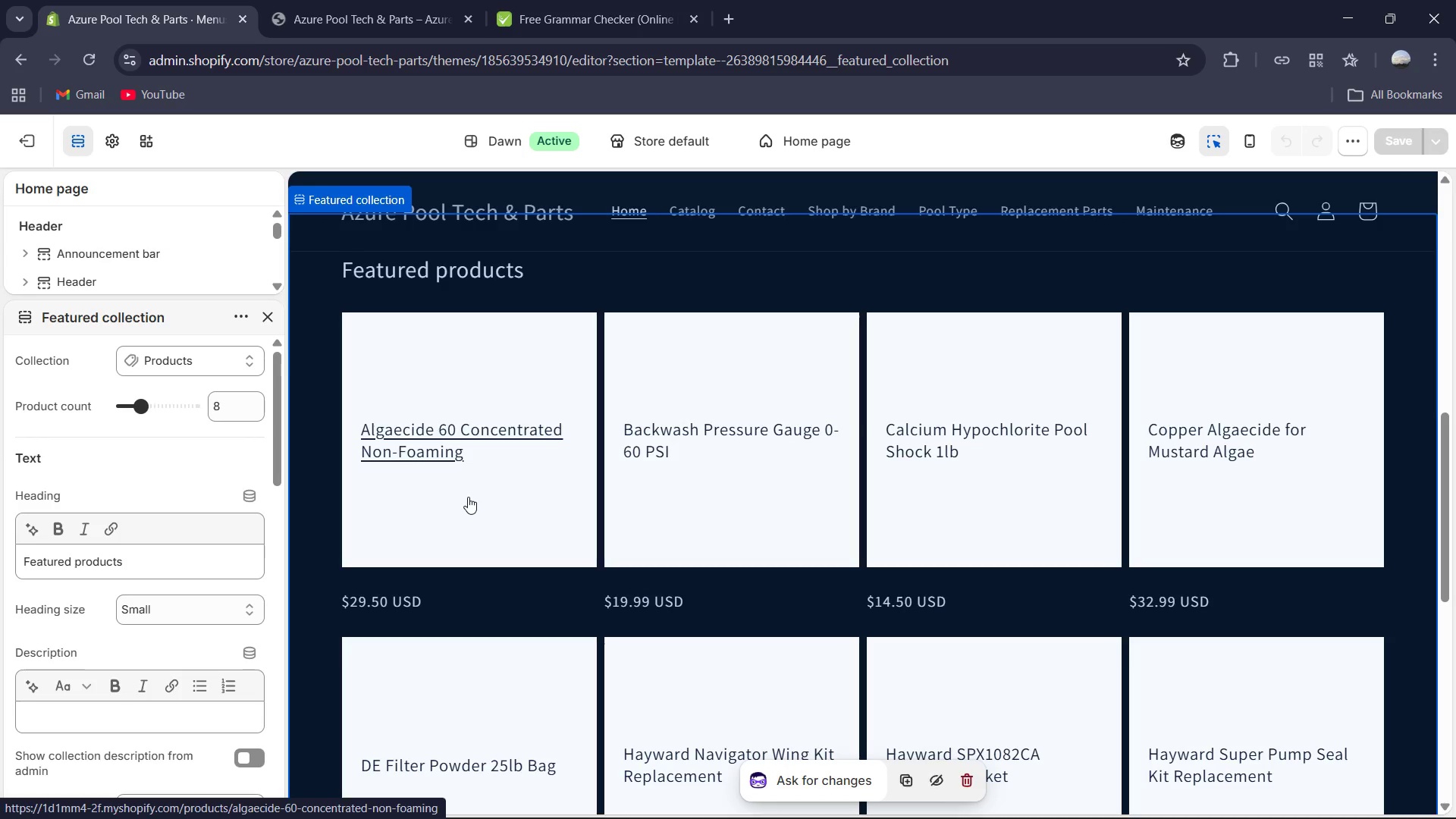 
double_click([468, 497])
 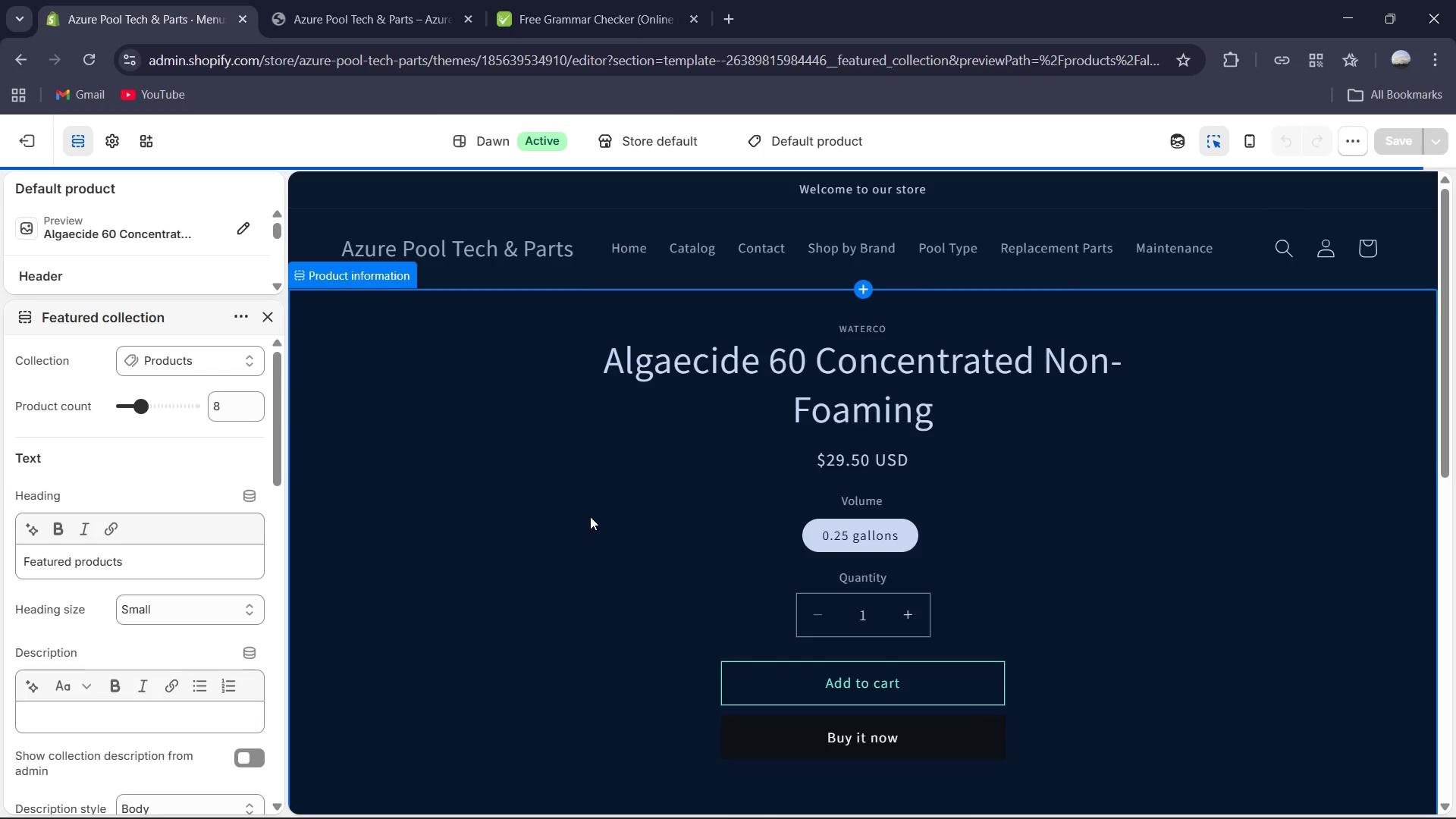 
wait(8.12)
 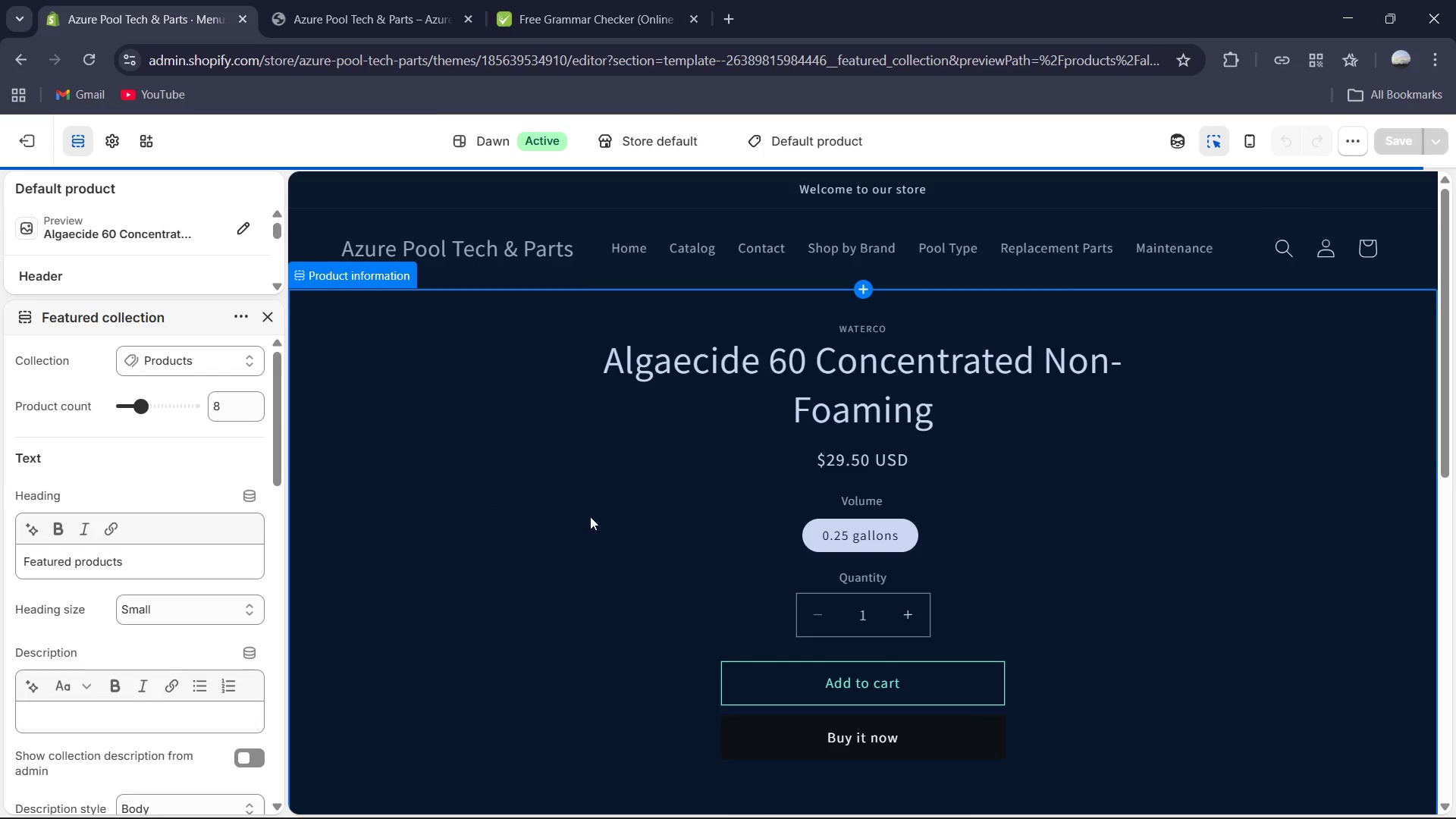 
scroll: coordinate [232, 516], scroll_direction: down, amount: 4.0
 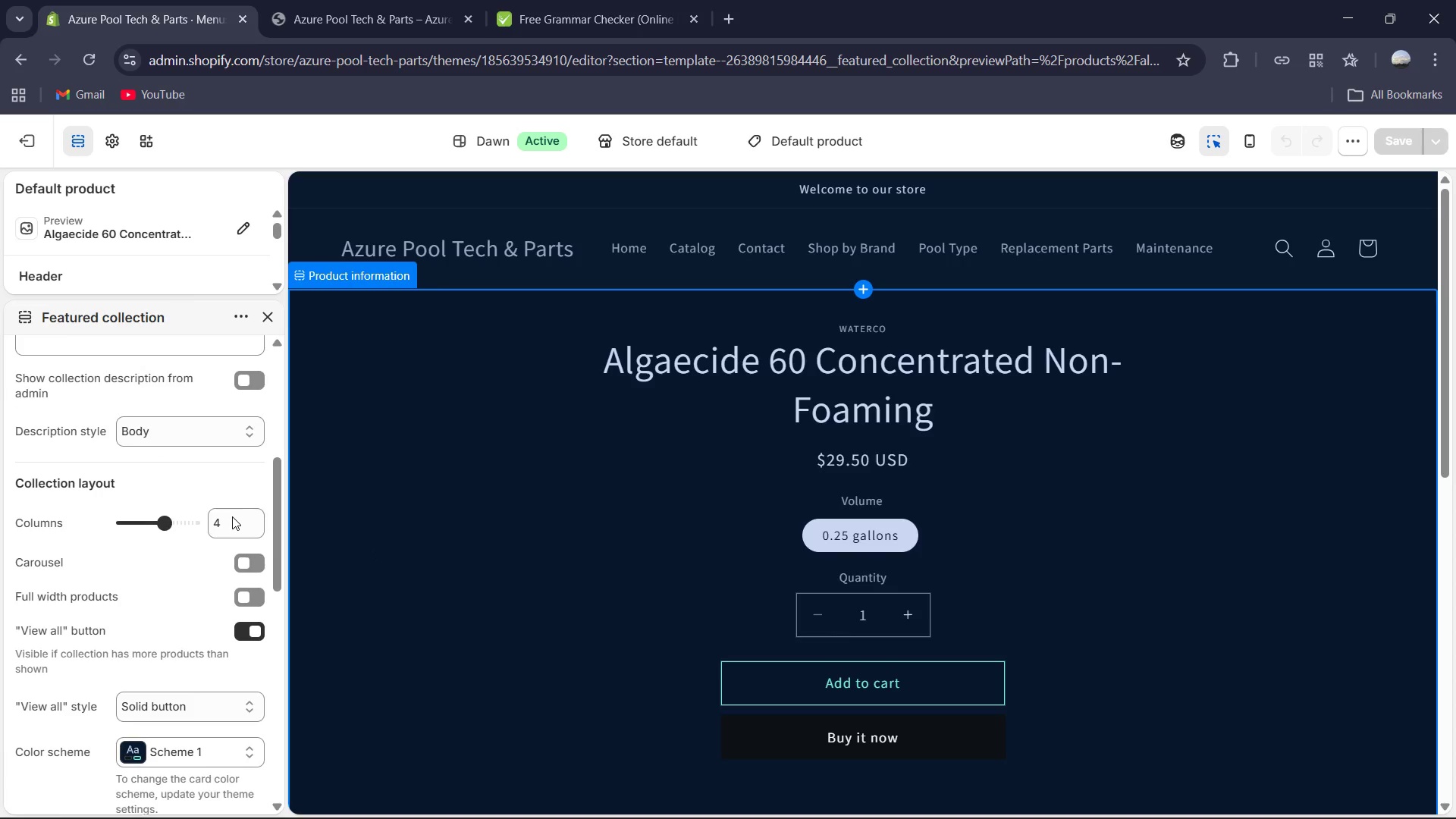 
scroll: coordinate [232, 516], scroll_direction: up, amount: 5.0
 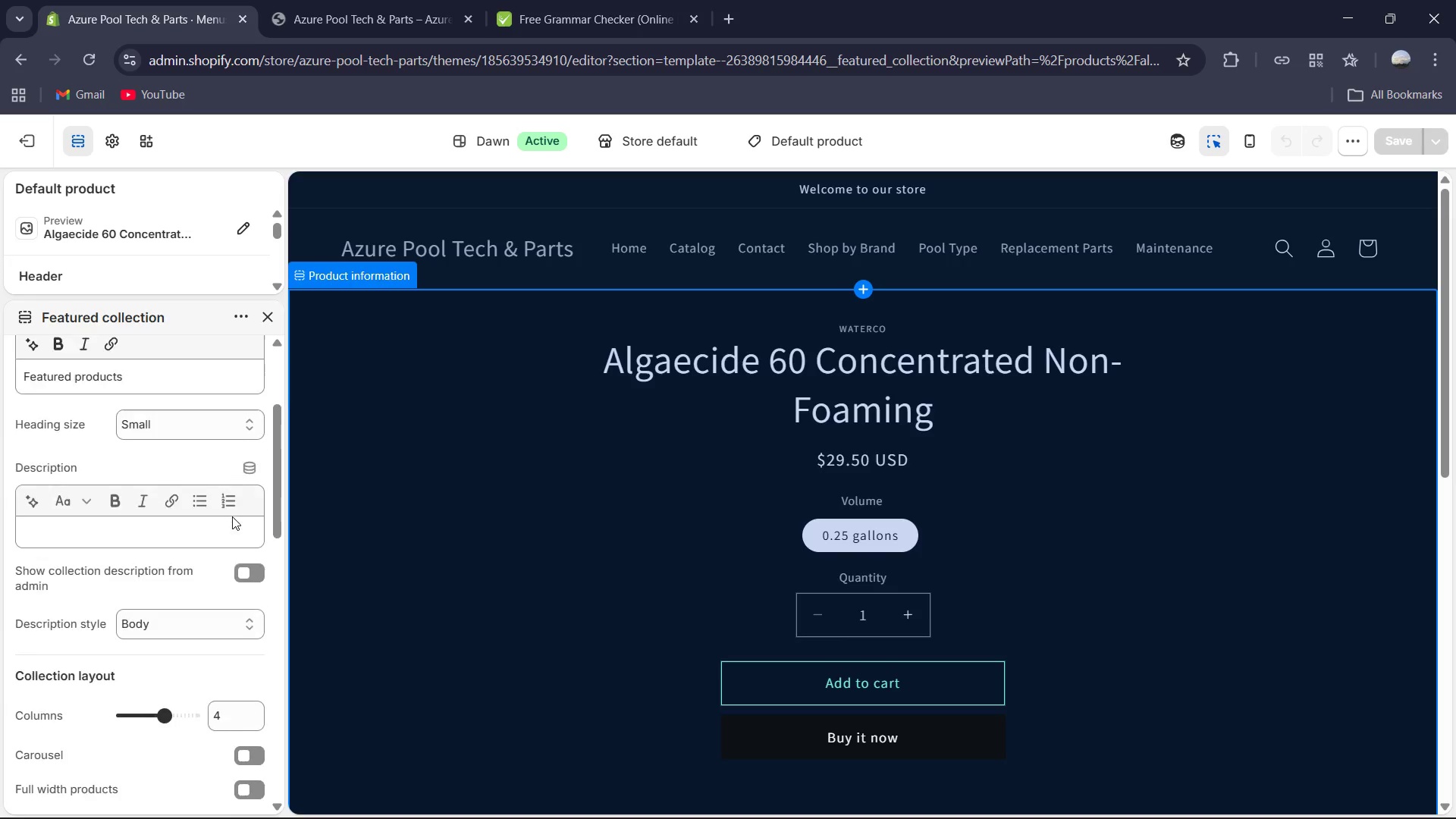 
scroll: coordinate [232, 516], scroll_direction: down, amount: 2.0
 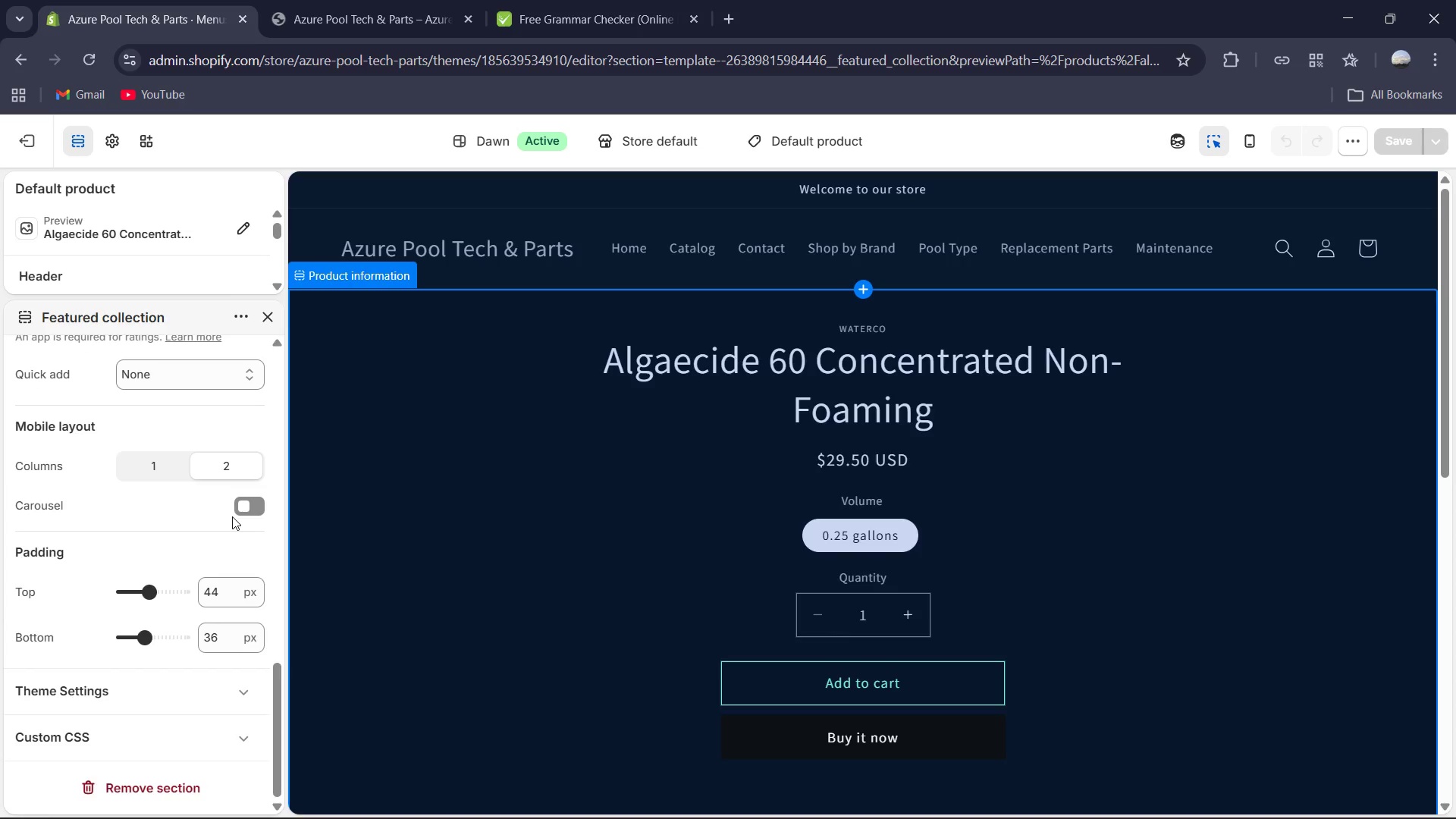 
scroll: coordinate [232, 516], scroll_direction: up, amount: 1.0
 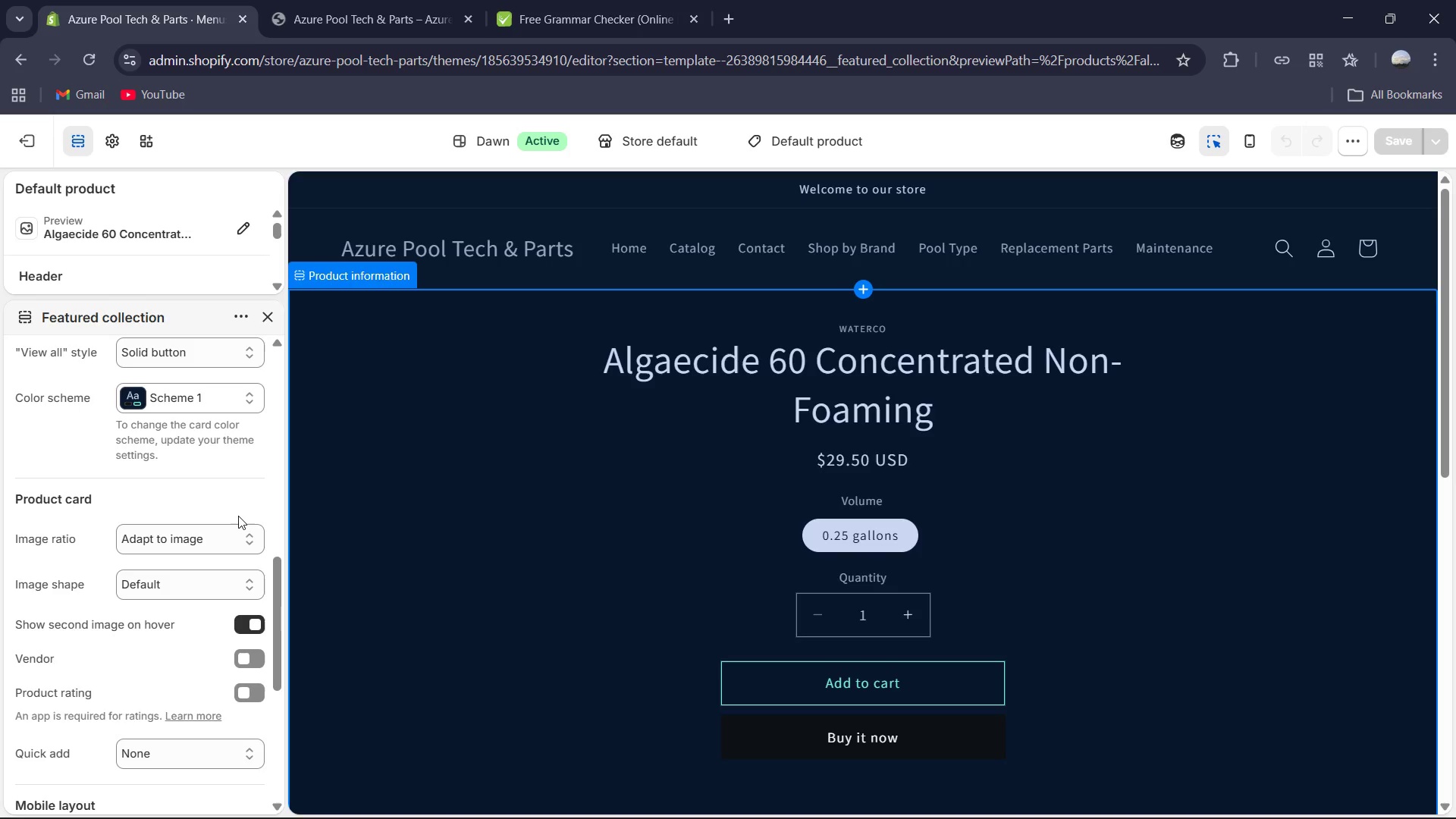 
wait(30.22)
 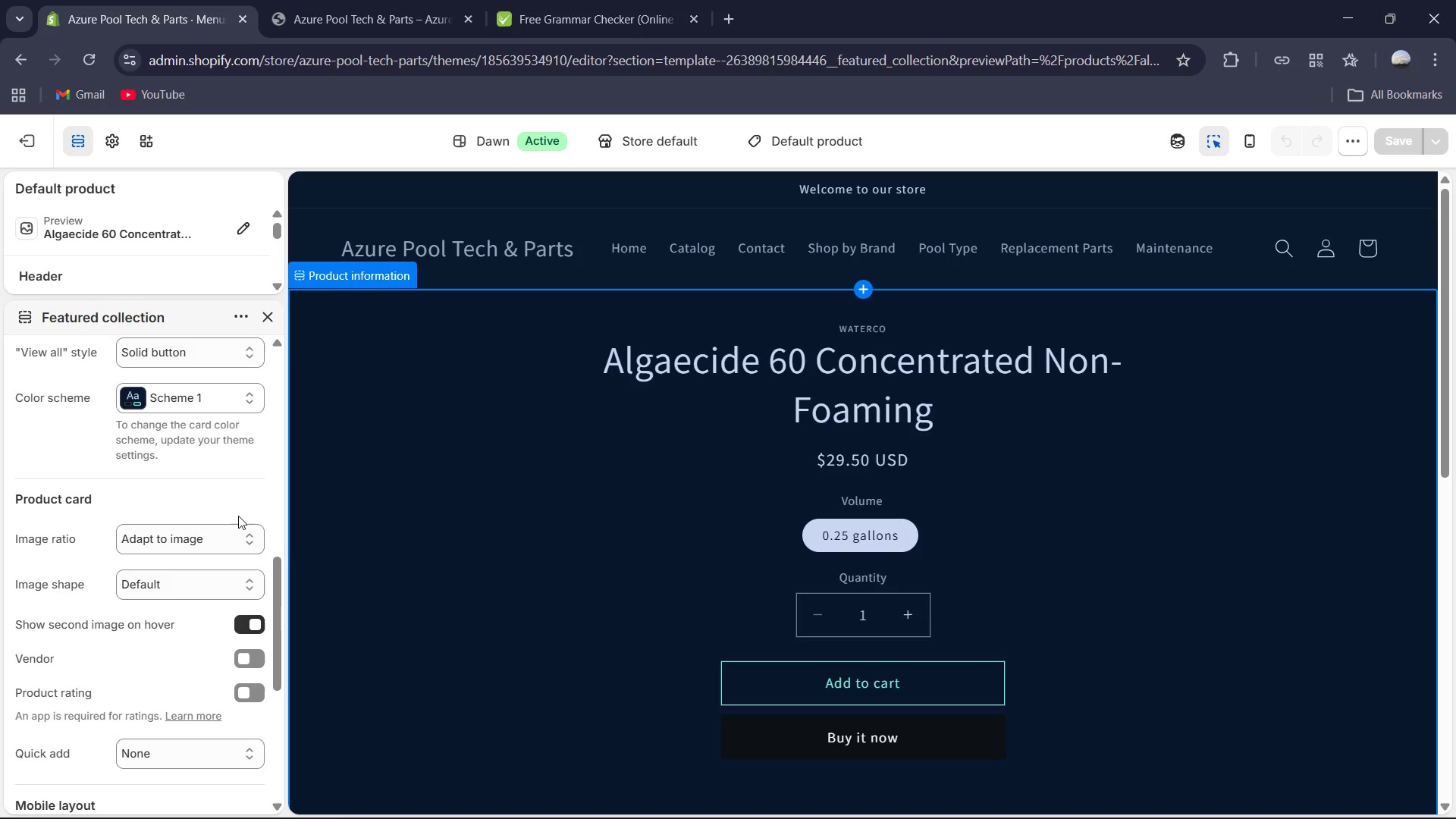 
scroll: coordinate [157, 602], scroll_direction: down, amount: 2.0
 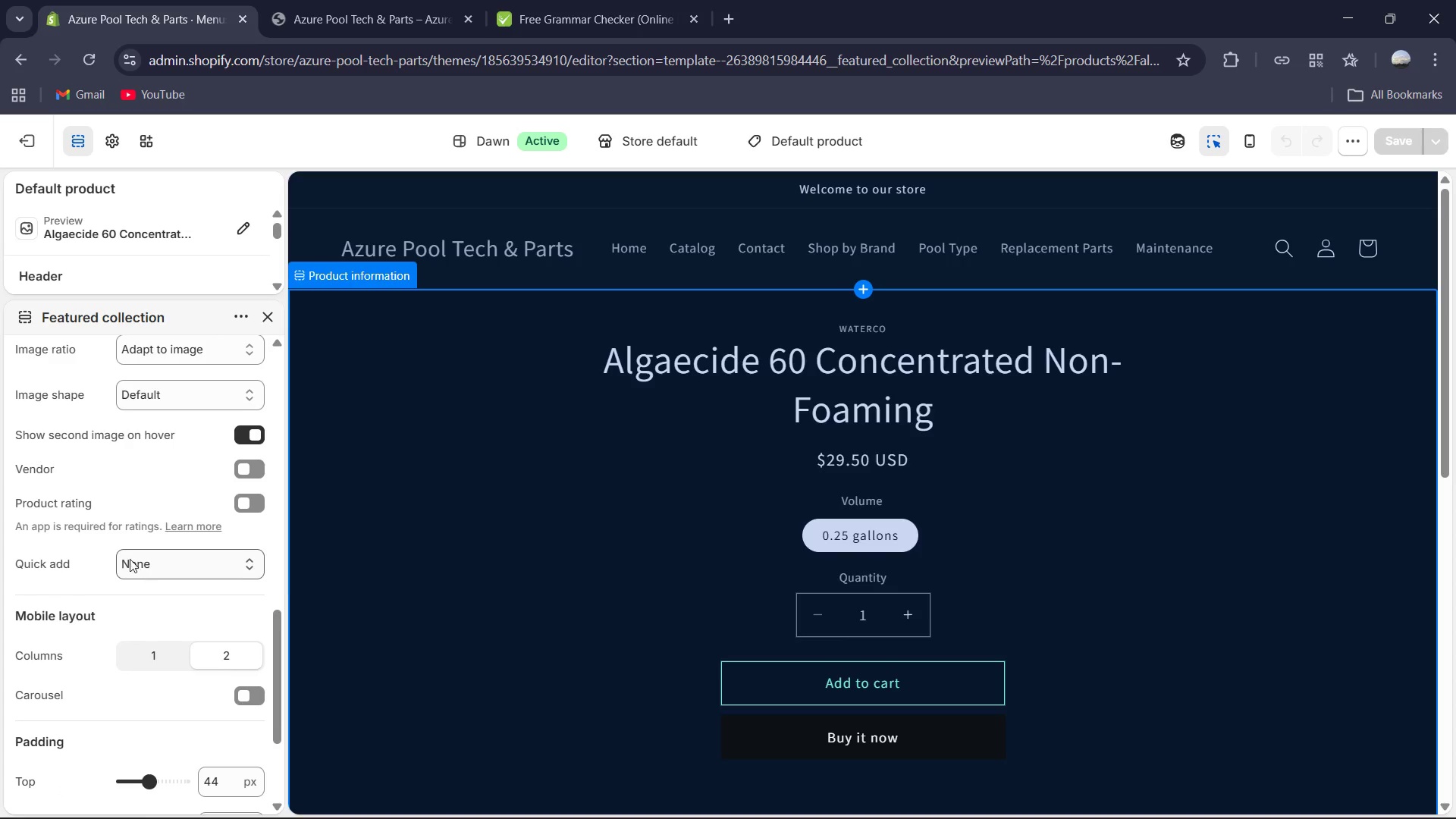 
scroll: coordinate [130, 559], scroll_direction: up, amount: 3.0
 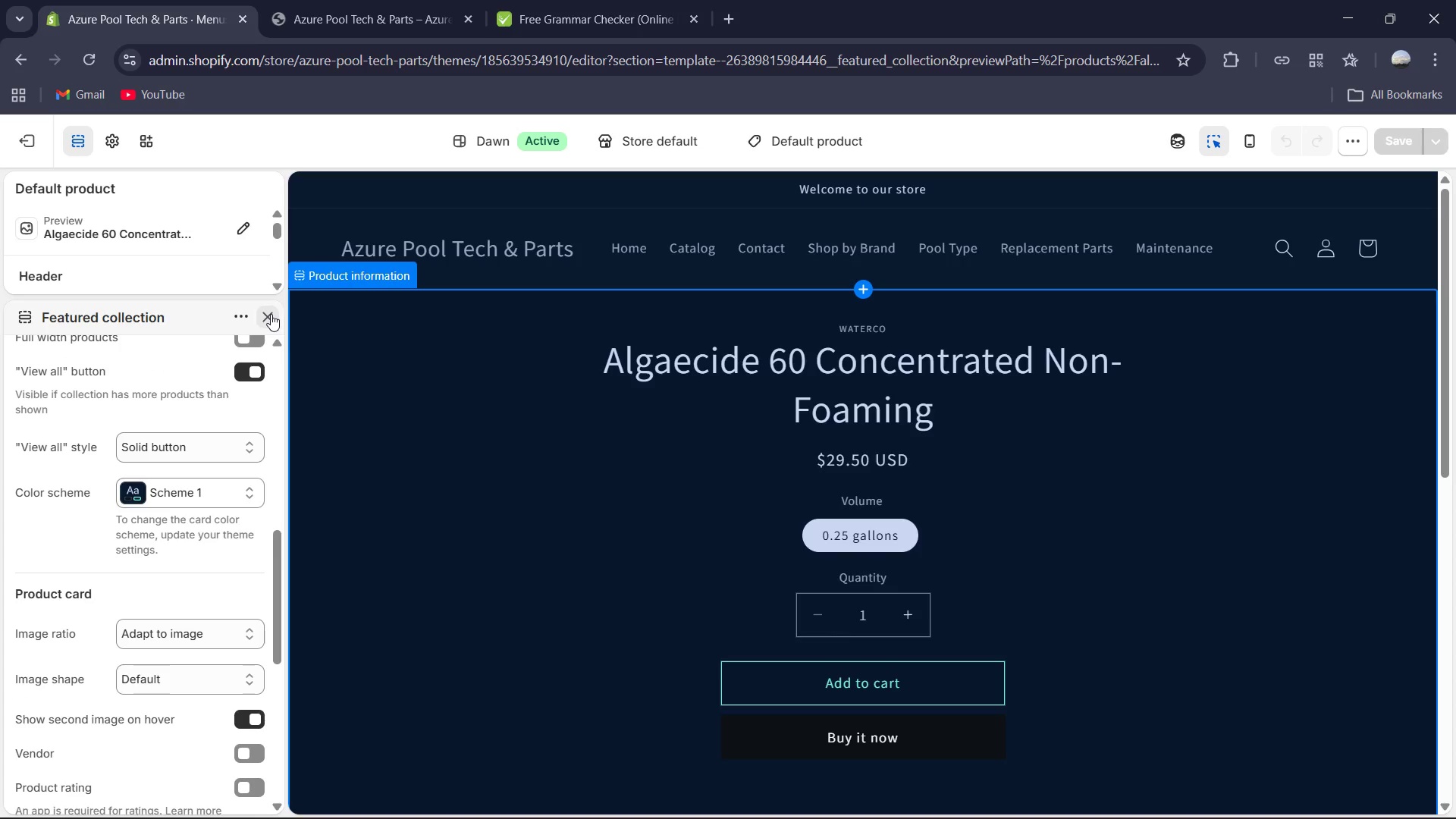 
left_click([271, 314])
 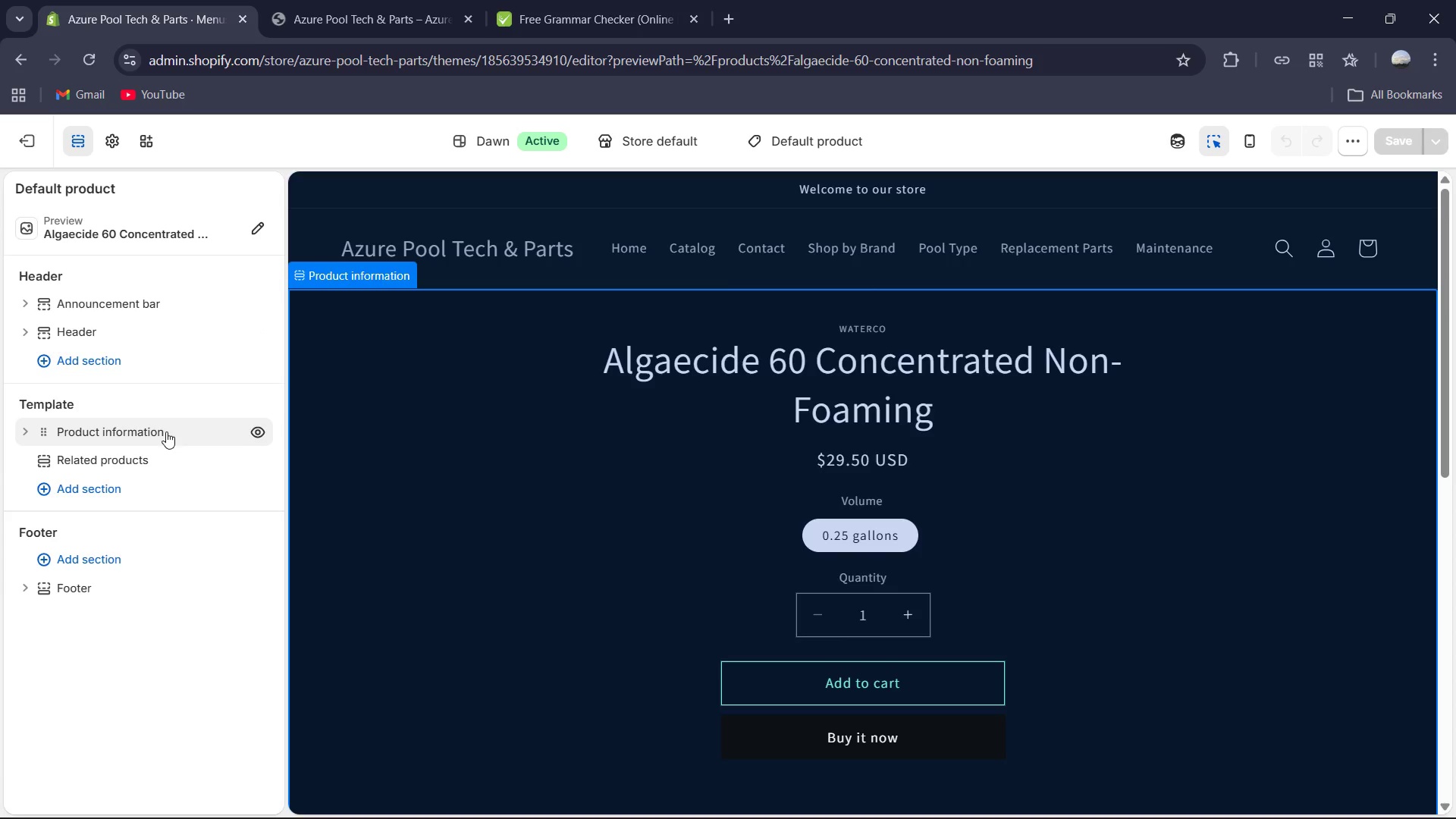 
wait(5.44)
 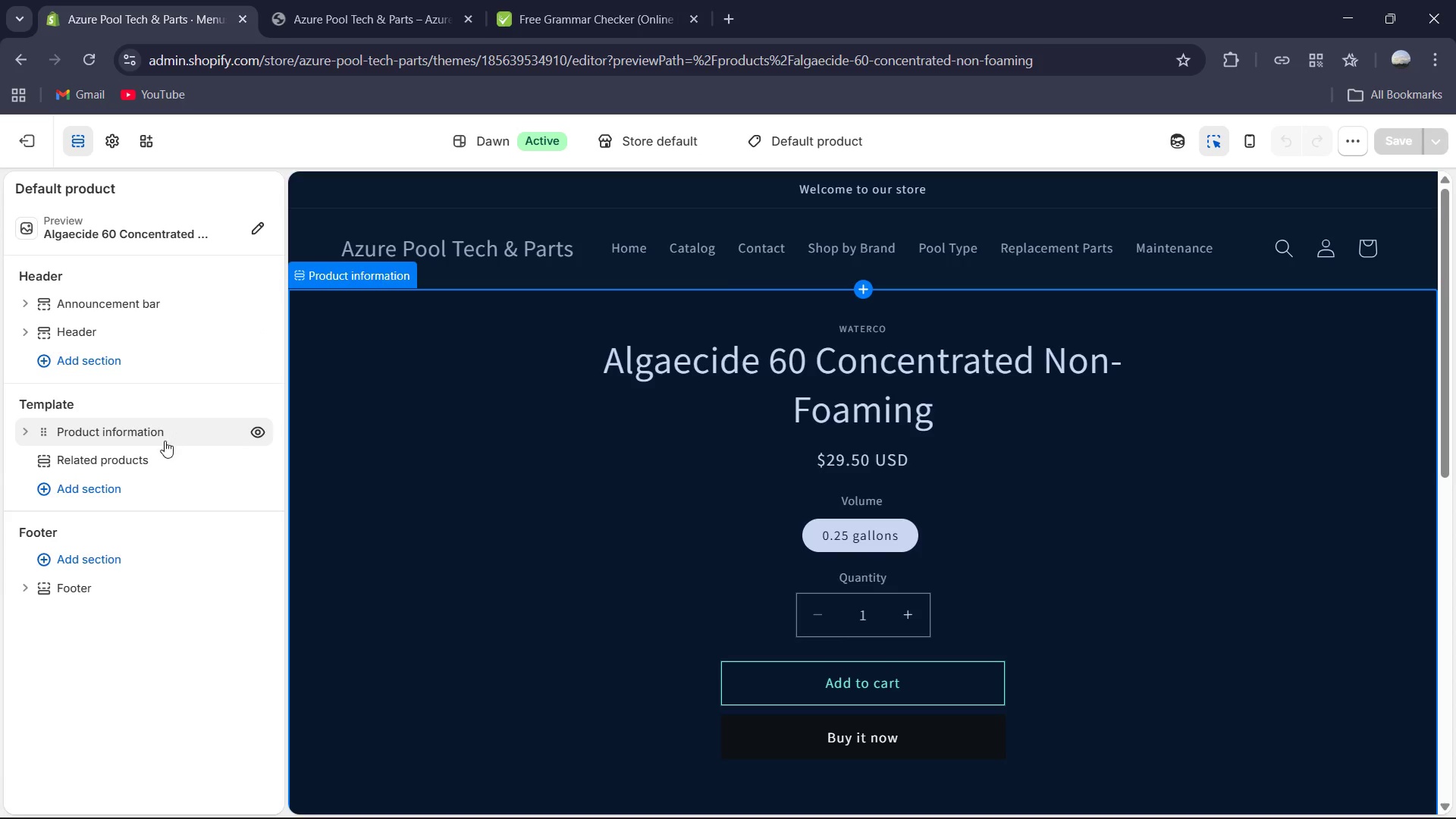 
left_click([138, 483])
 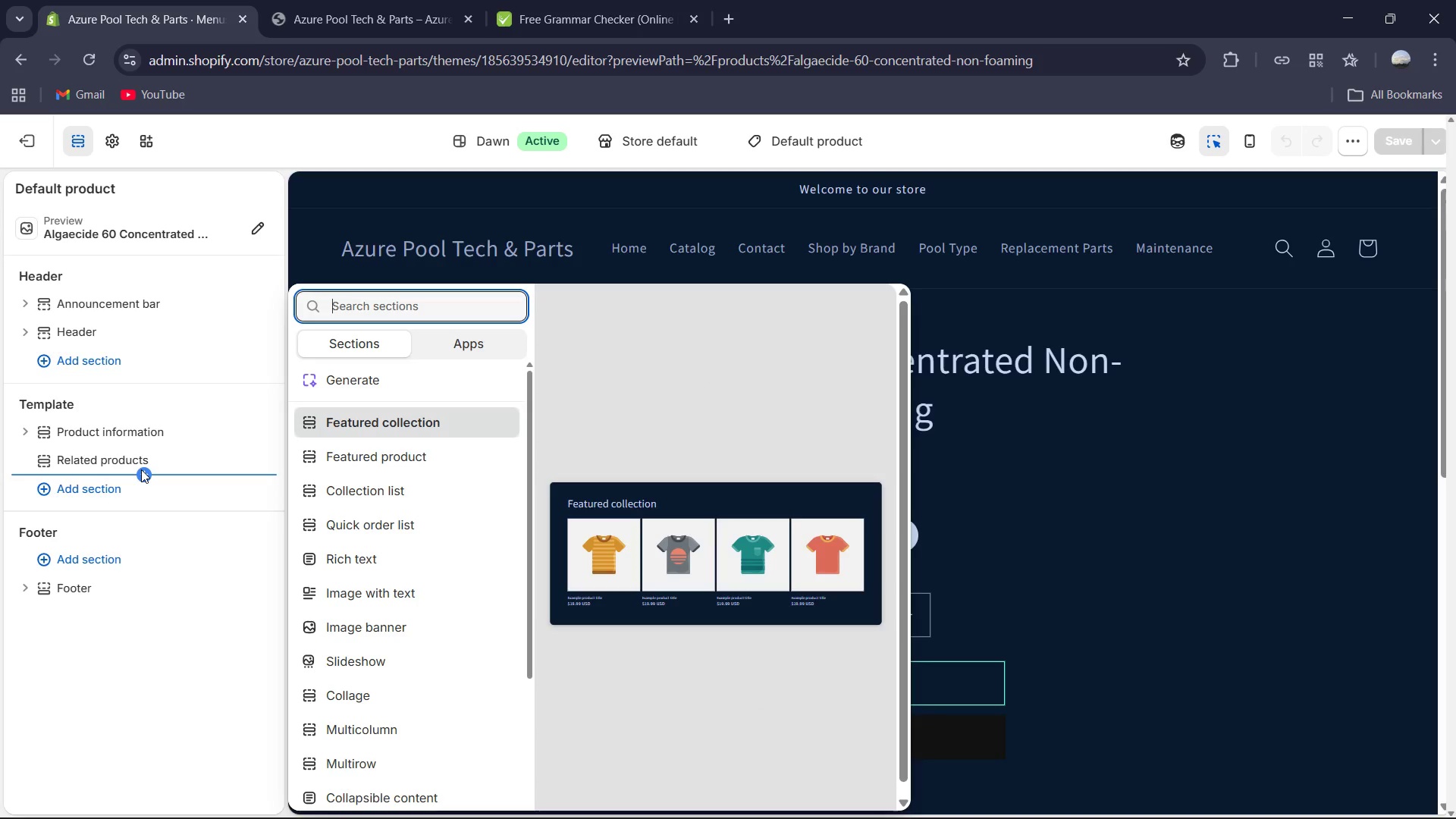 
wait(10.69)
 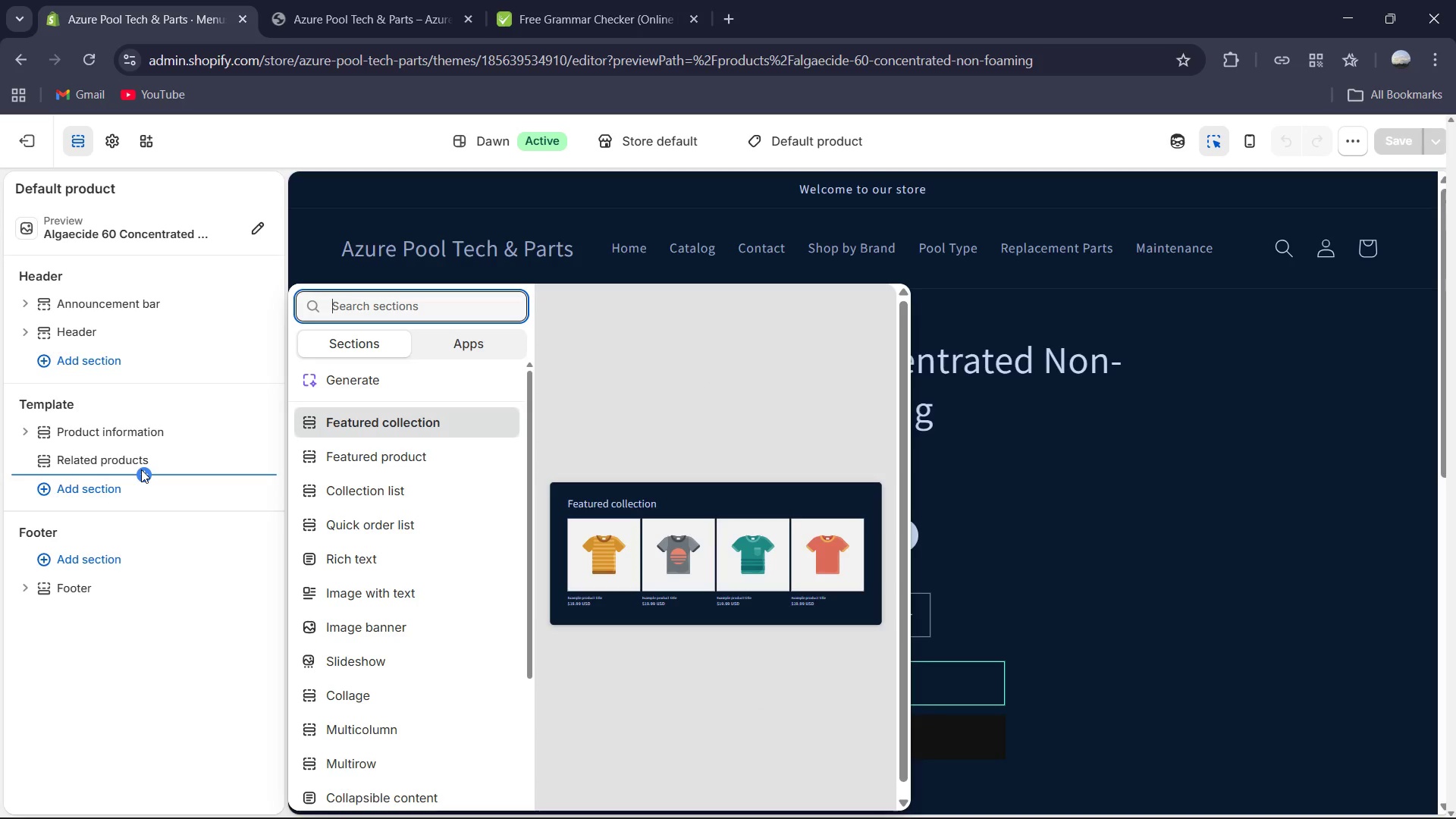 
left_click([61, 430])
 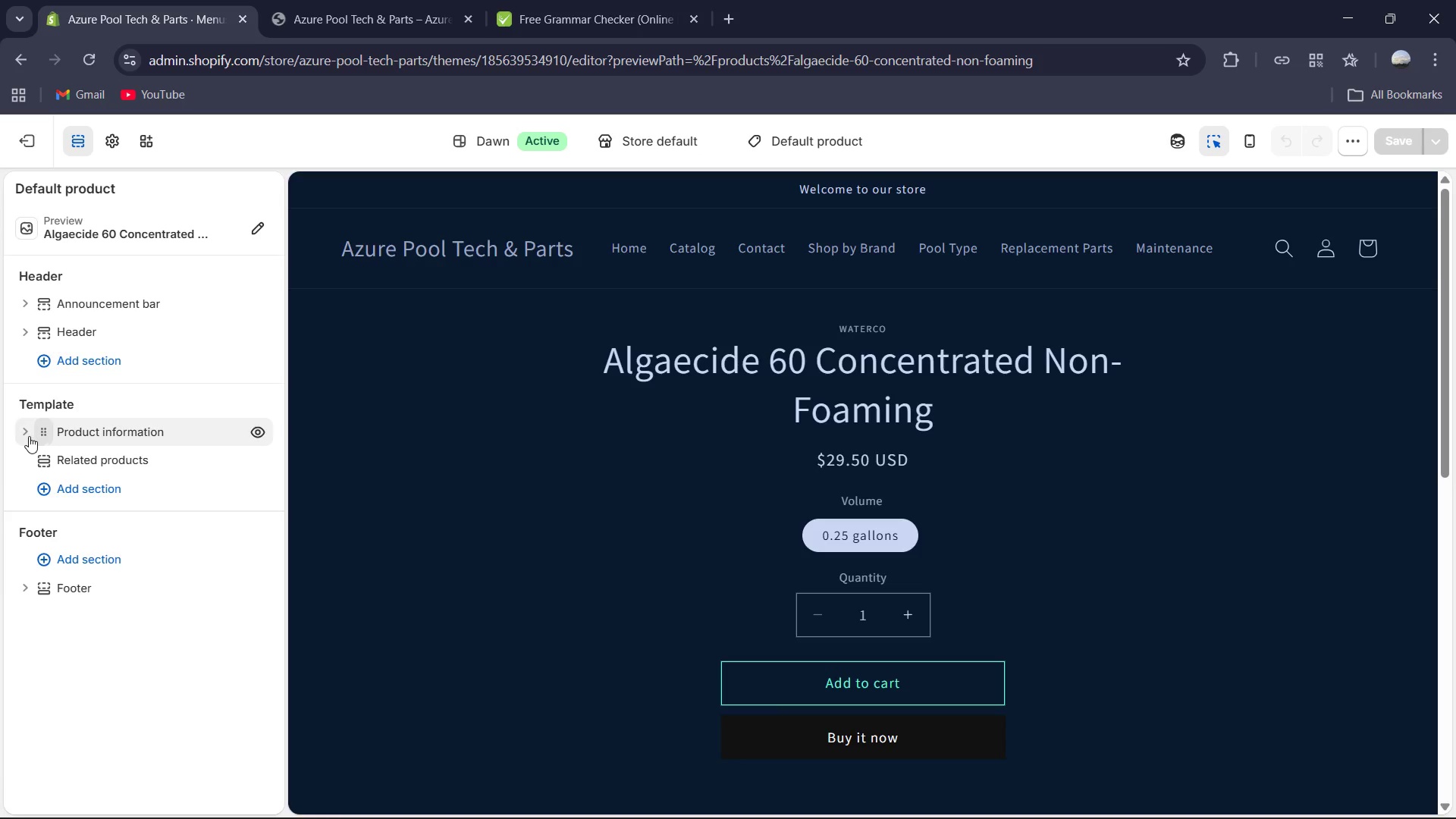 
left_click([26, 437])
 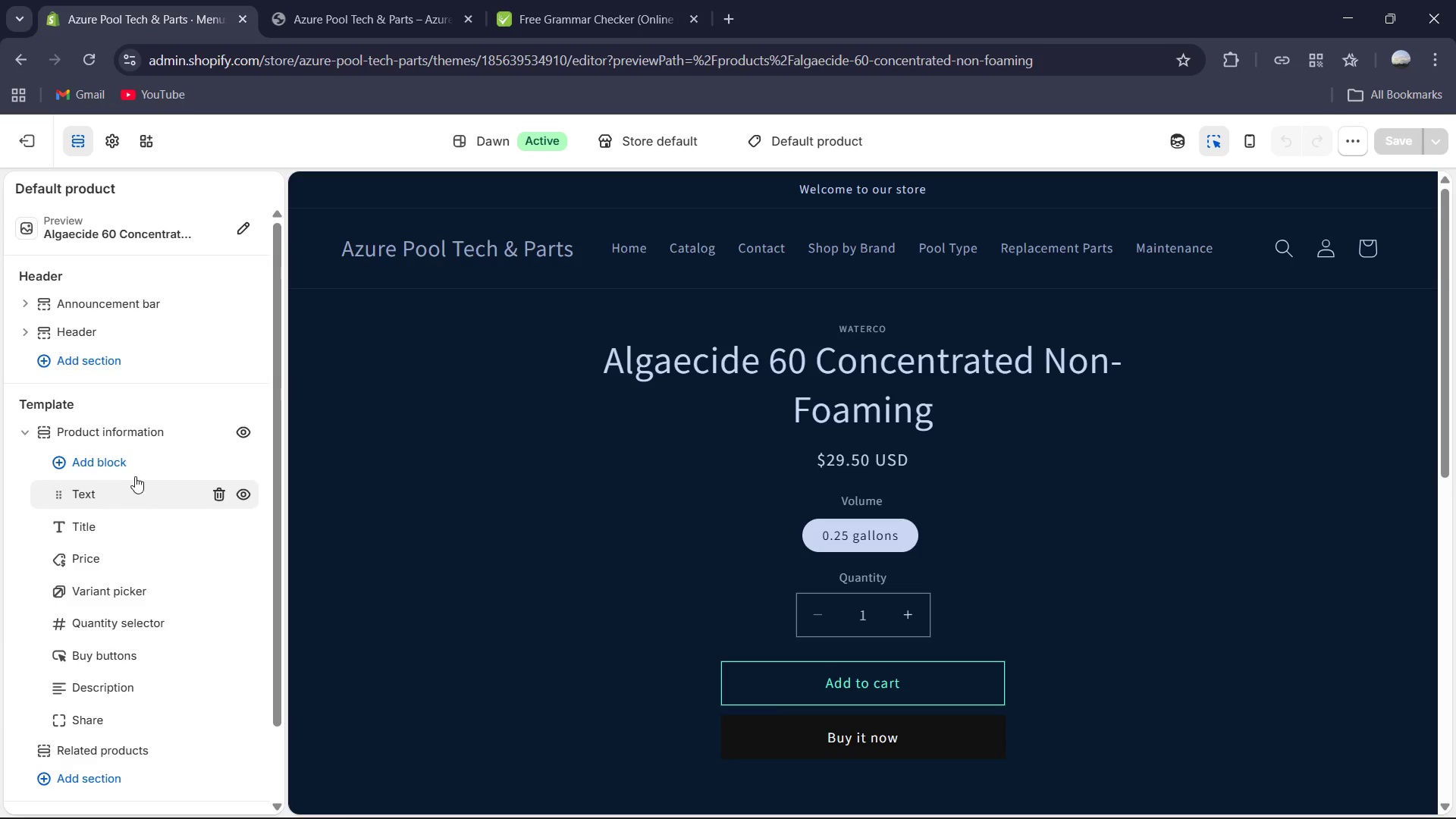 
left_click([135, 466])
 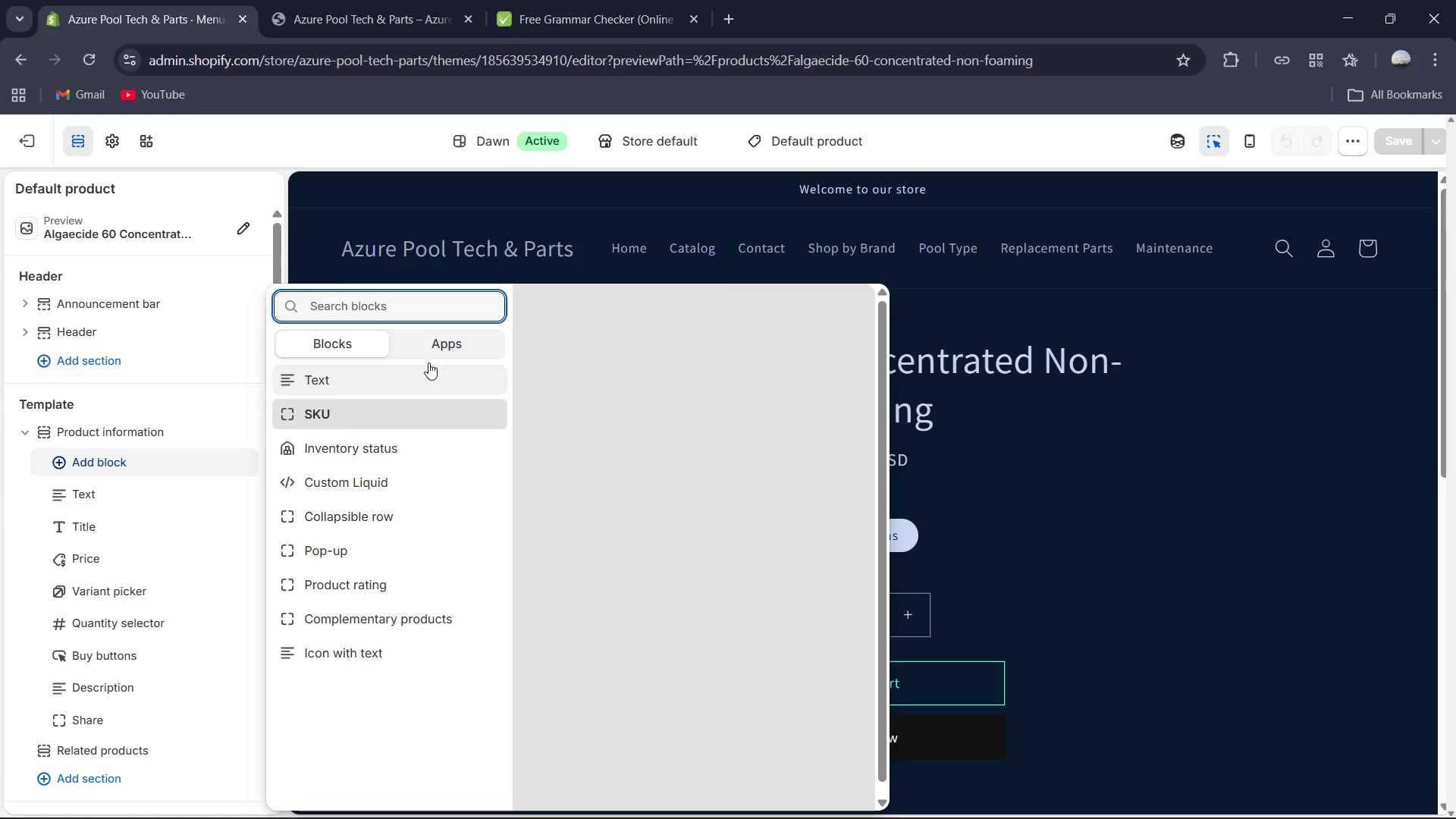 
wait(8.03)
 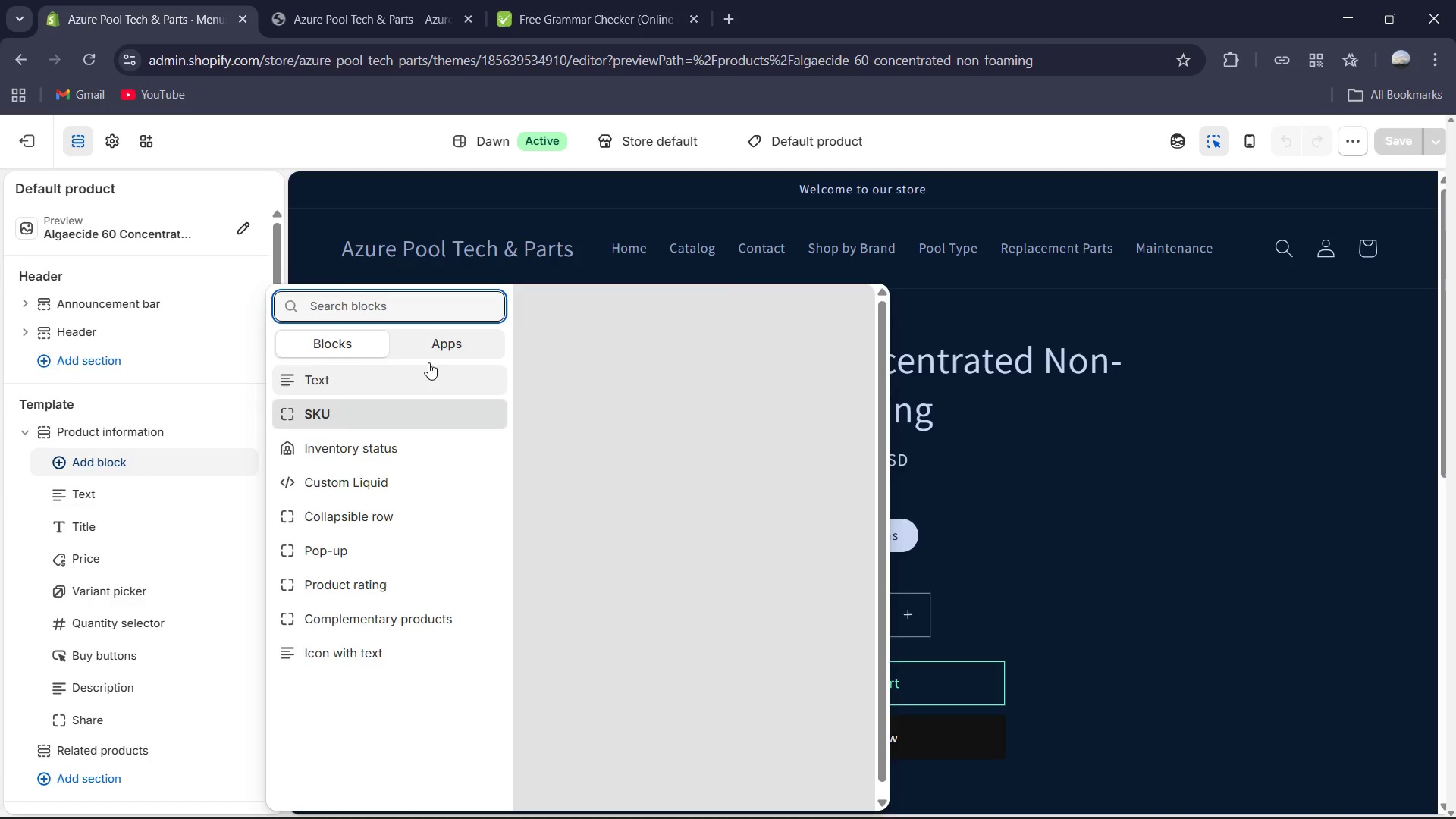 
left_click([174, 387])
 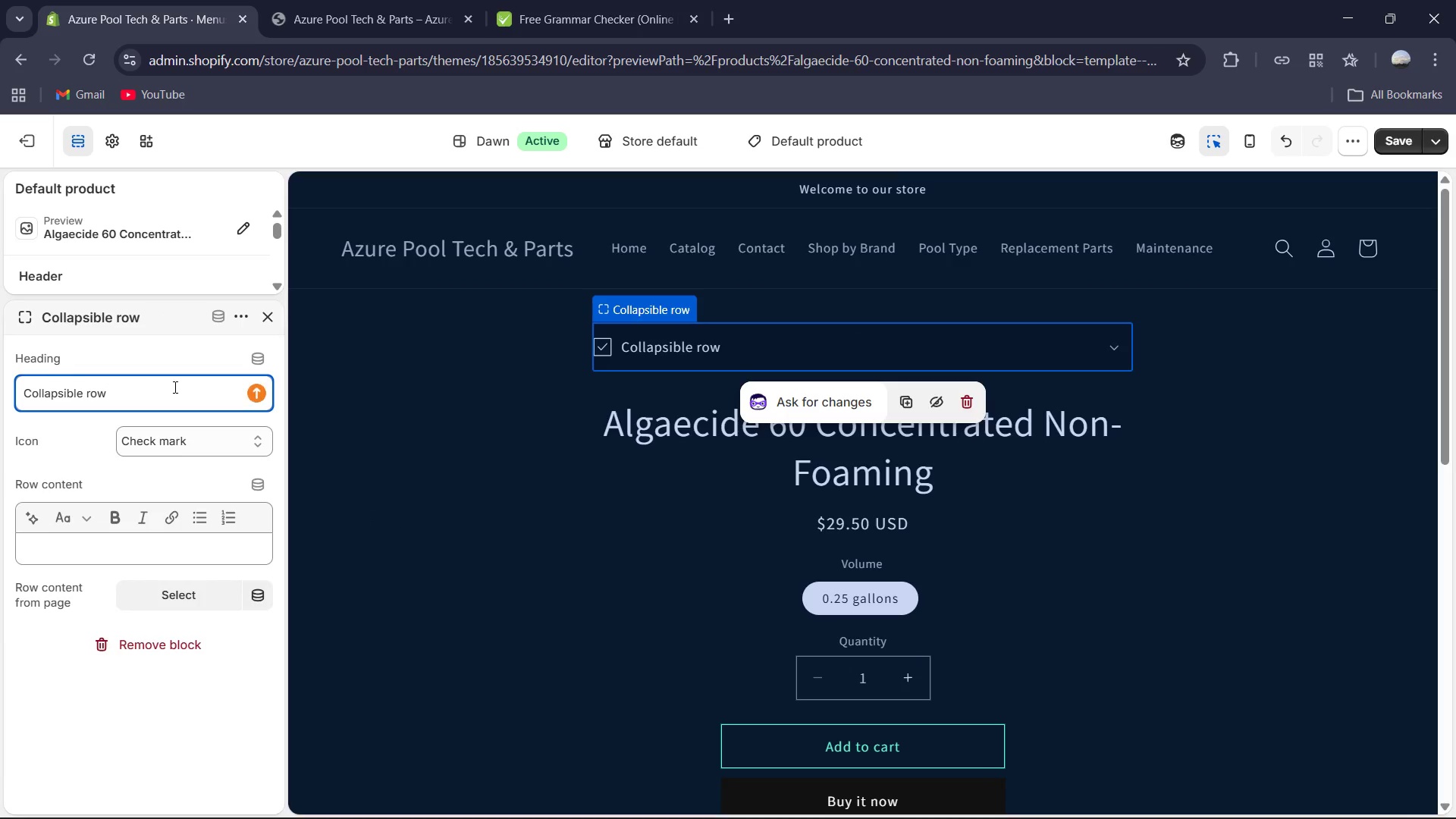 
key(Control+A)
 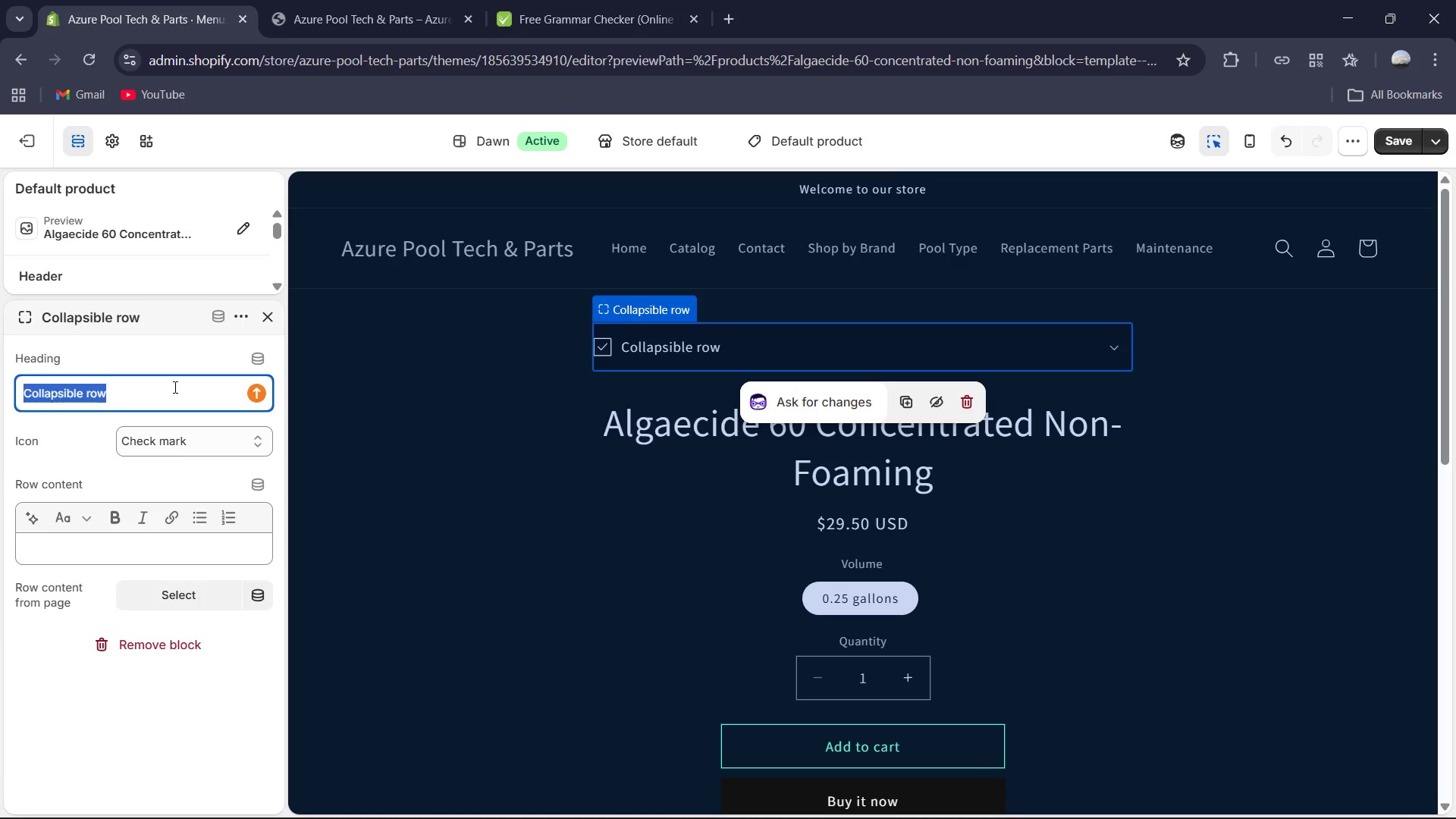 
type(Technical Specifications)
 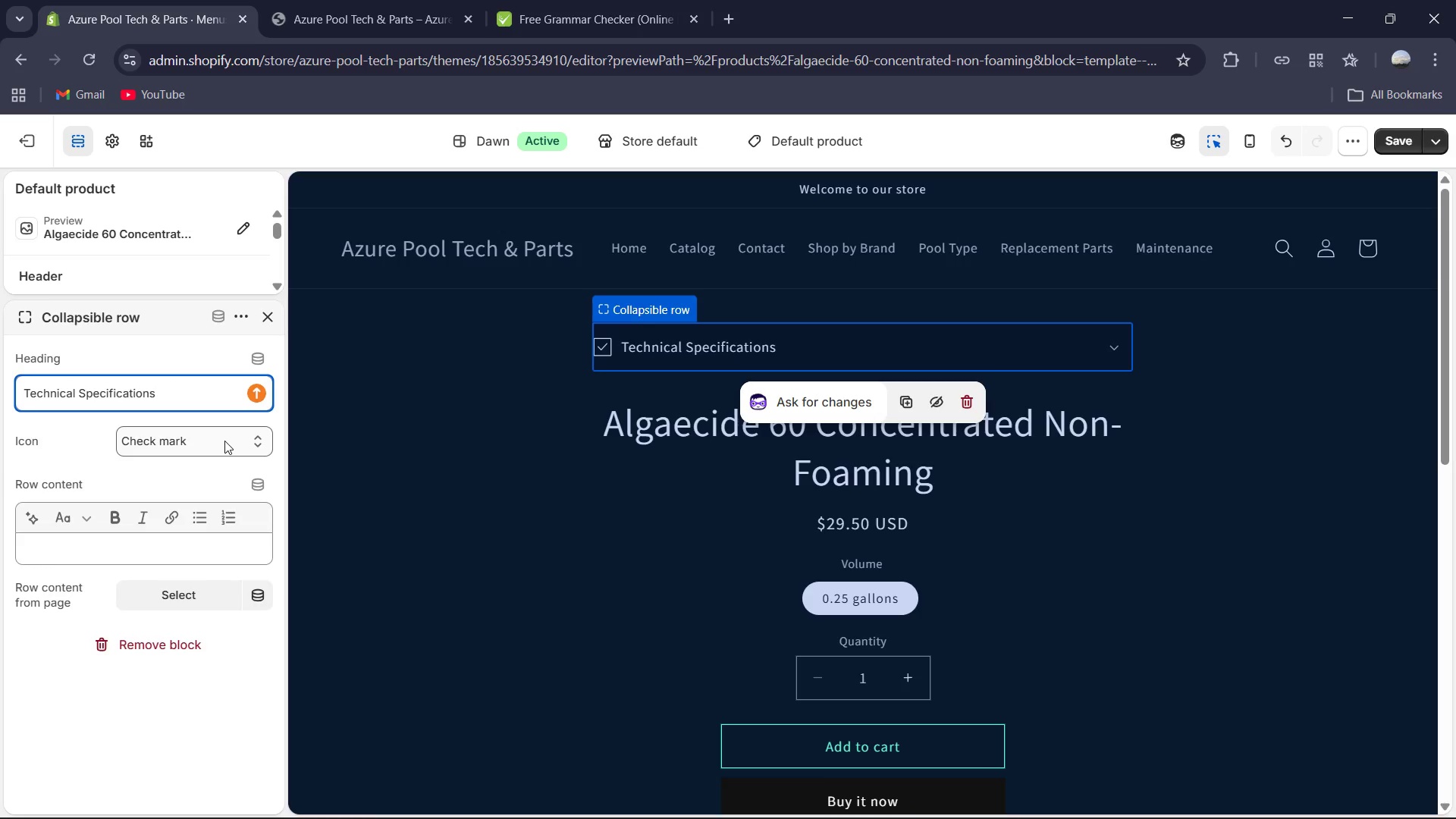 
wait(9.08)
 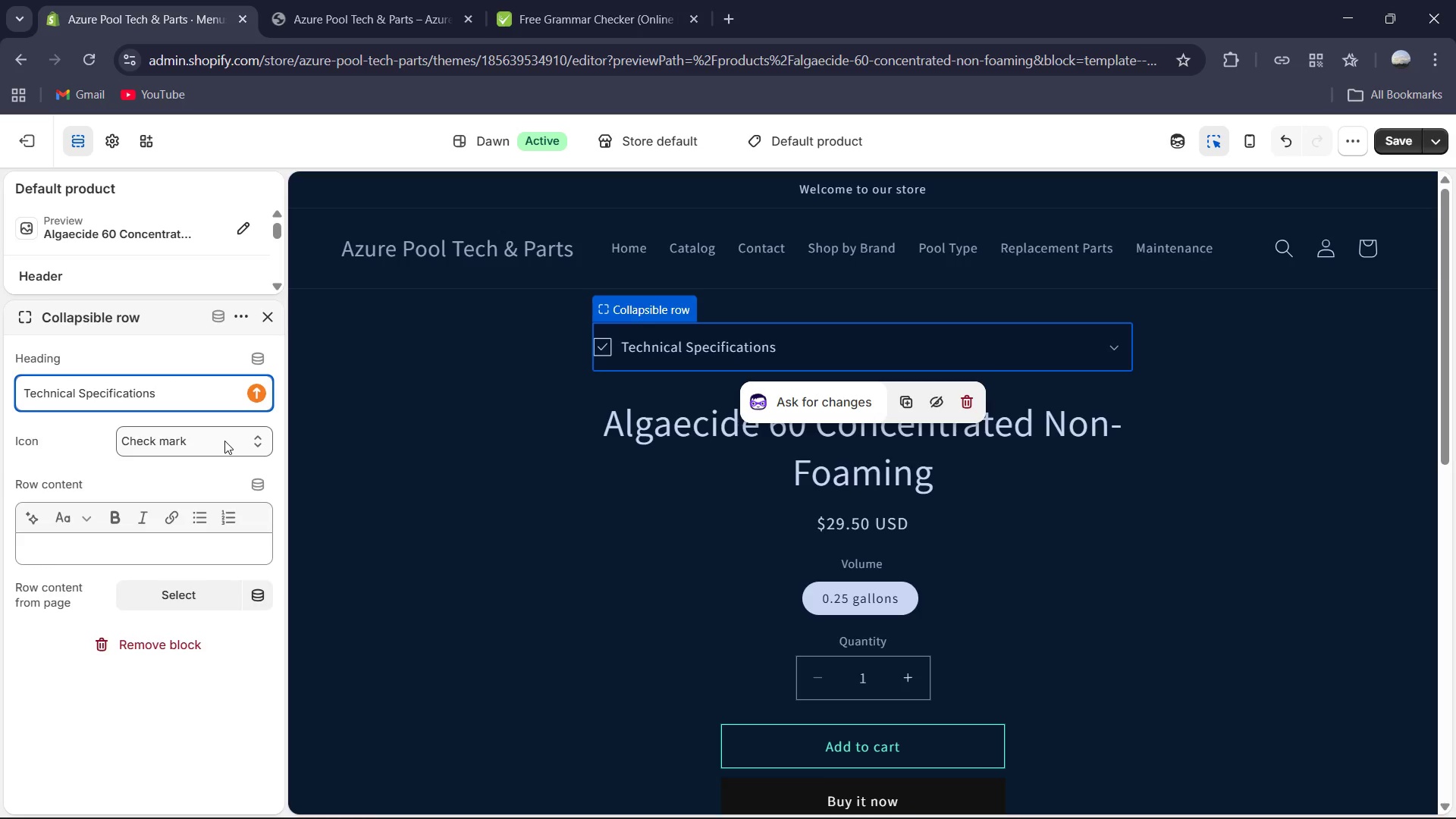 
left_click([199, 444])
 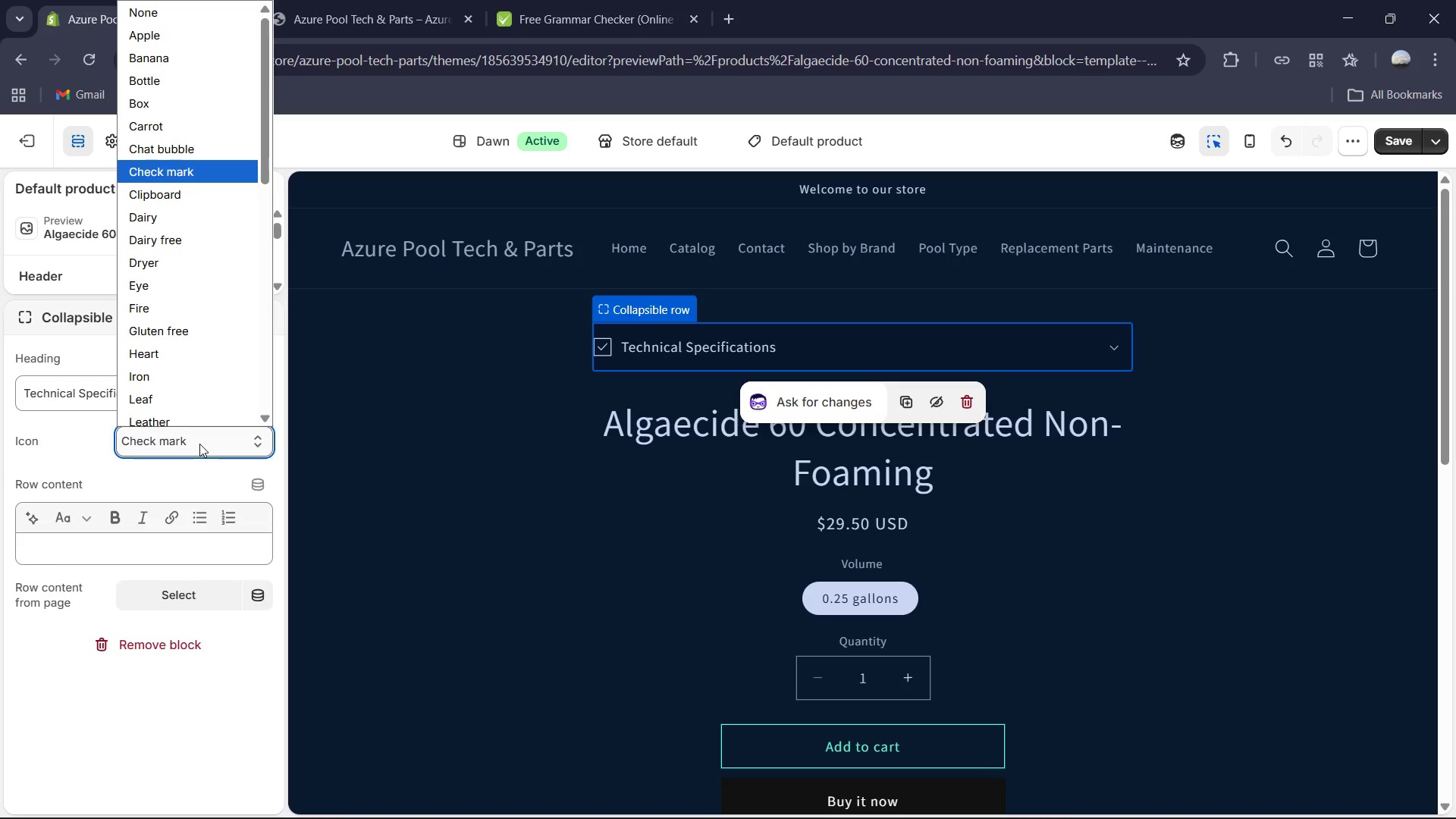 
left_click([199, 444])
 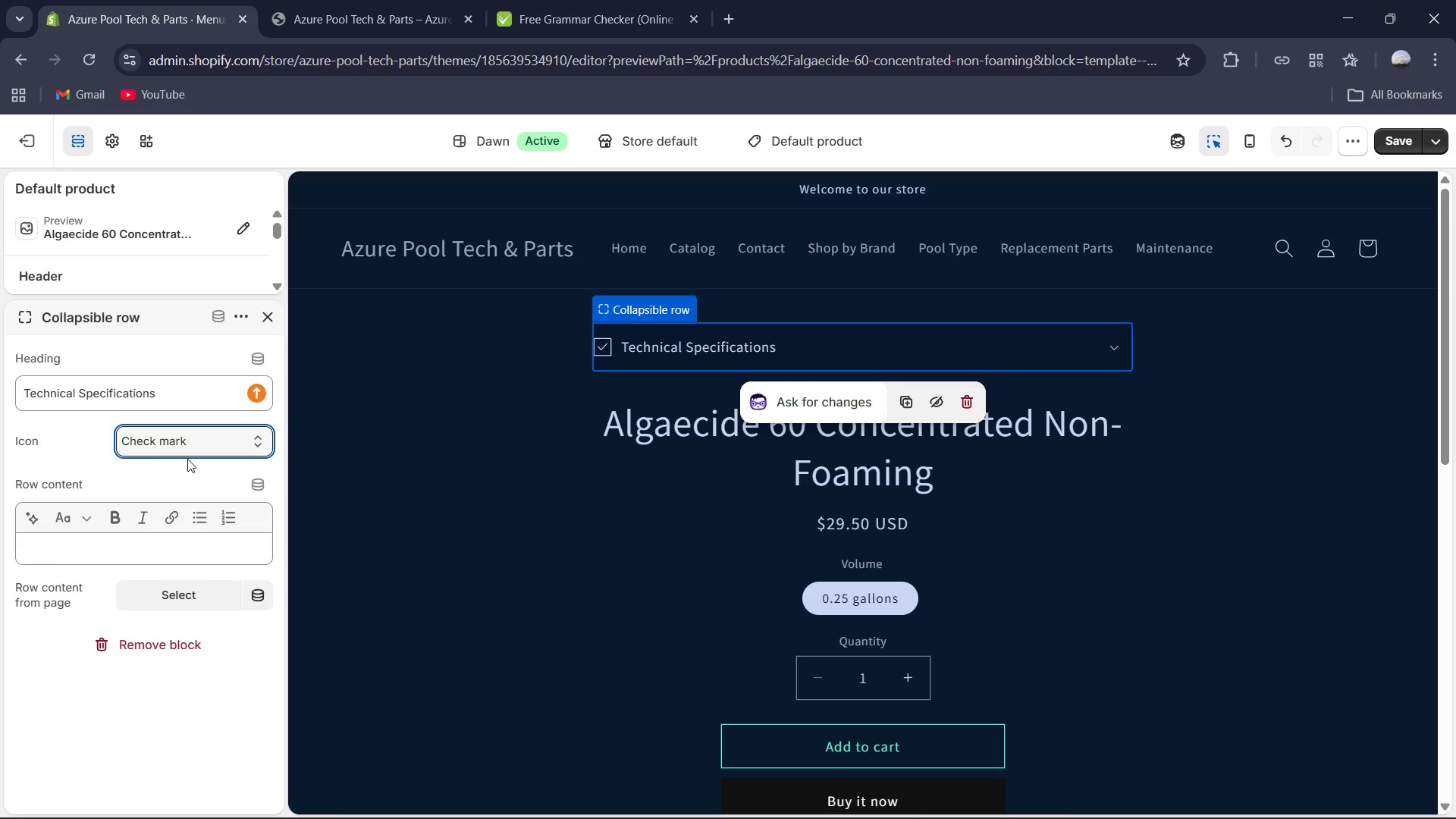 
scroll: coordinate [179, 471], scroll_direction: down, amount: 1.0
 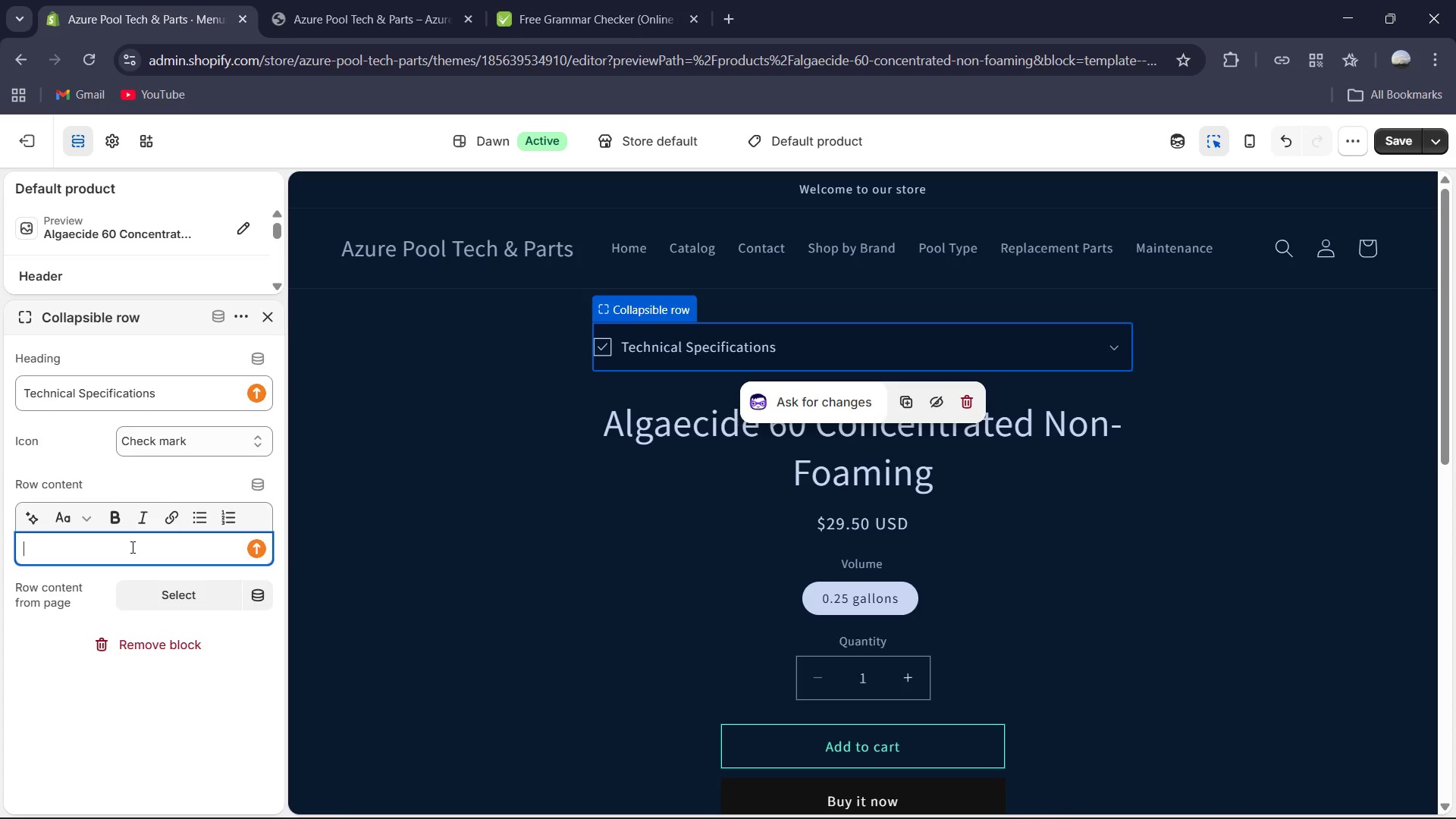 
wait(11.65)
 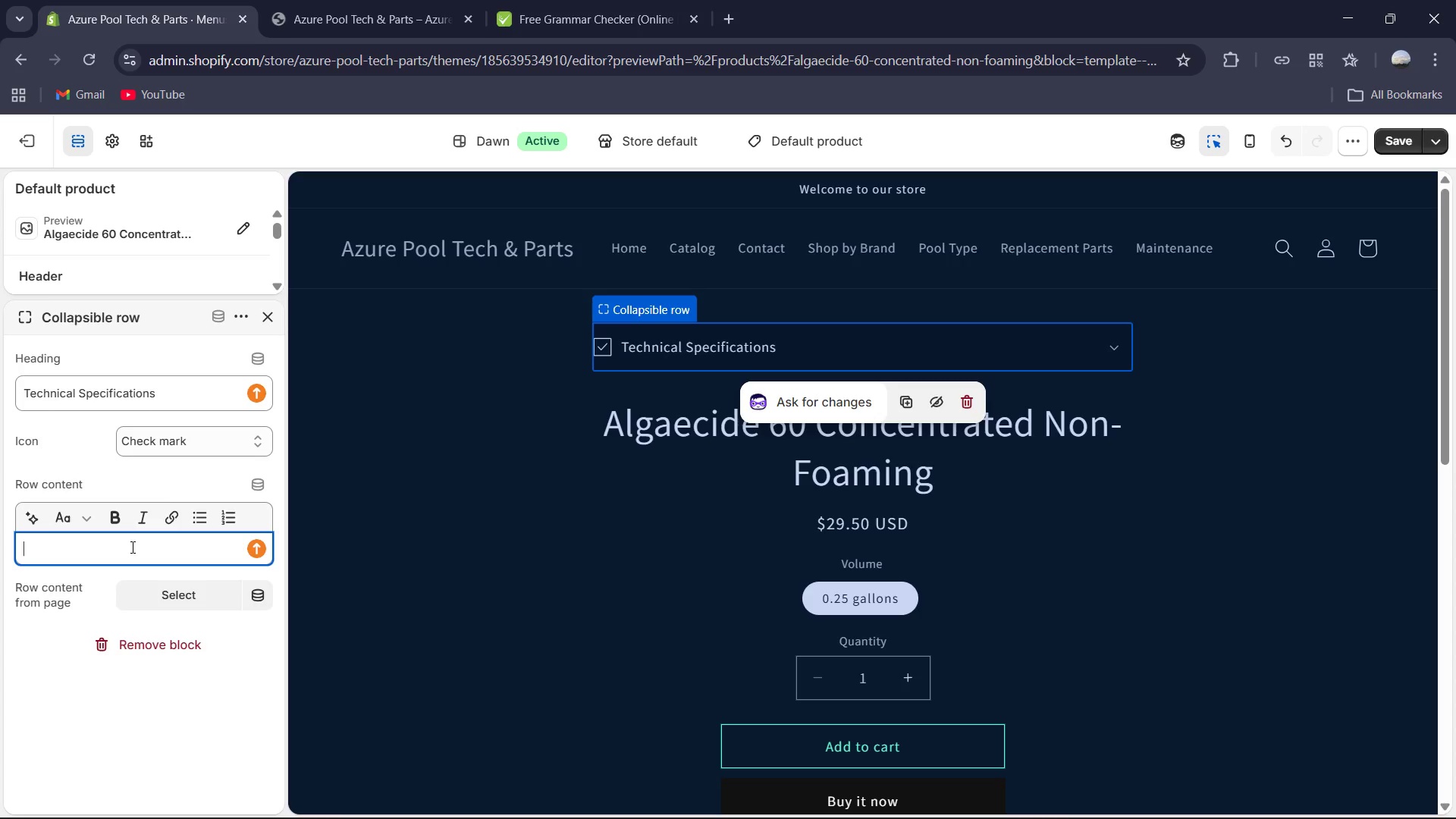 
scroll: coordinate [133, 539], scroll_direction: down, amount: 1.0
 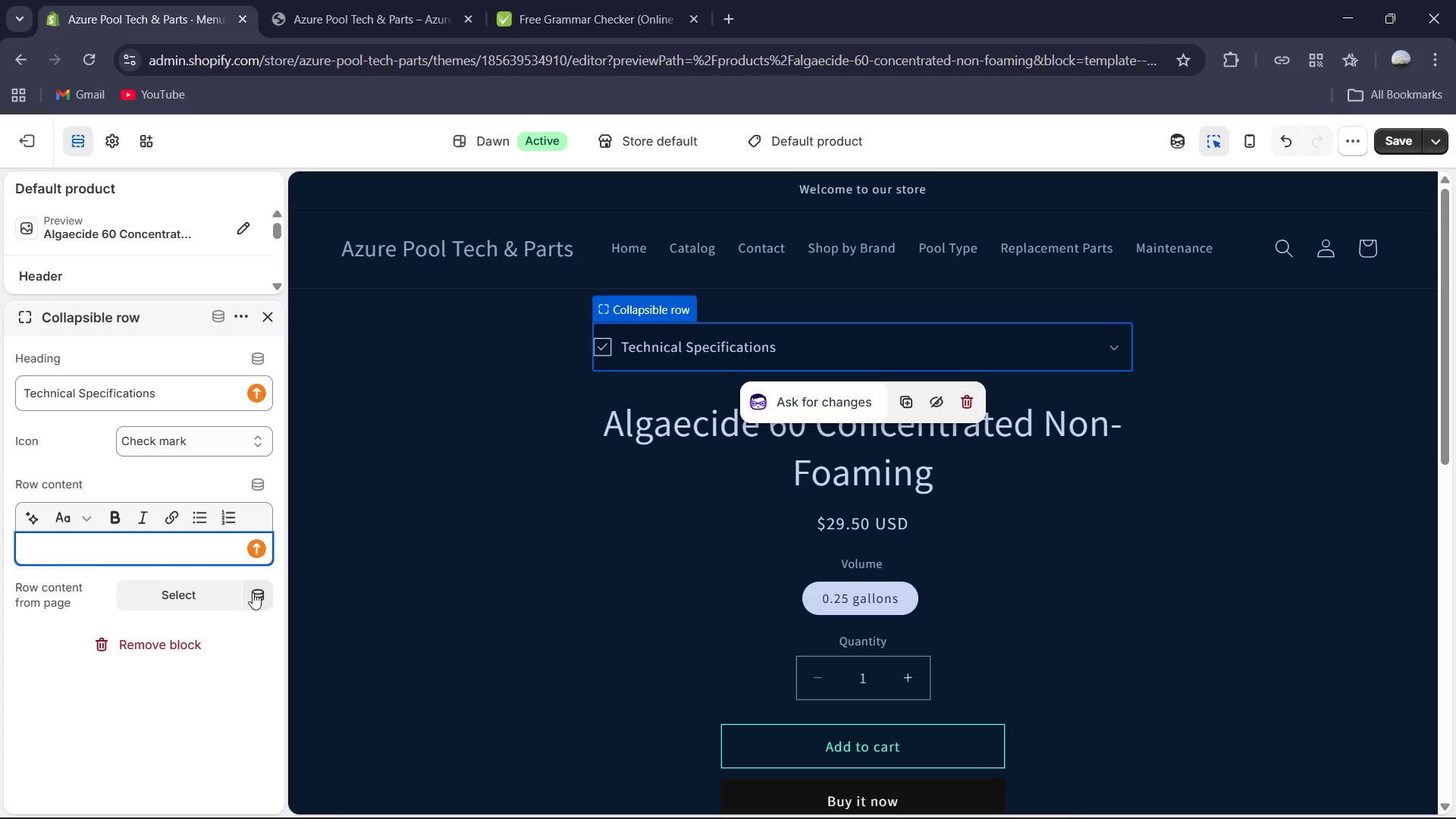 
wait(7.21)
 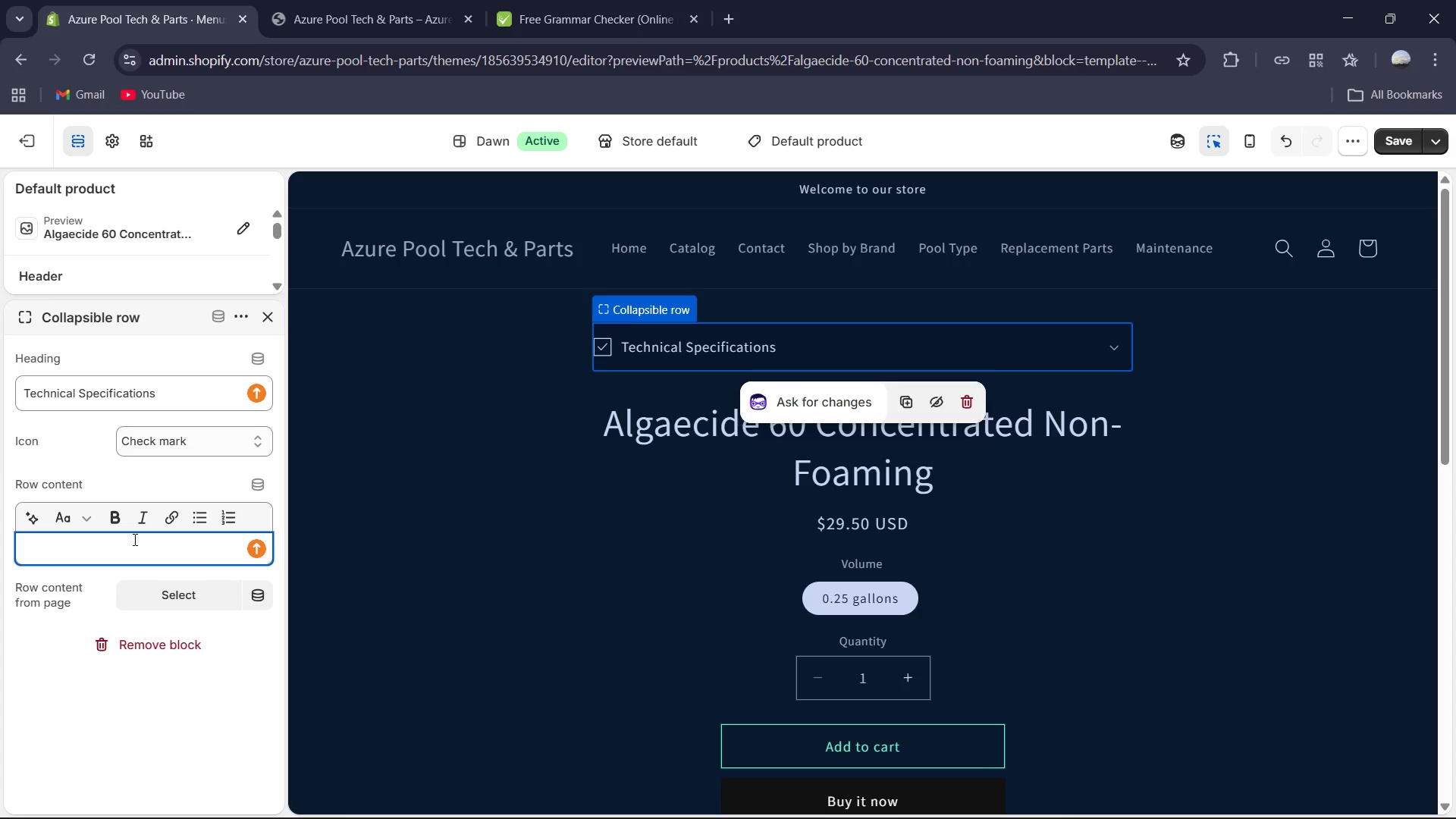 
left_click([254, 598])
 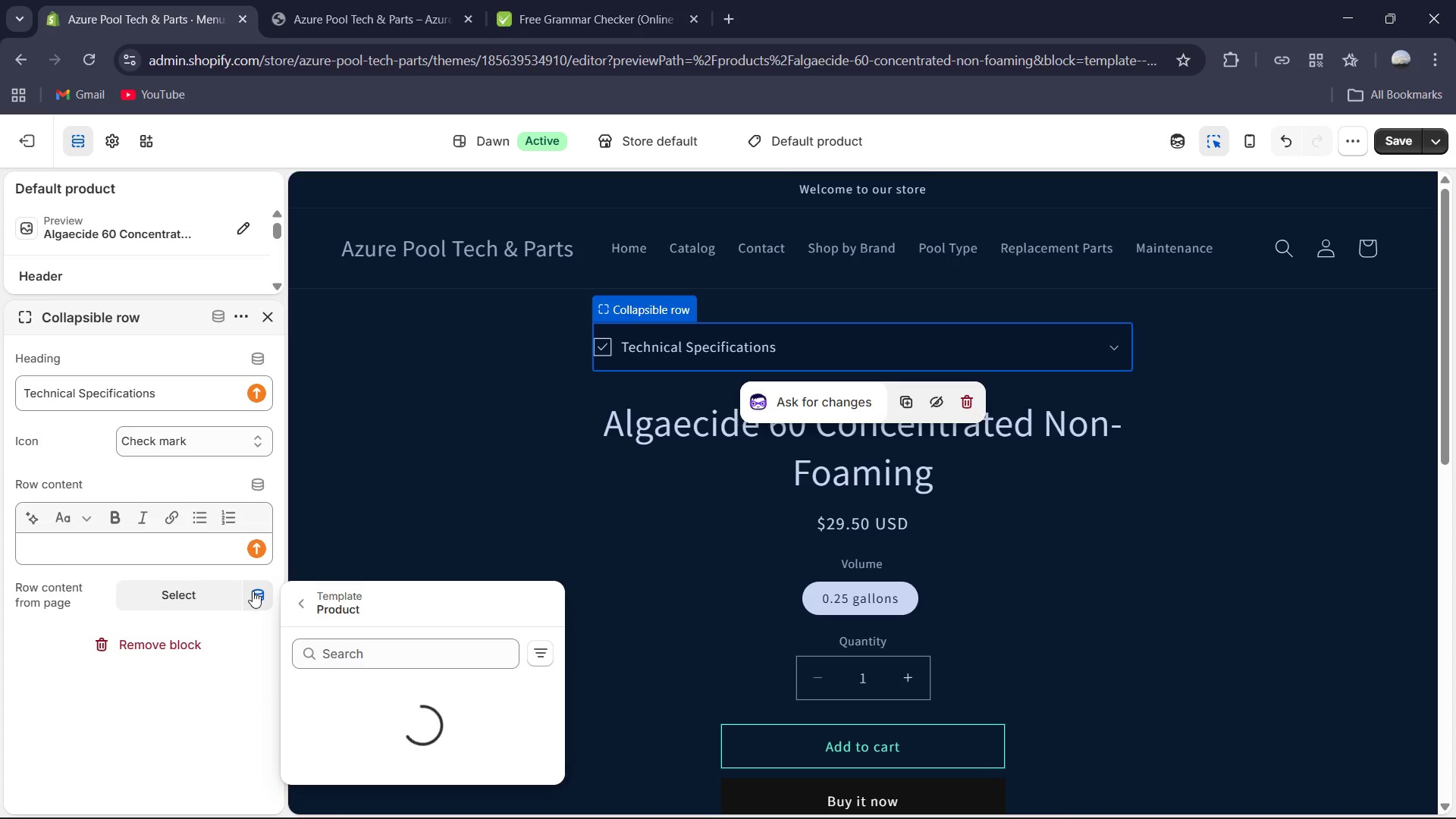 
wait(7.94)
 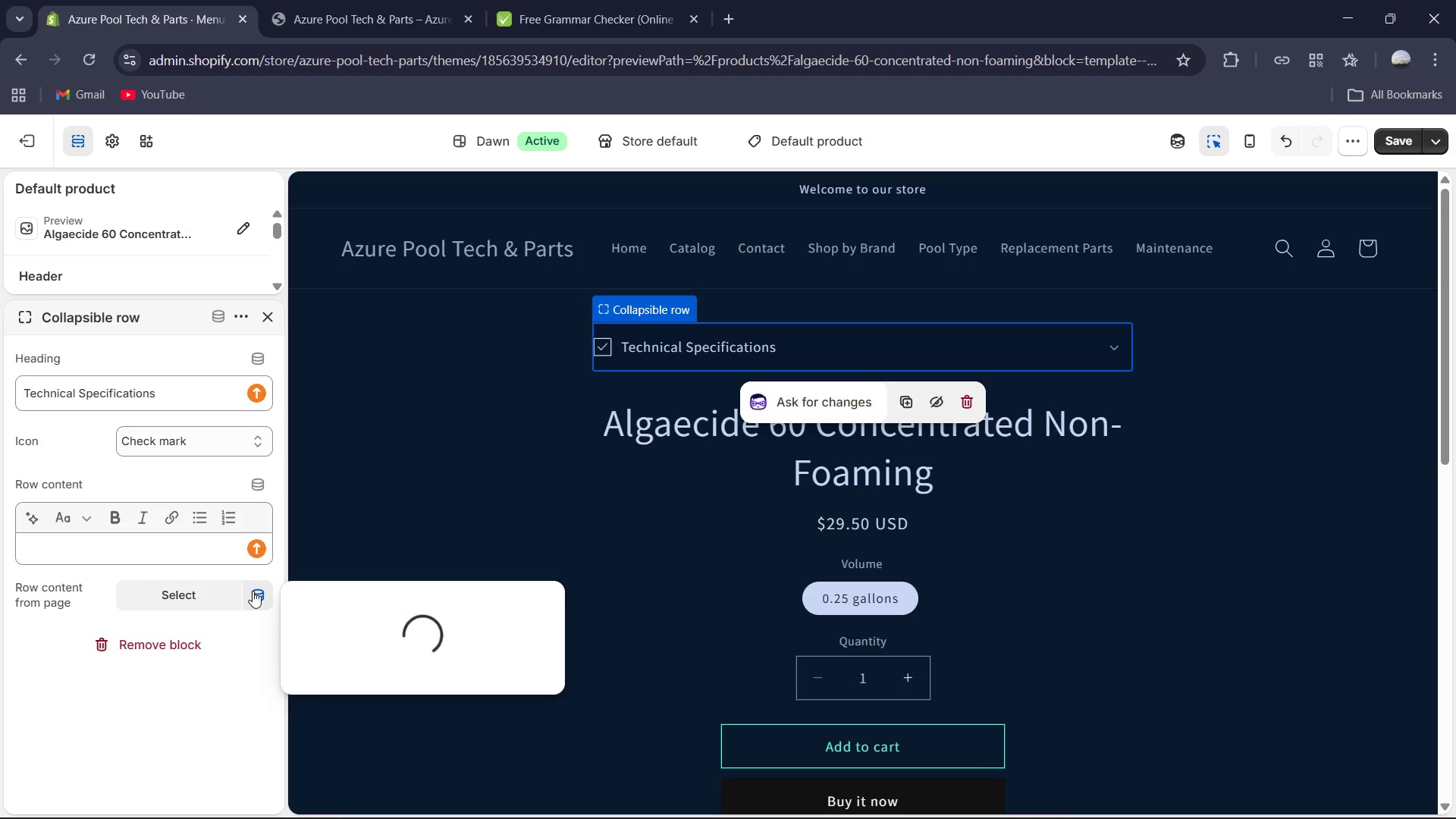 
left_click([366, 650])
 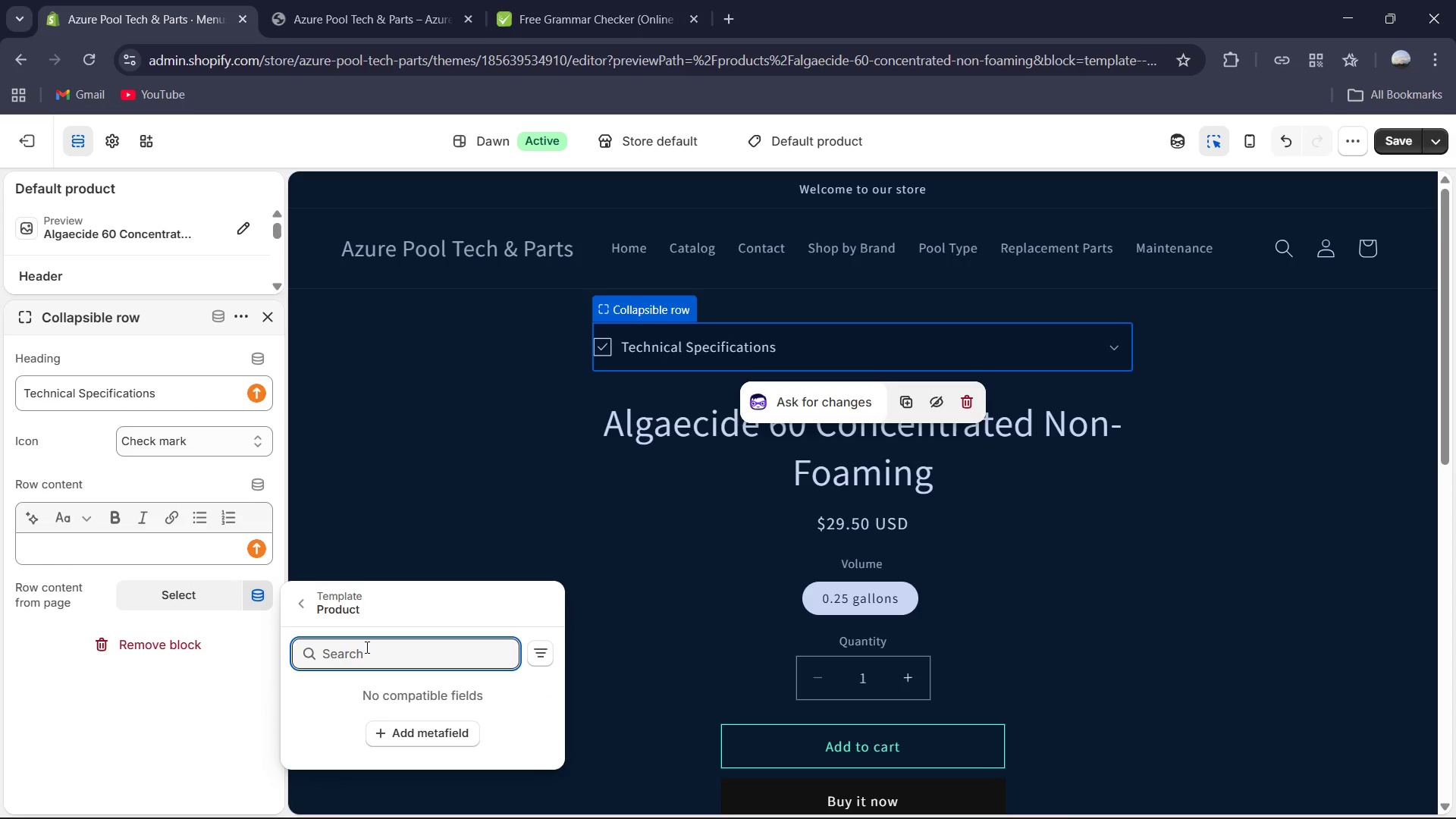 
wait(5.16)
 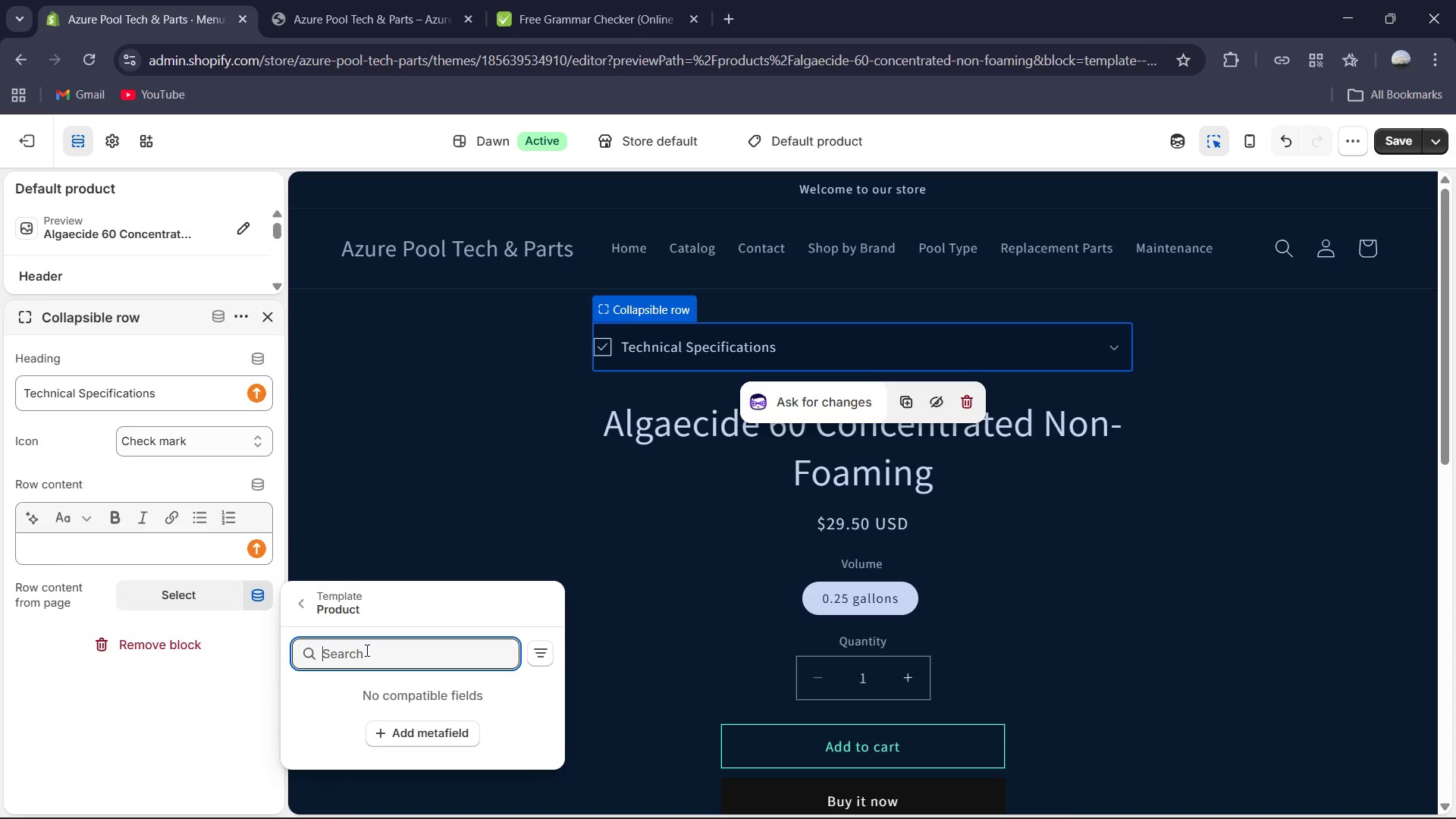 
type(Man)
 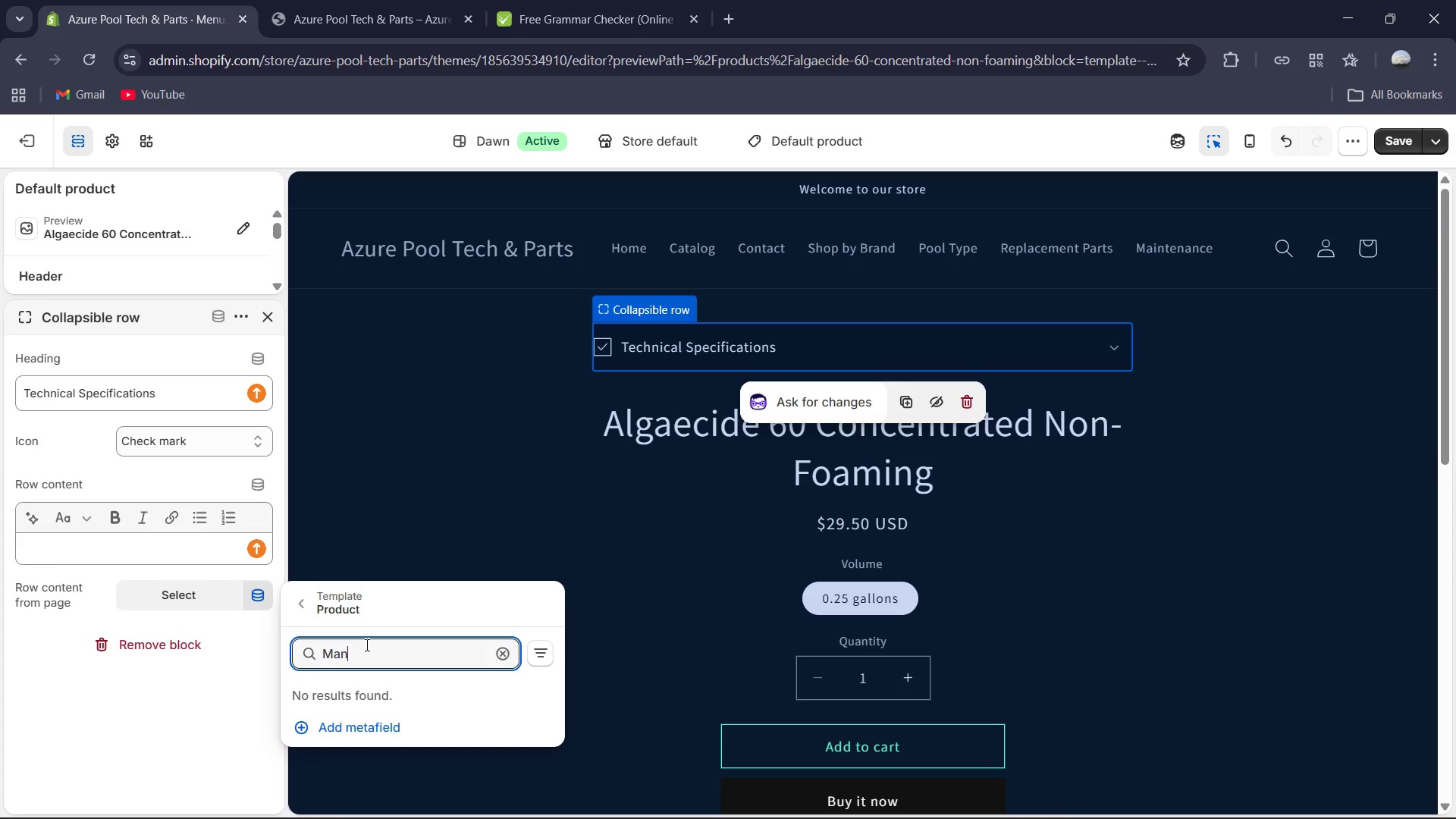 
wait(5.45)
 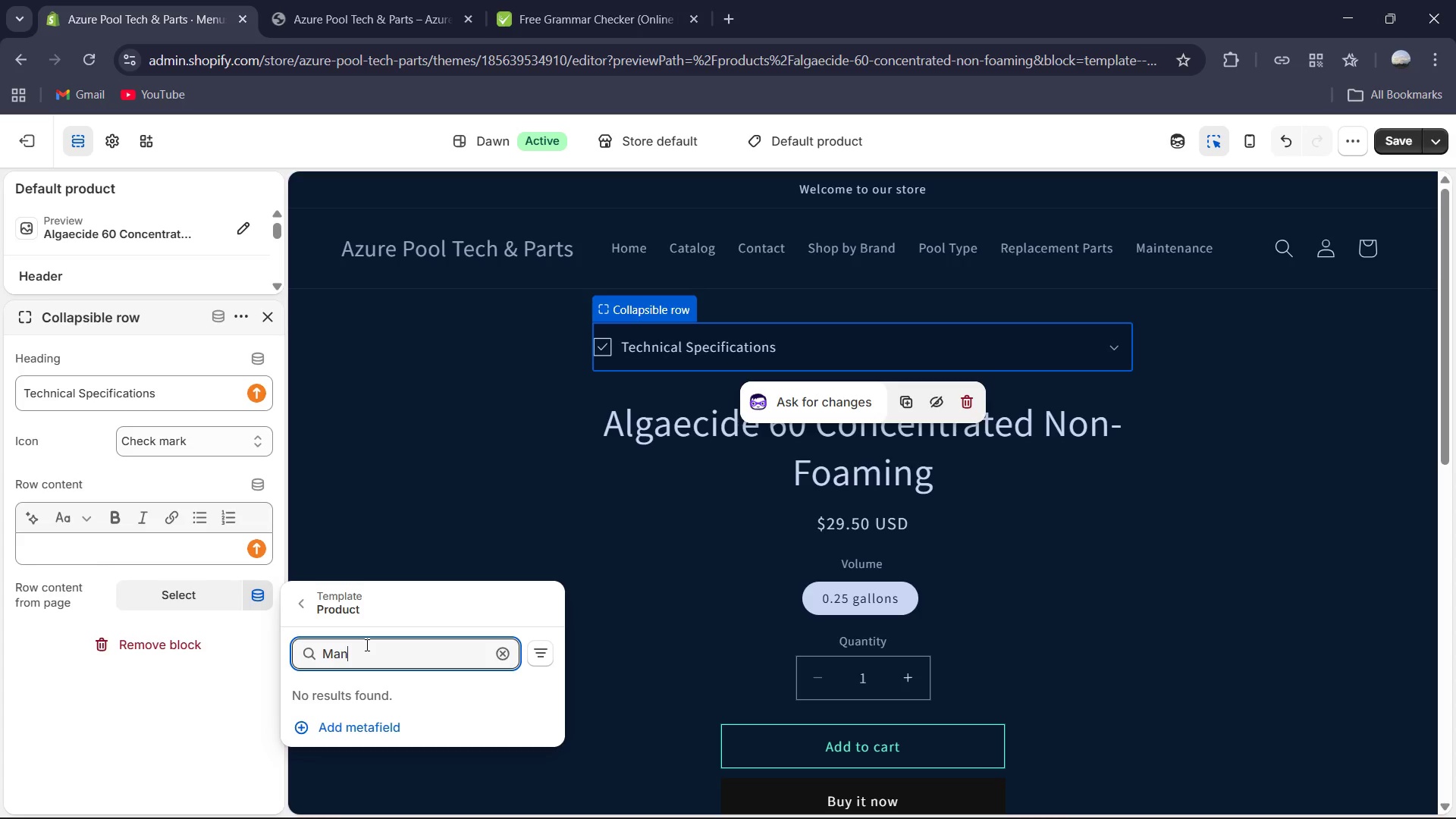 
type(ufacturer Part Numer)
key(Backspace)
key(Backspace)
key(Backspace)
type(mber(MPN))
 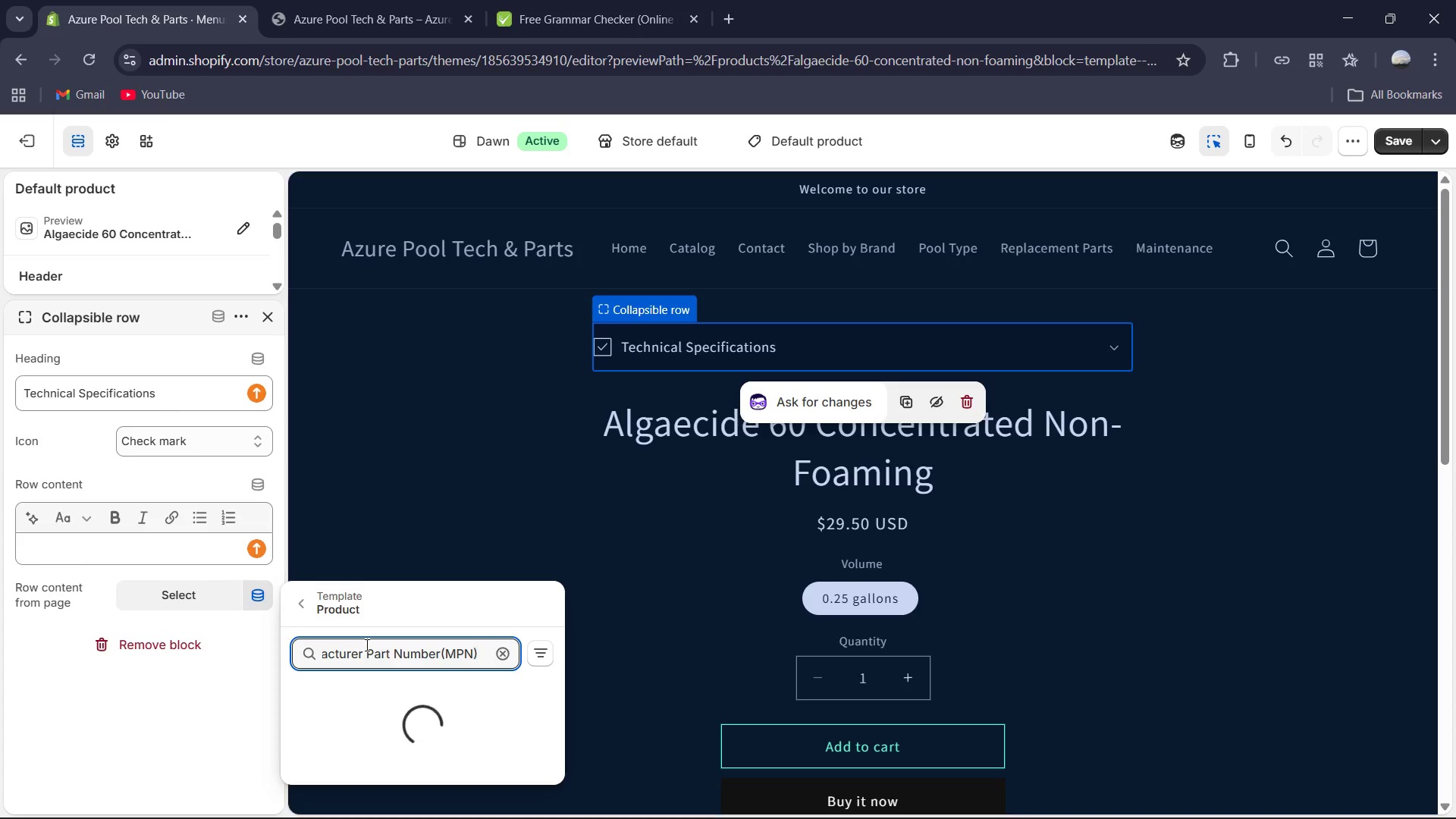 
wait(7.23)
 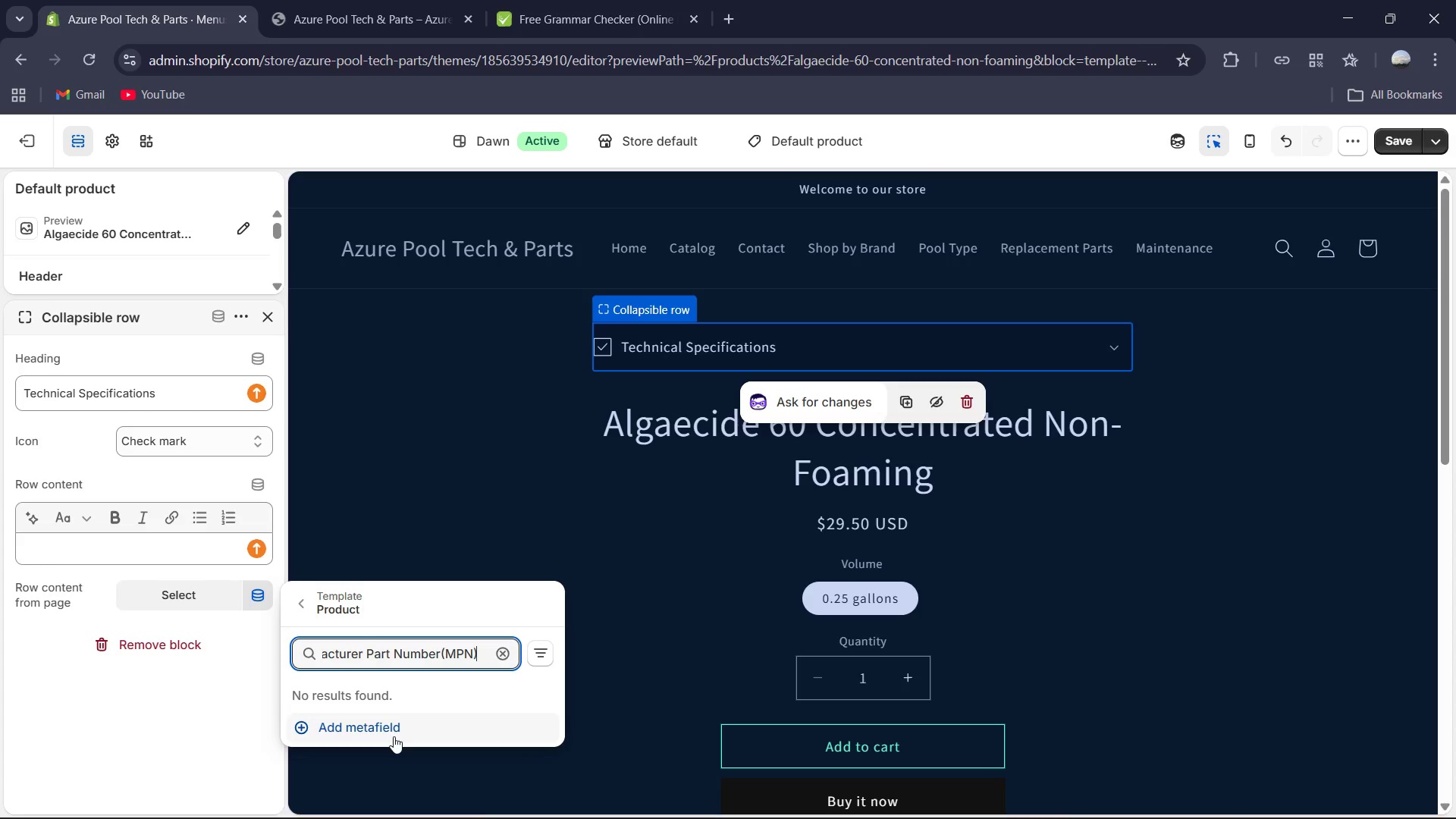 
left_click([409, 725])
 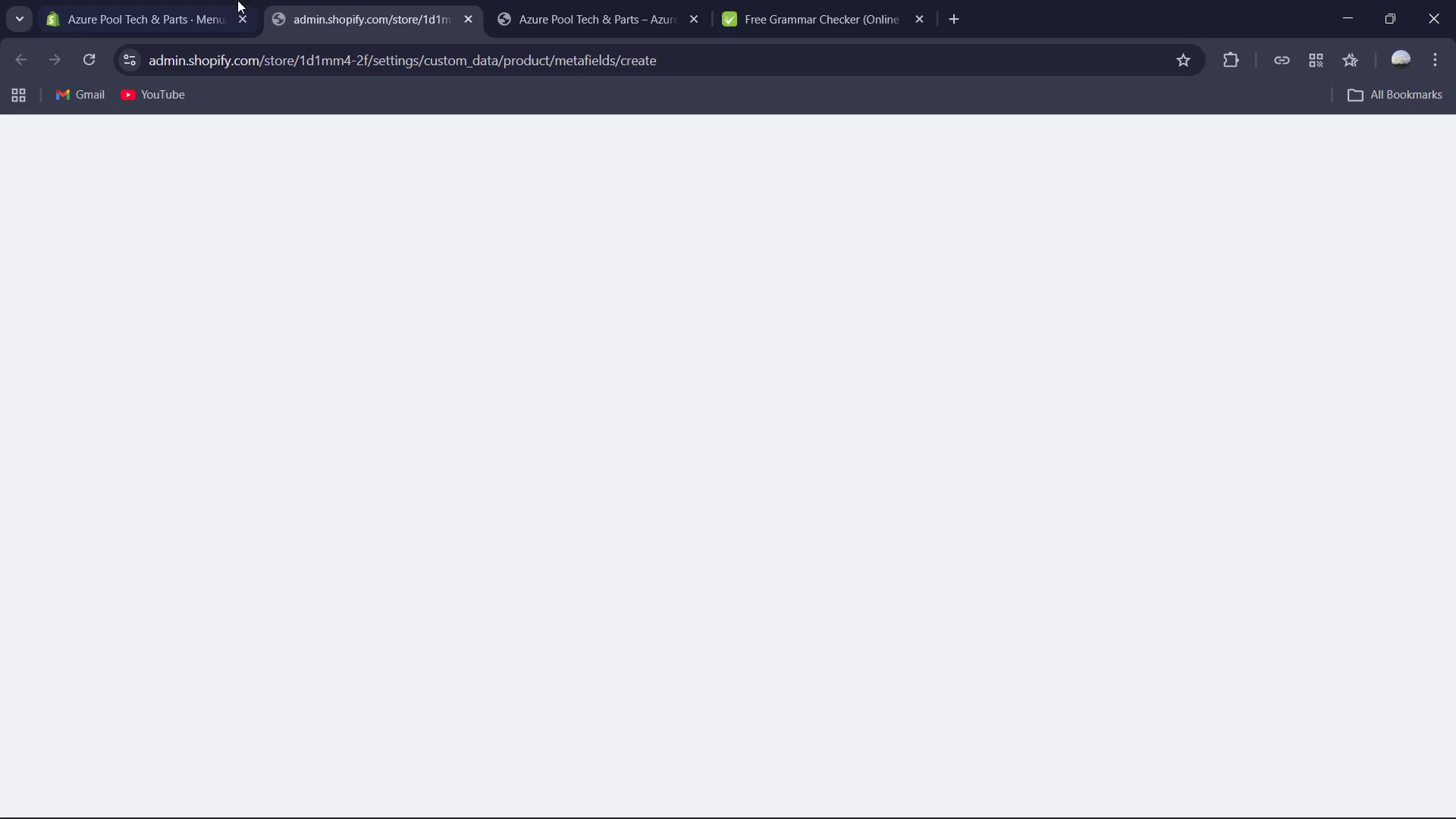 
mouse_move([74, 22])
 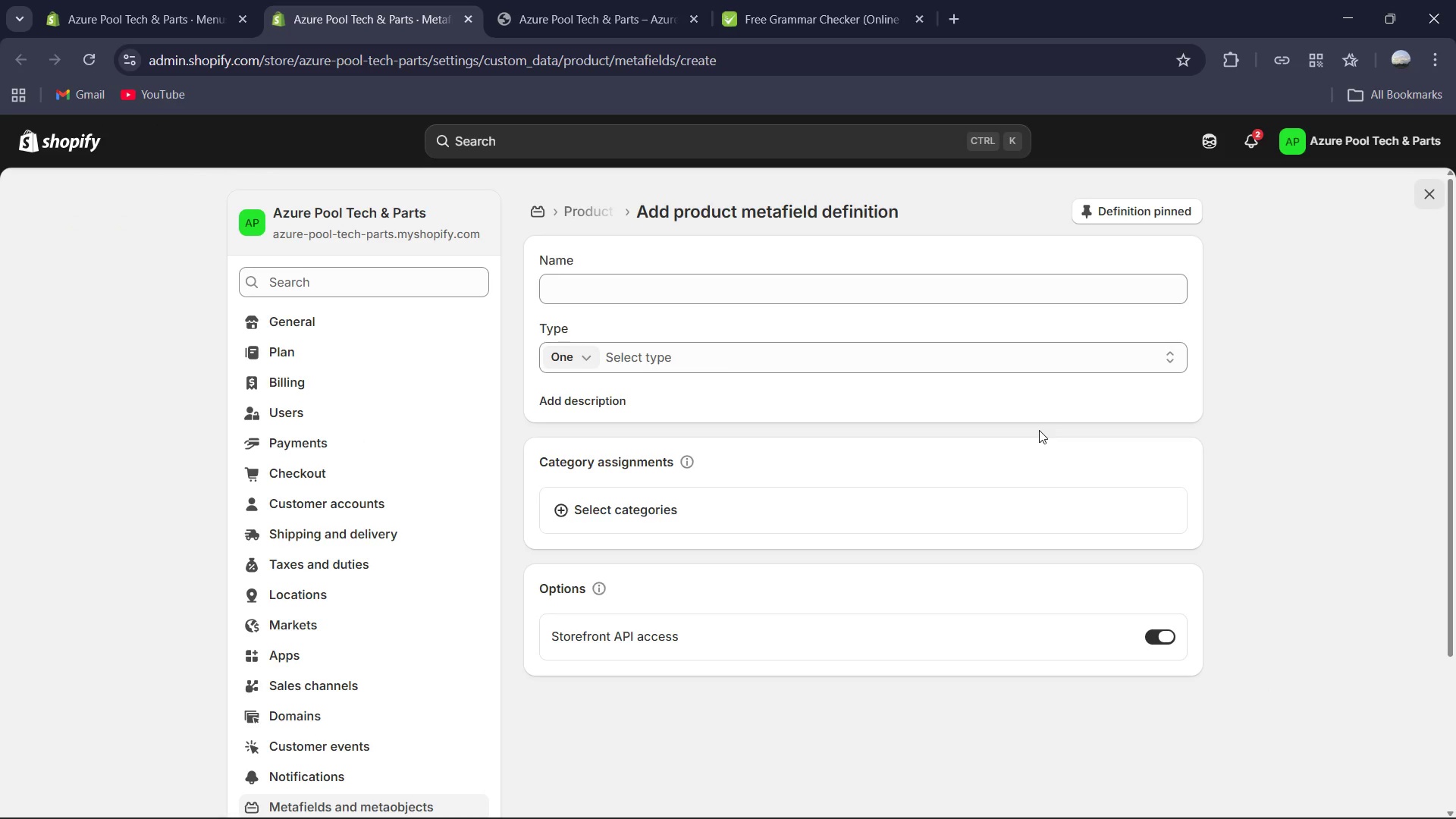 
wait(7.44)
 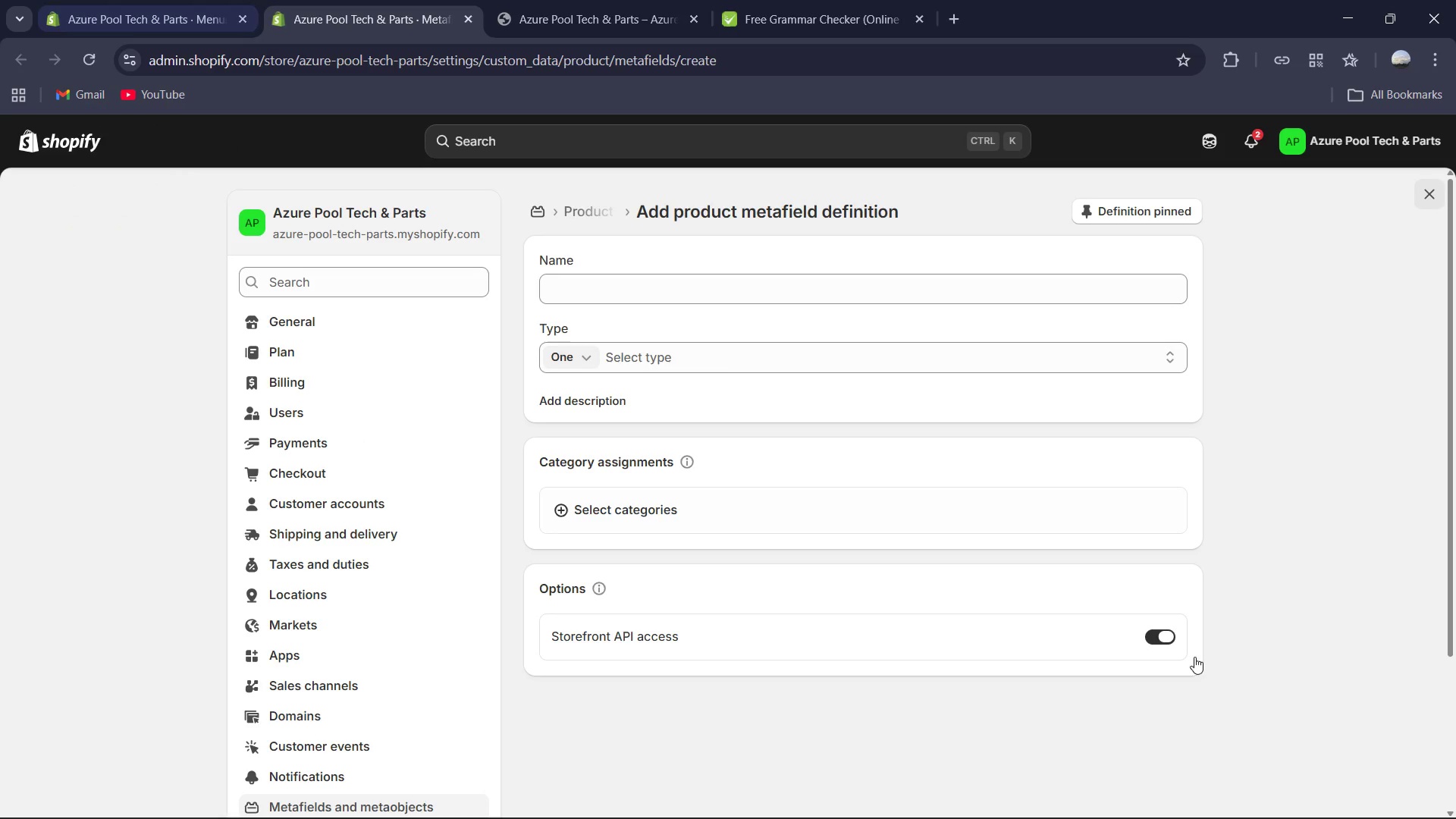 
left_click([750, 293])
 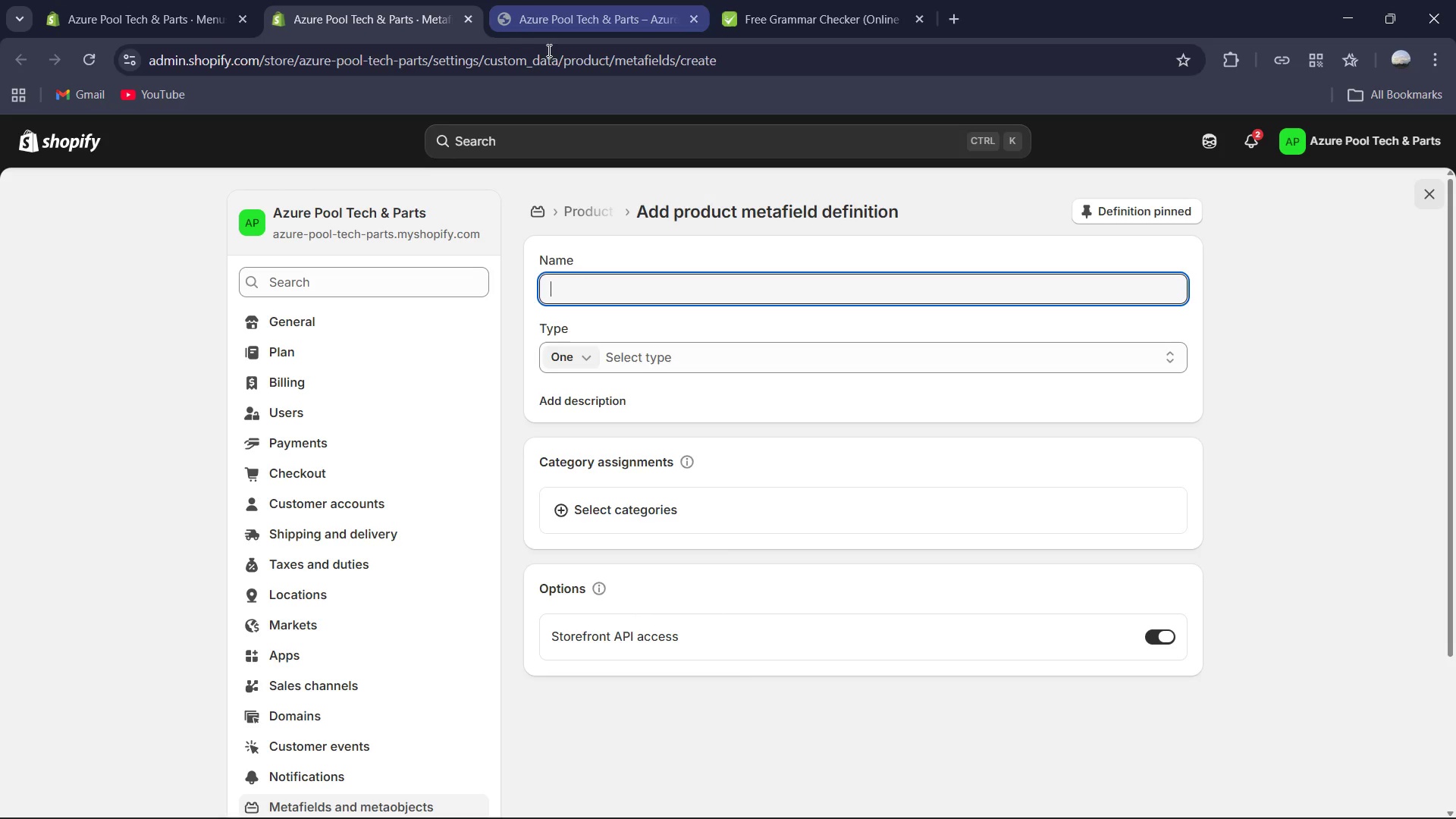 
wait(6.28)
 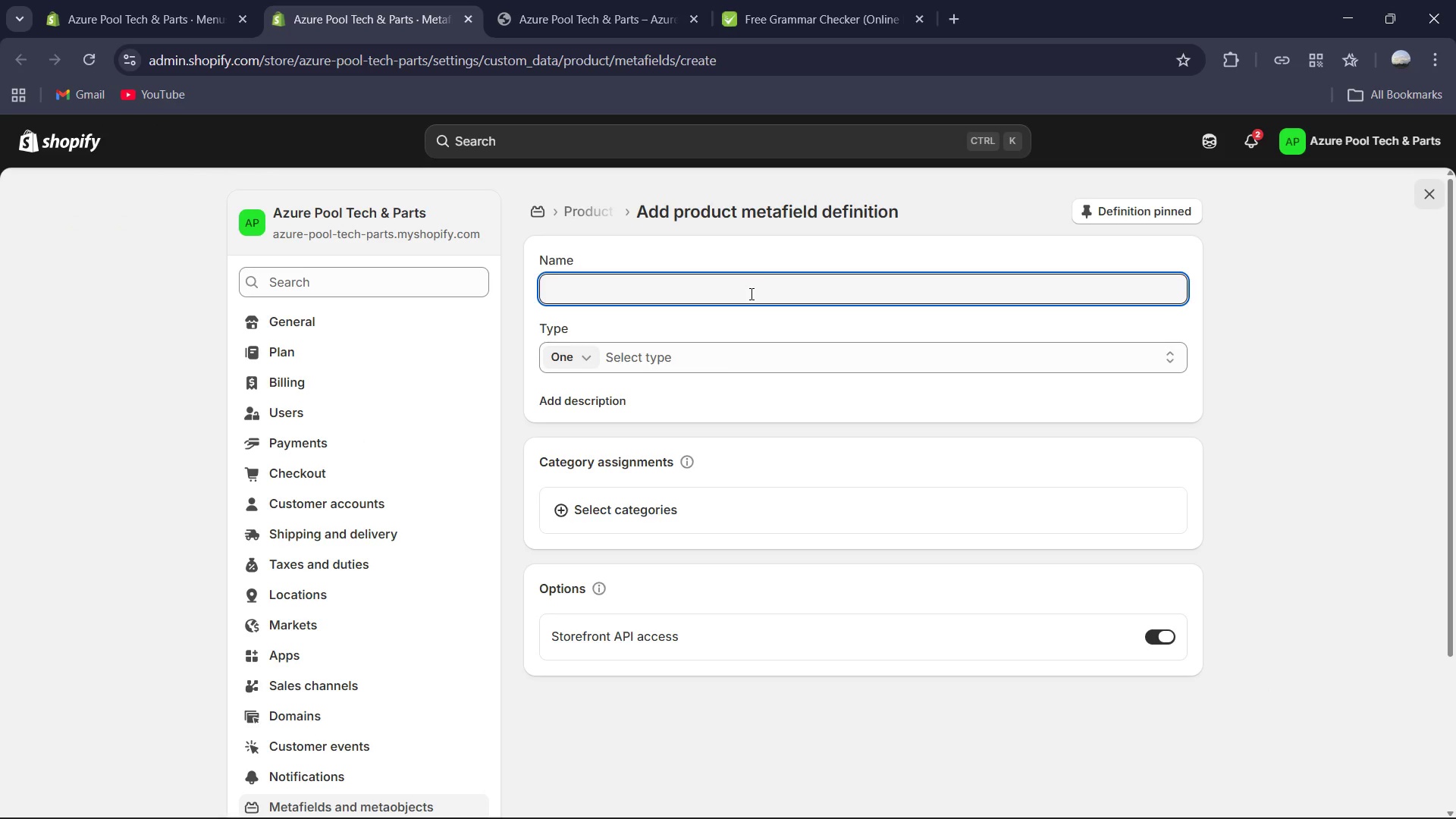 
key(Control+C)
 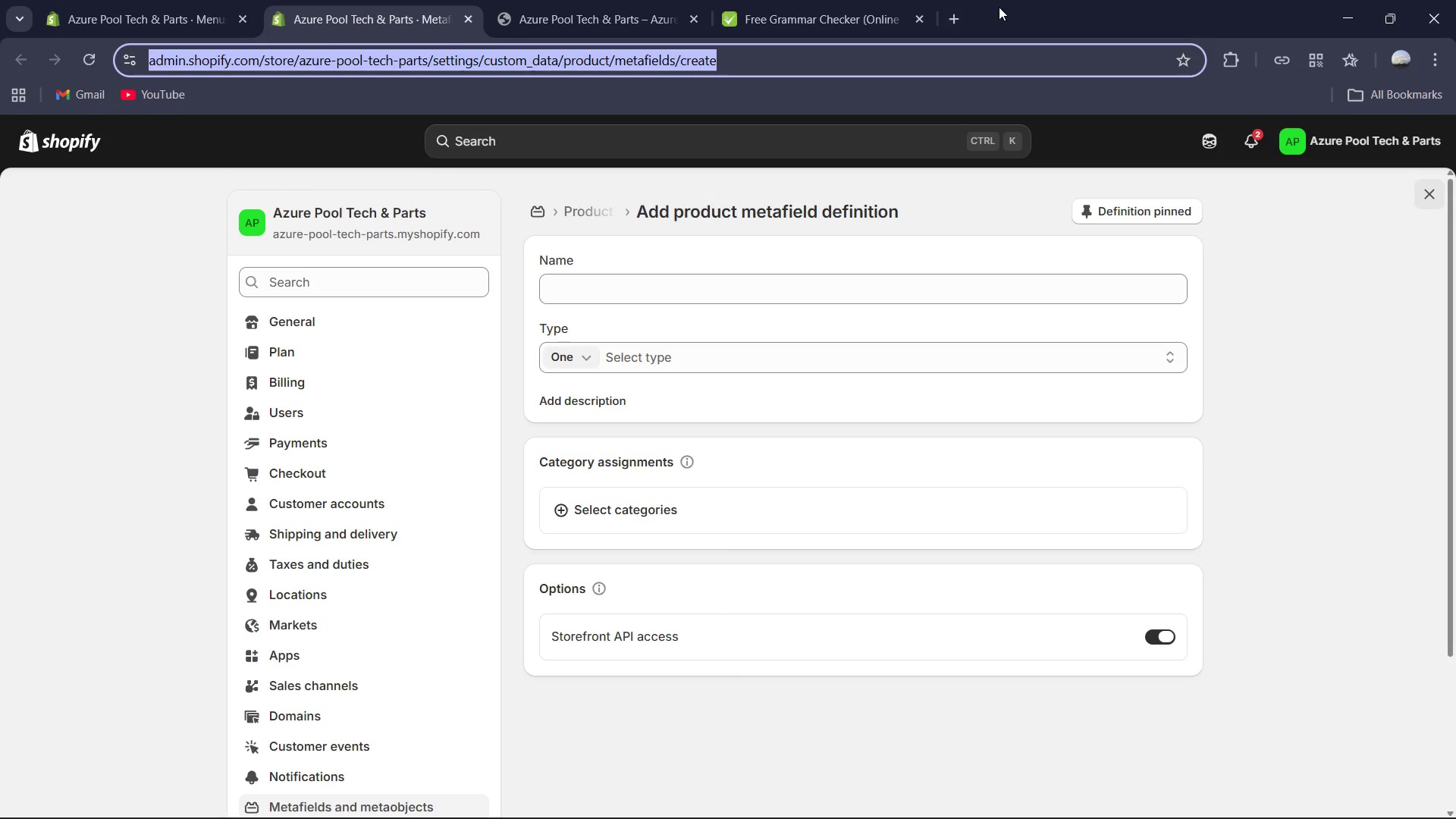 
left_click_drag(start_coordinate=[976, 6], to_coordinate=[965, 14])
 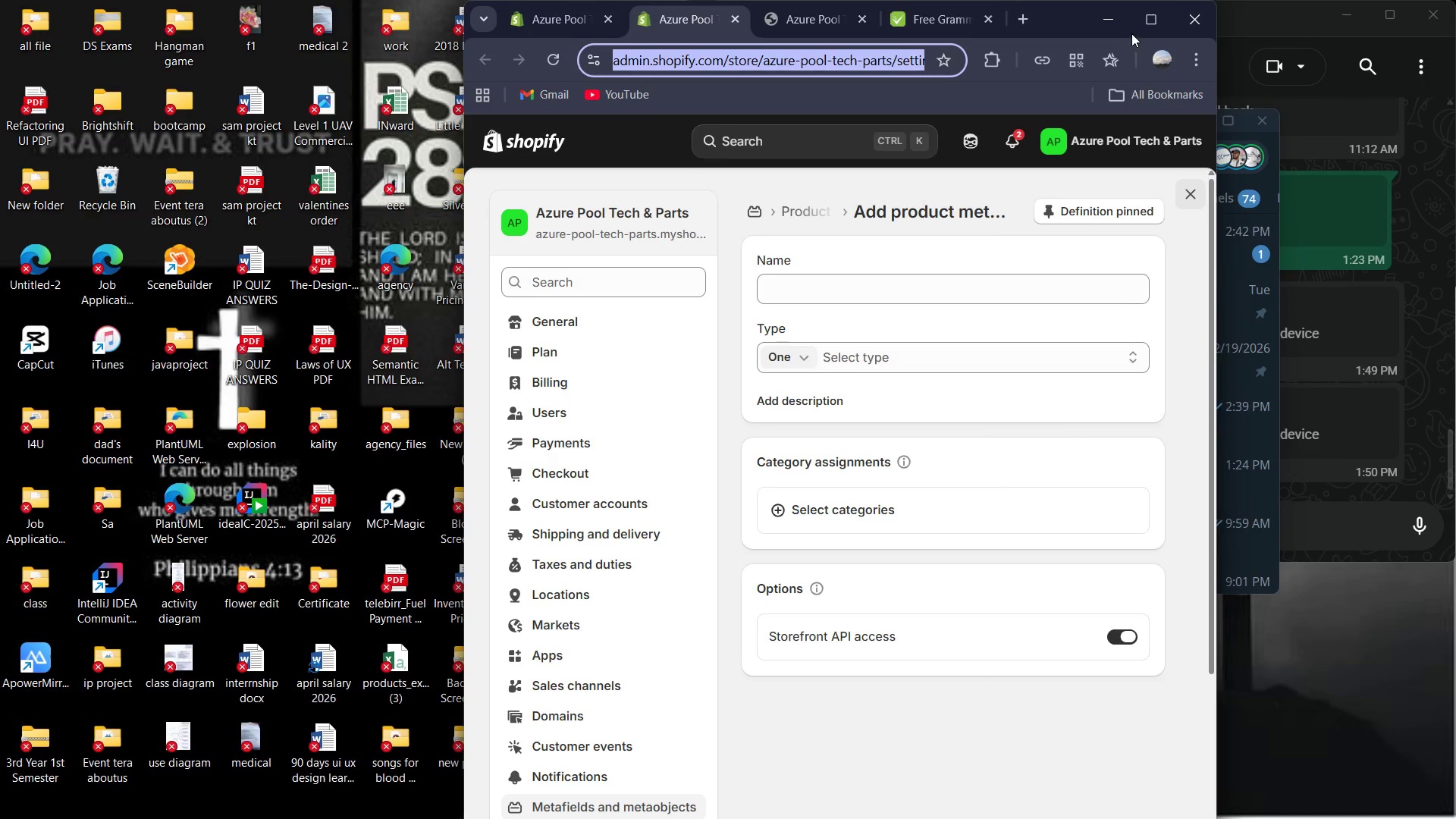 
left_click([1173, 7])
 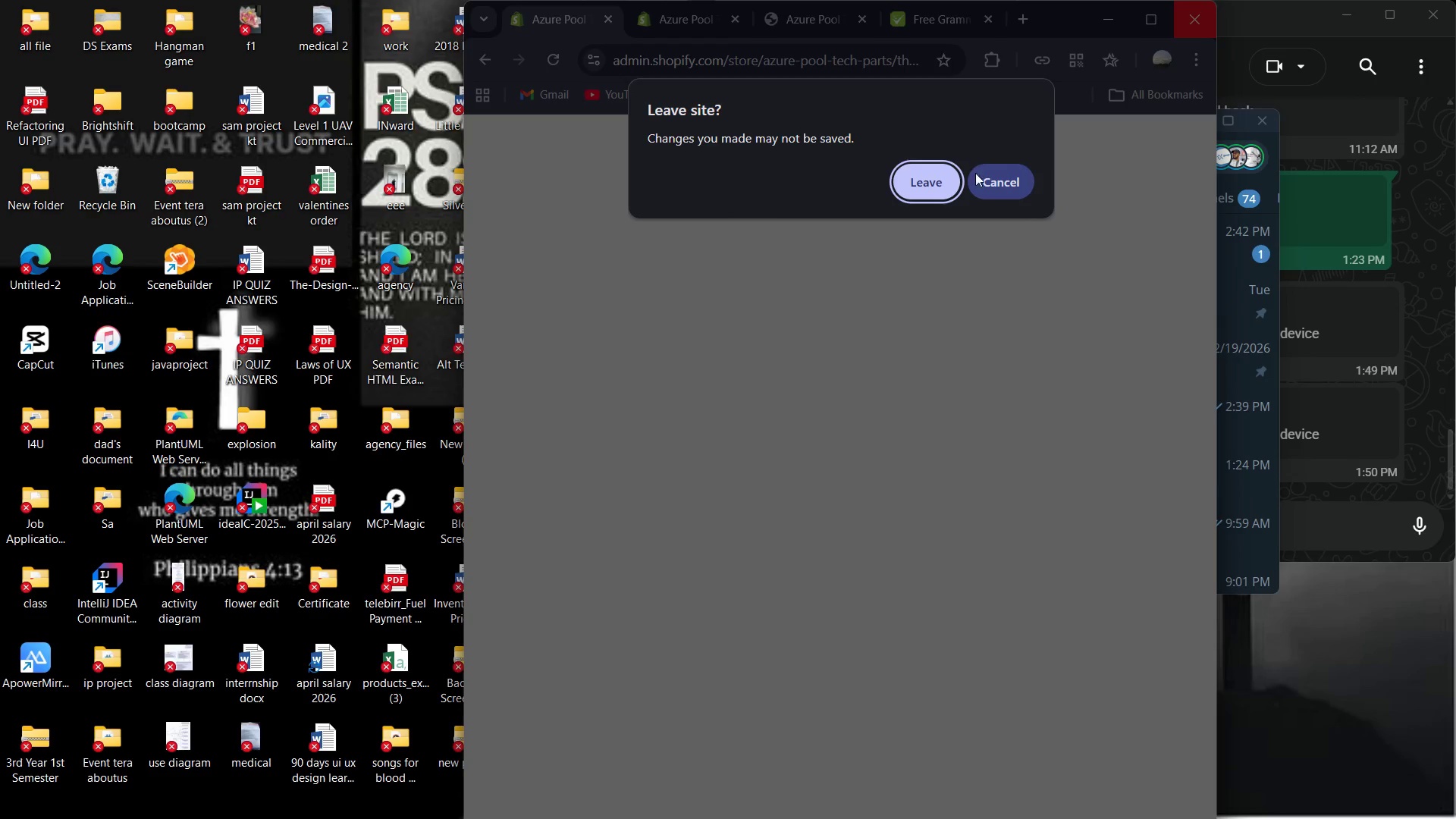 
left_click([1016, 189])
 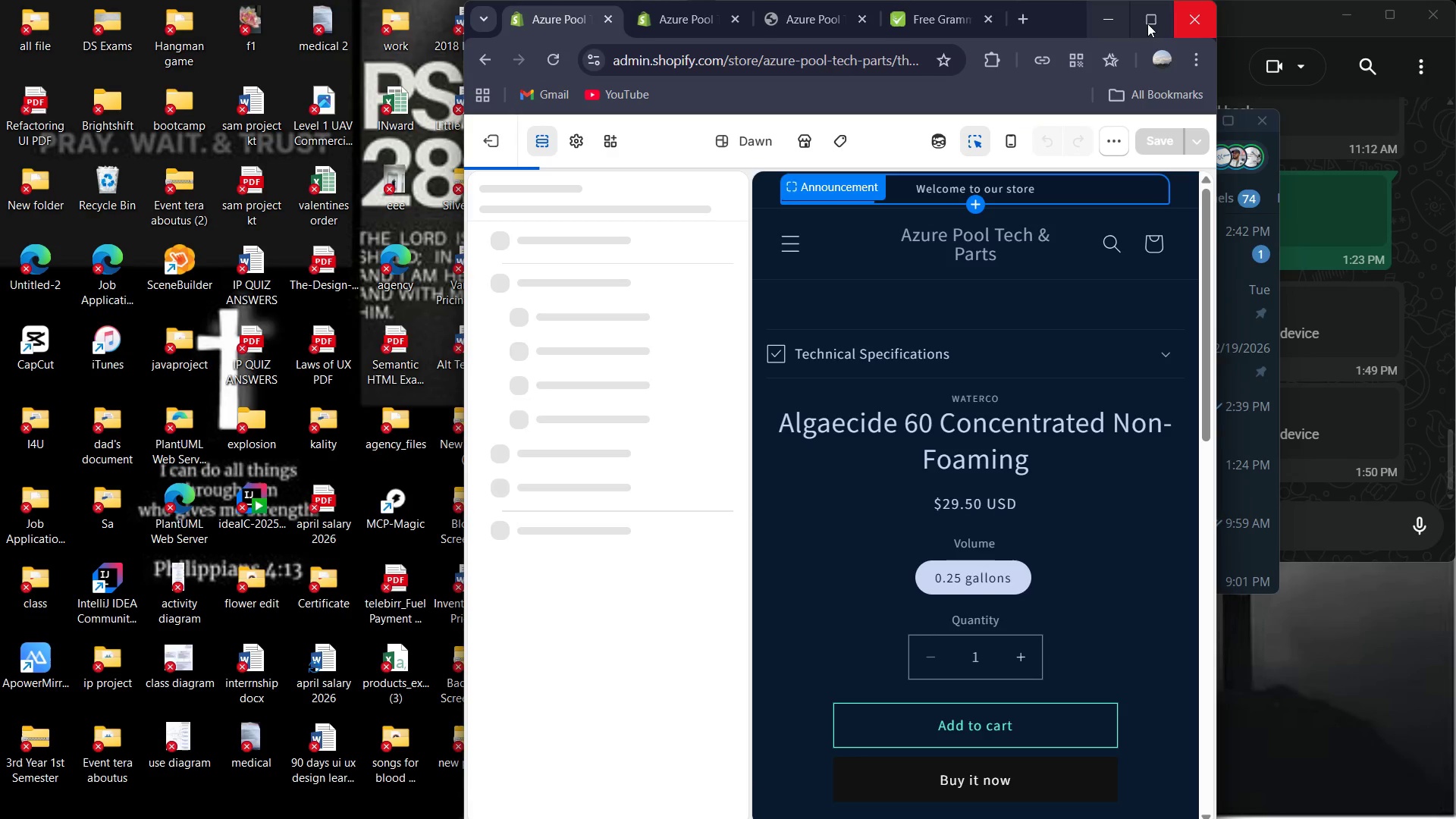 
left_click([1151, 24])
 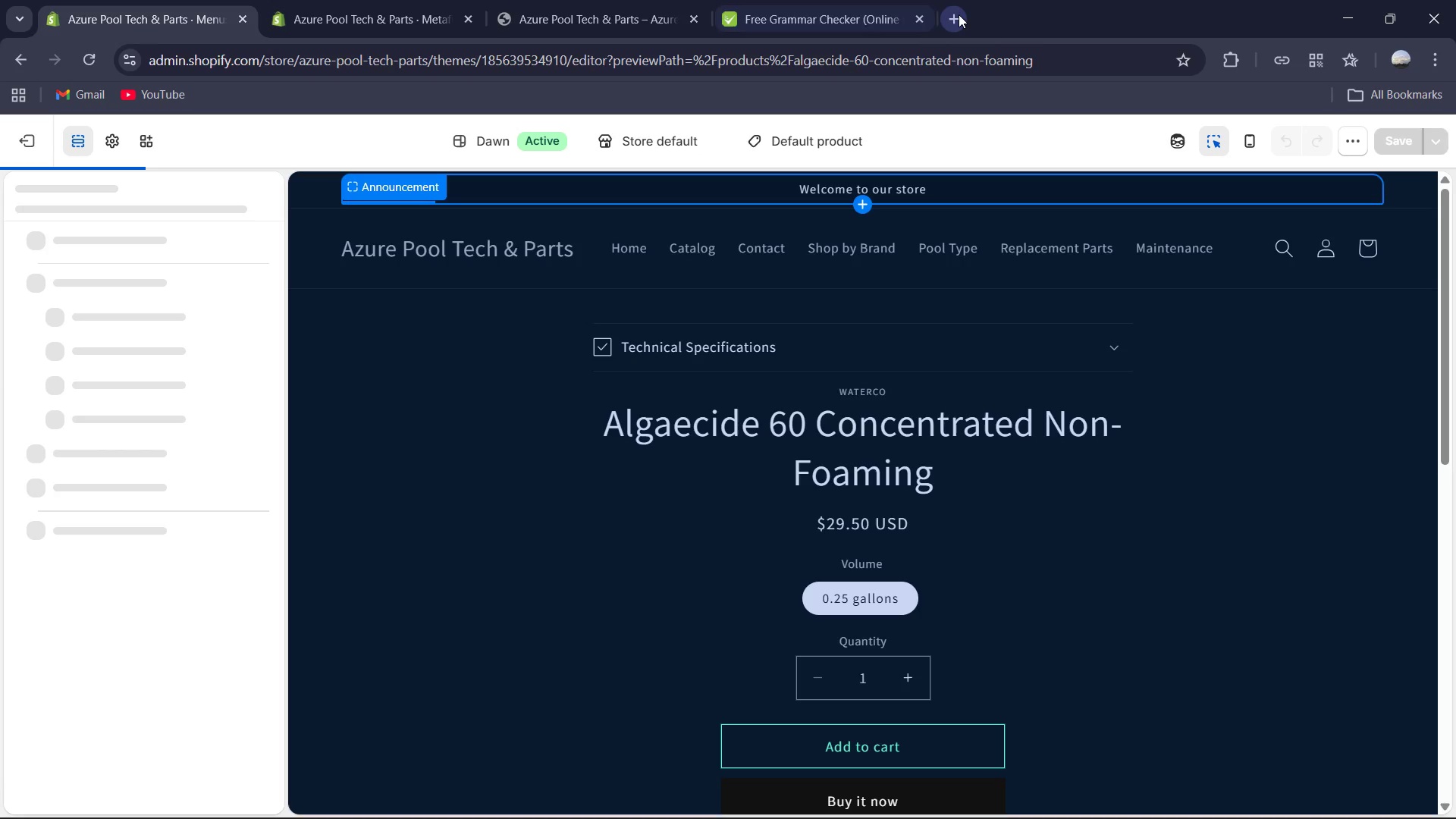 
key(Control+V)
 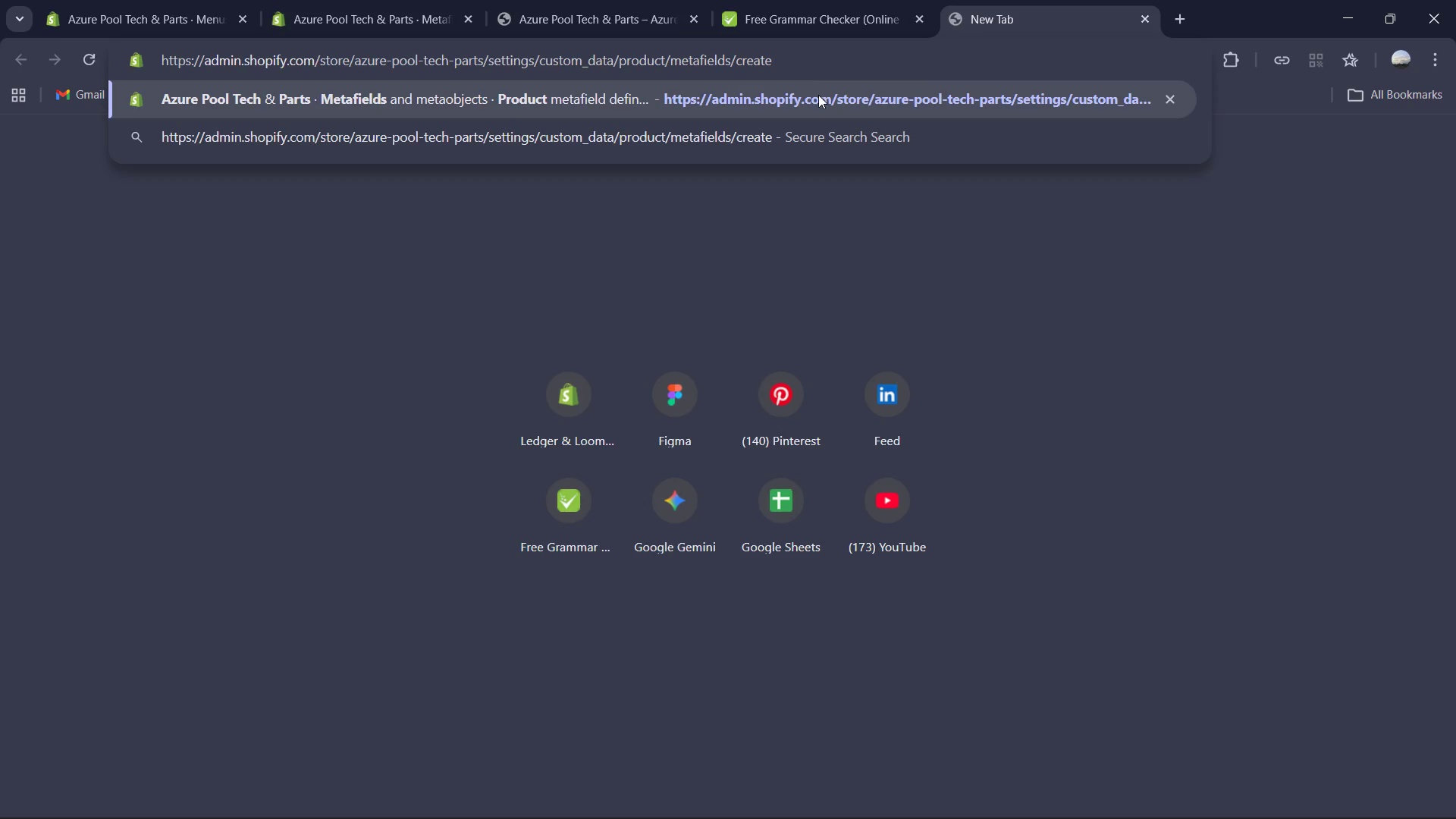 
key(Enter)
 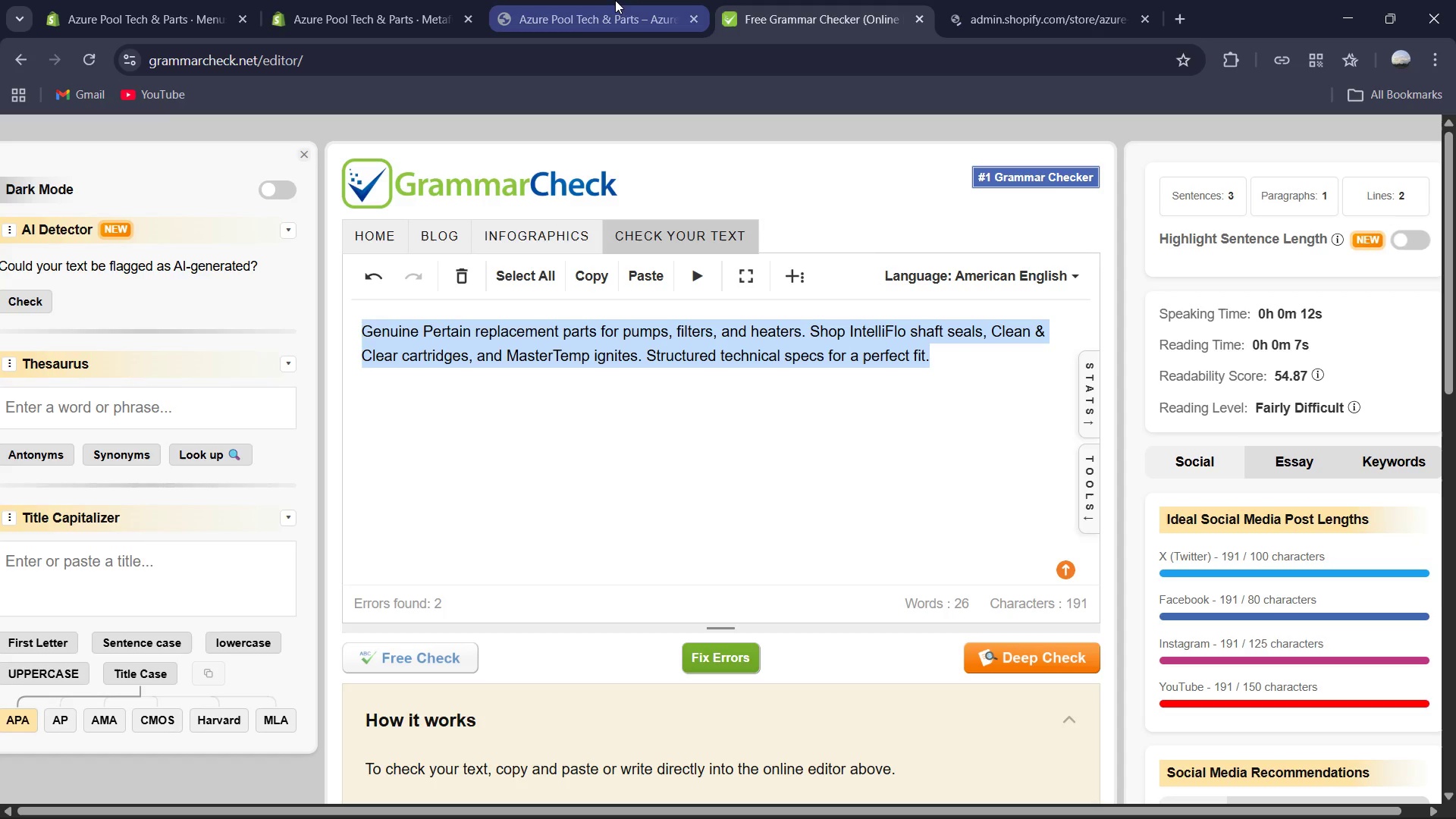 
left_click([614, 2])
 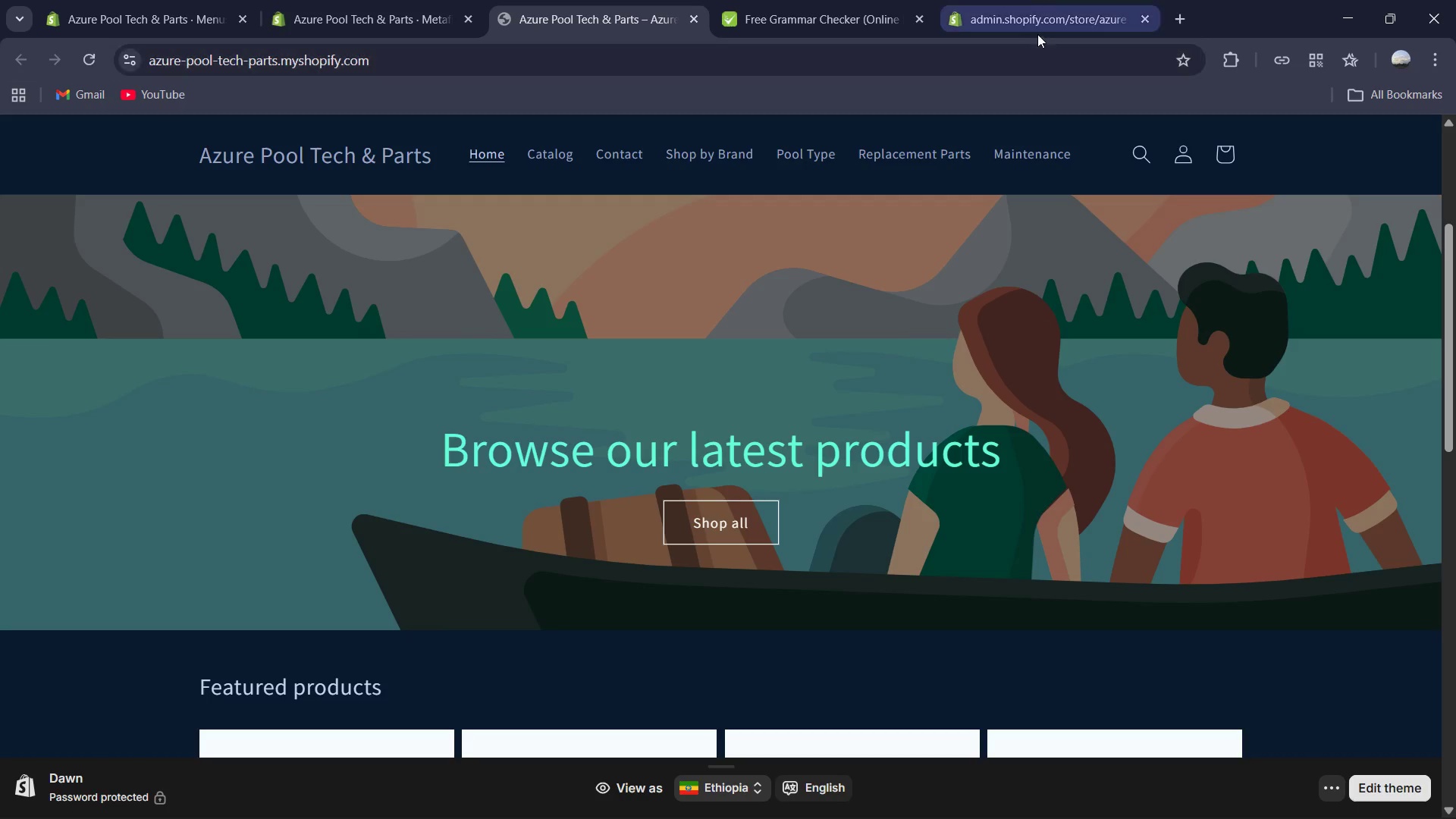 
left_click_drag(start_coordinate=[1040, 11], to_coordinate=[705, 6])
 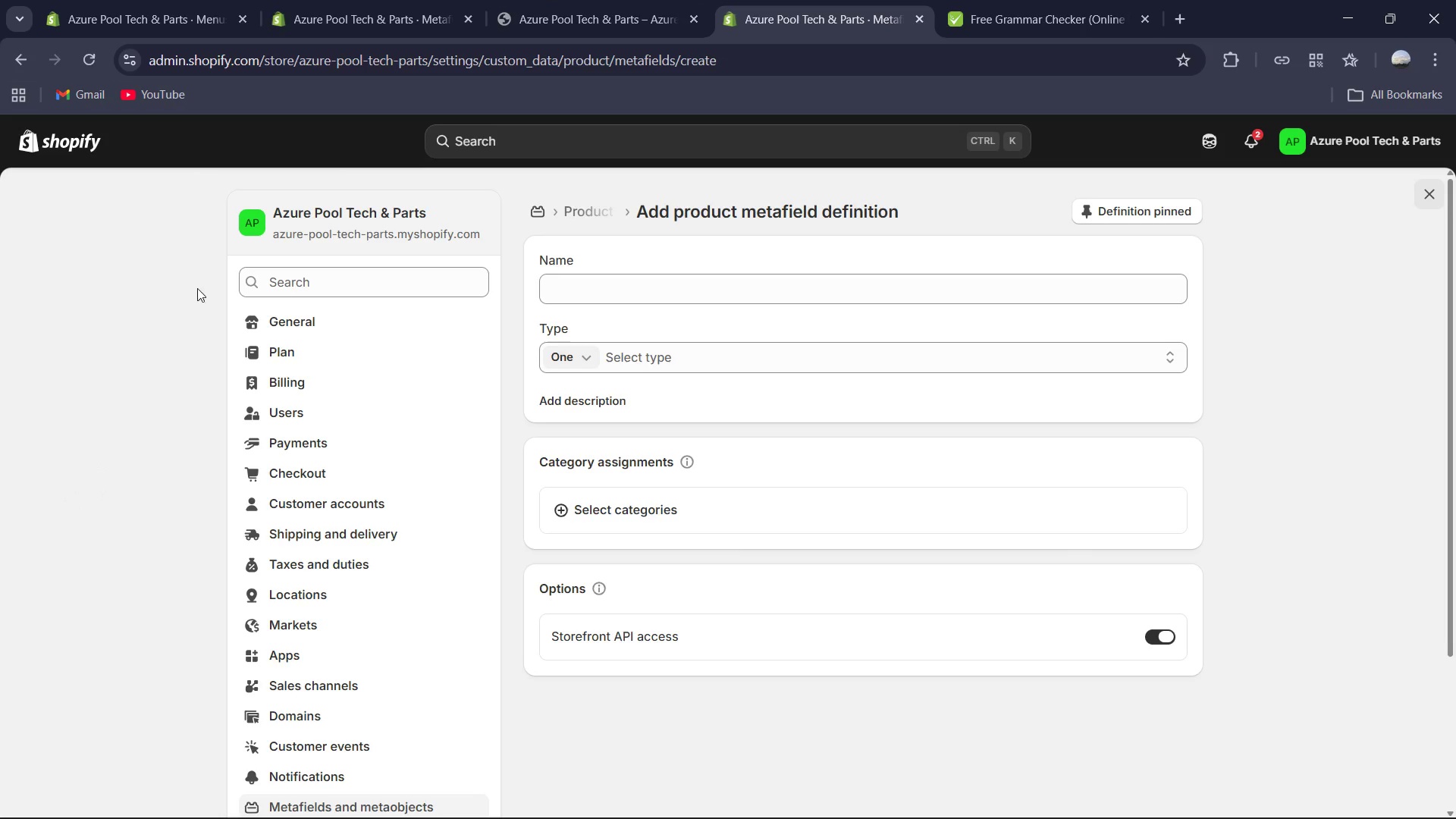 
left_click([72, 150])
 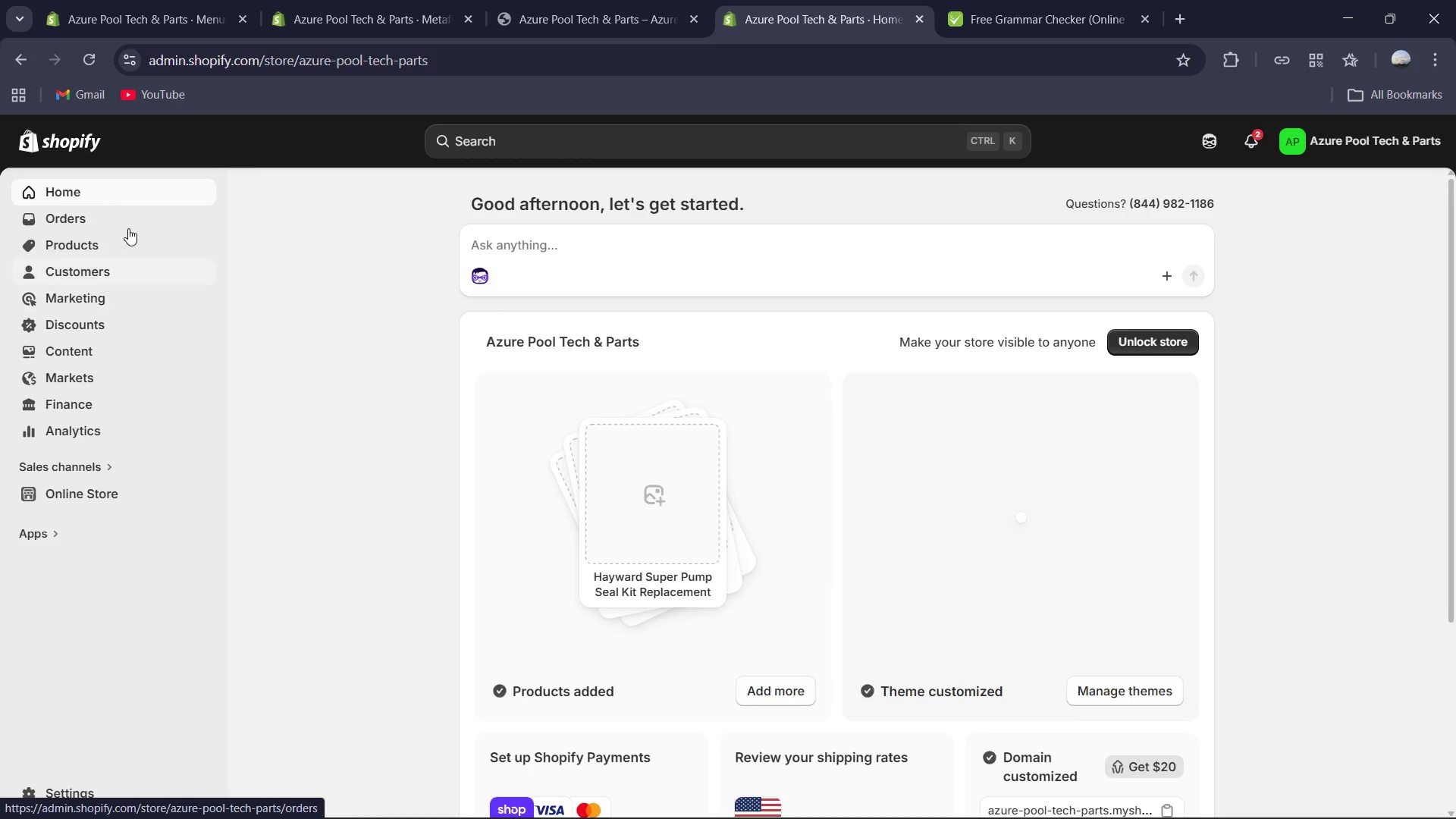 
wait(6.74)
 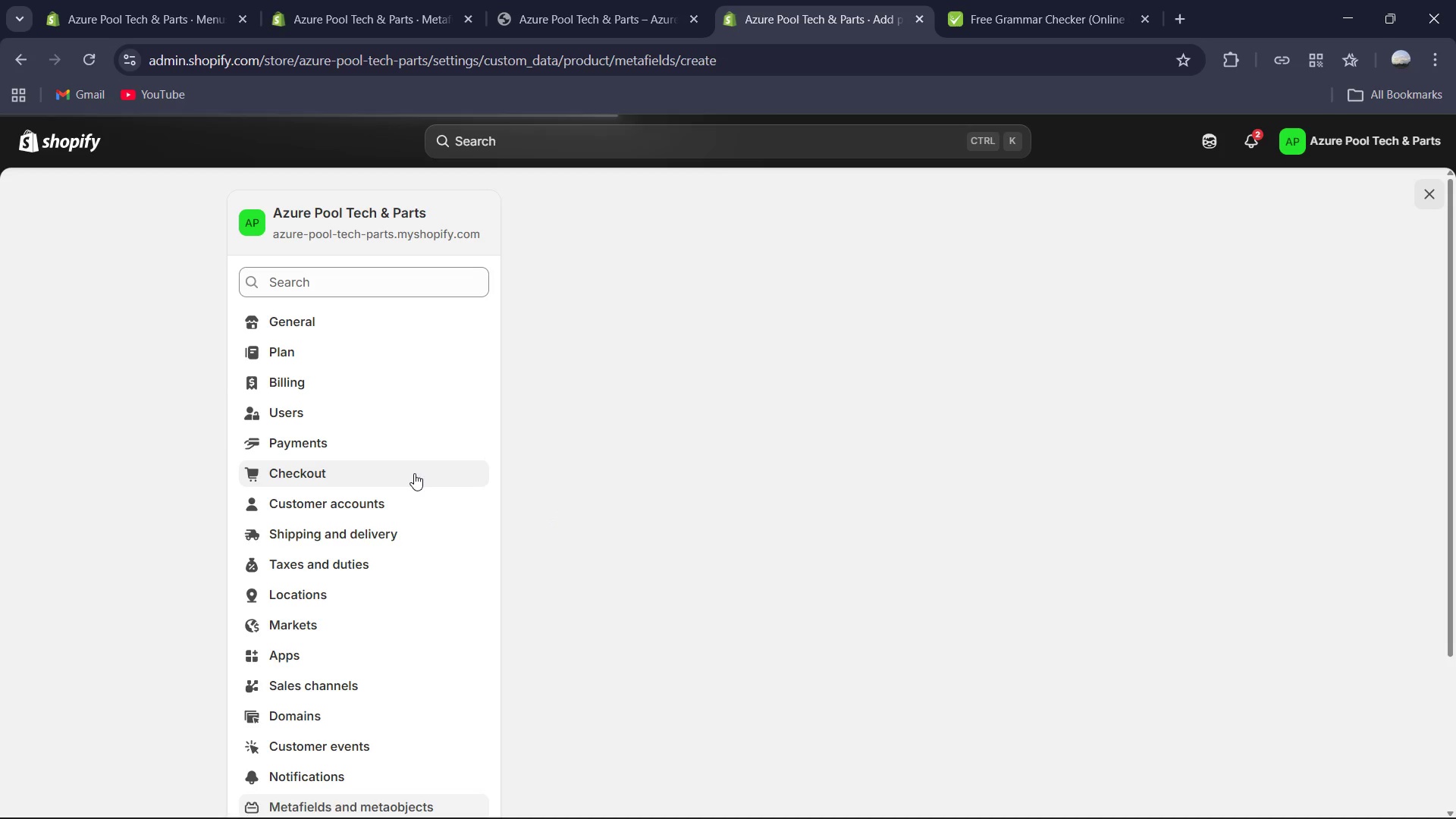 
mouse_move([122, 303])
 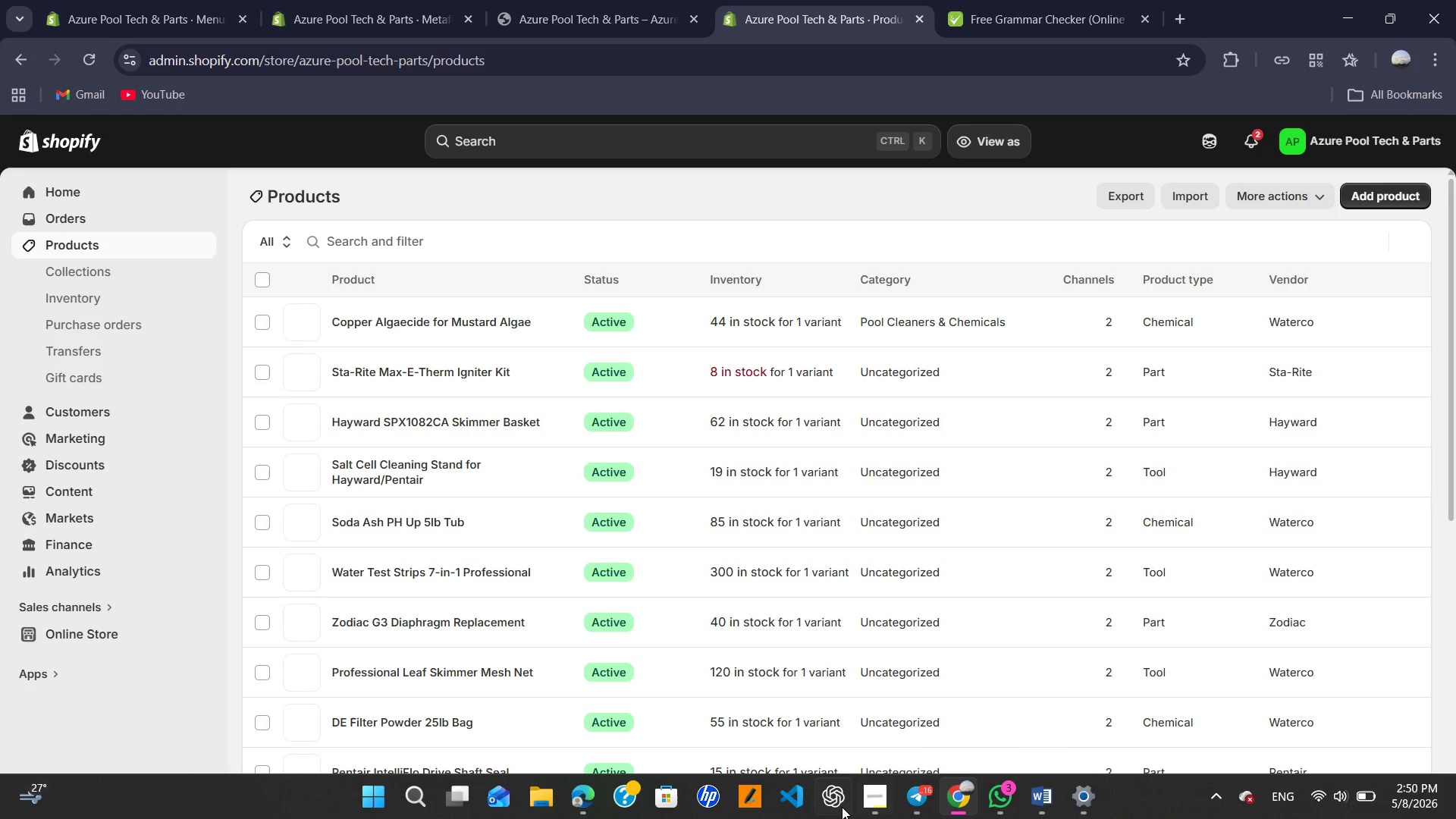 
left_click([877, 792])